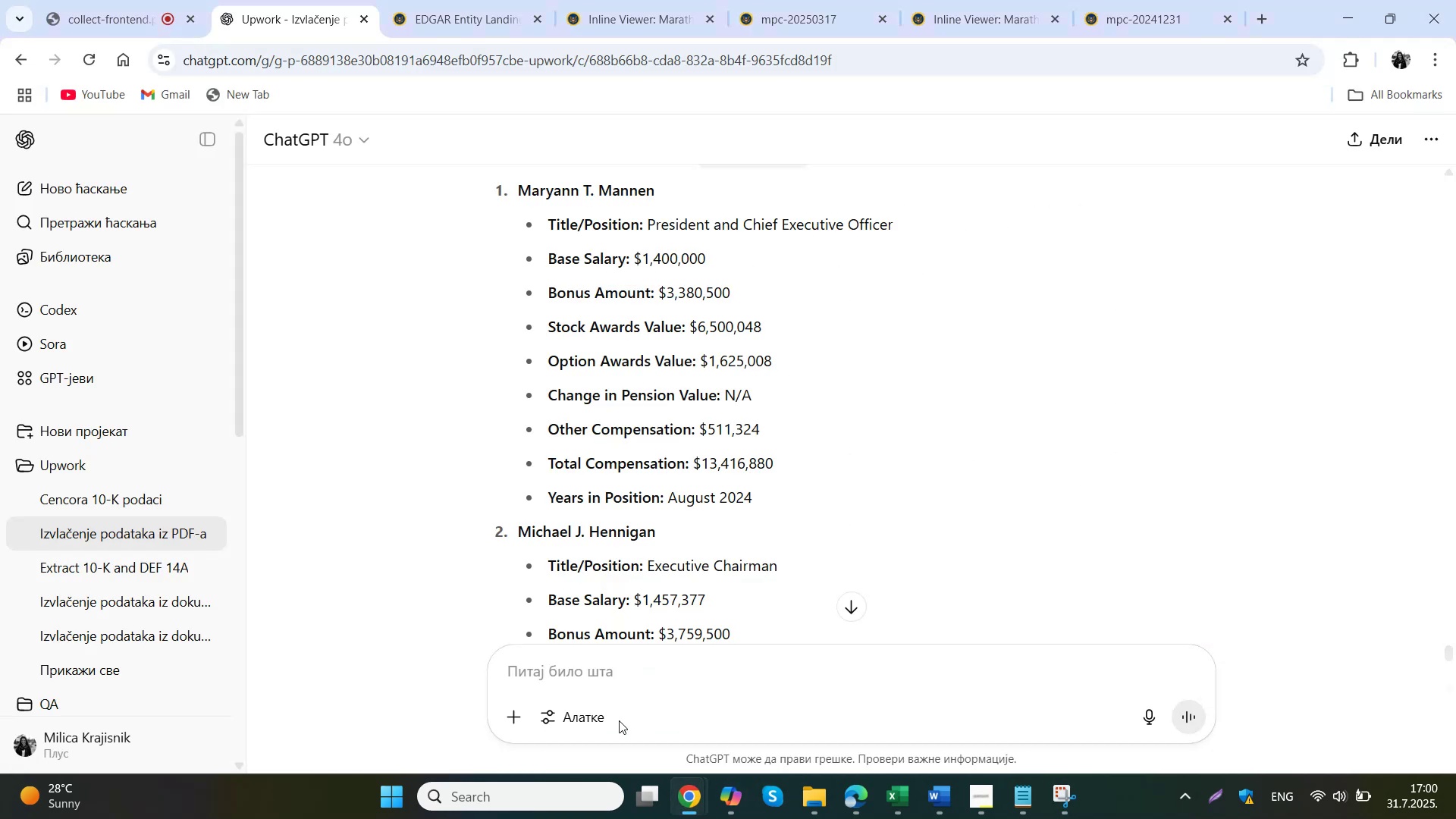 
left_click([604, 669])
 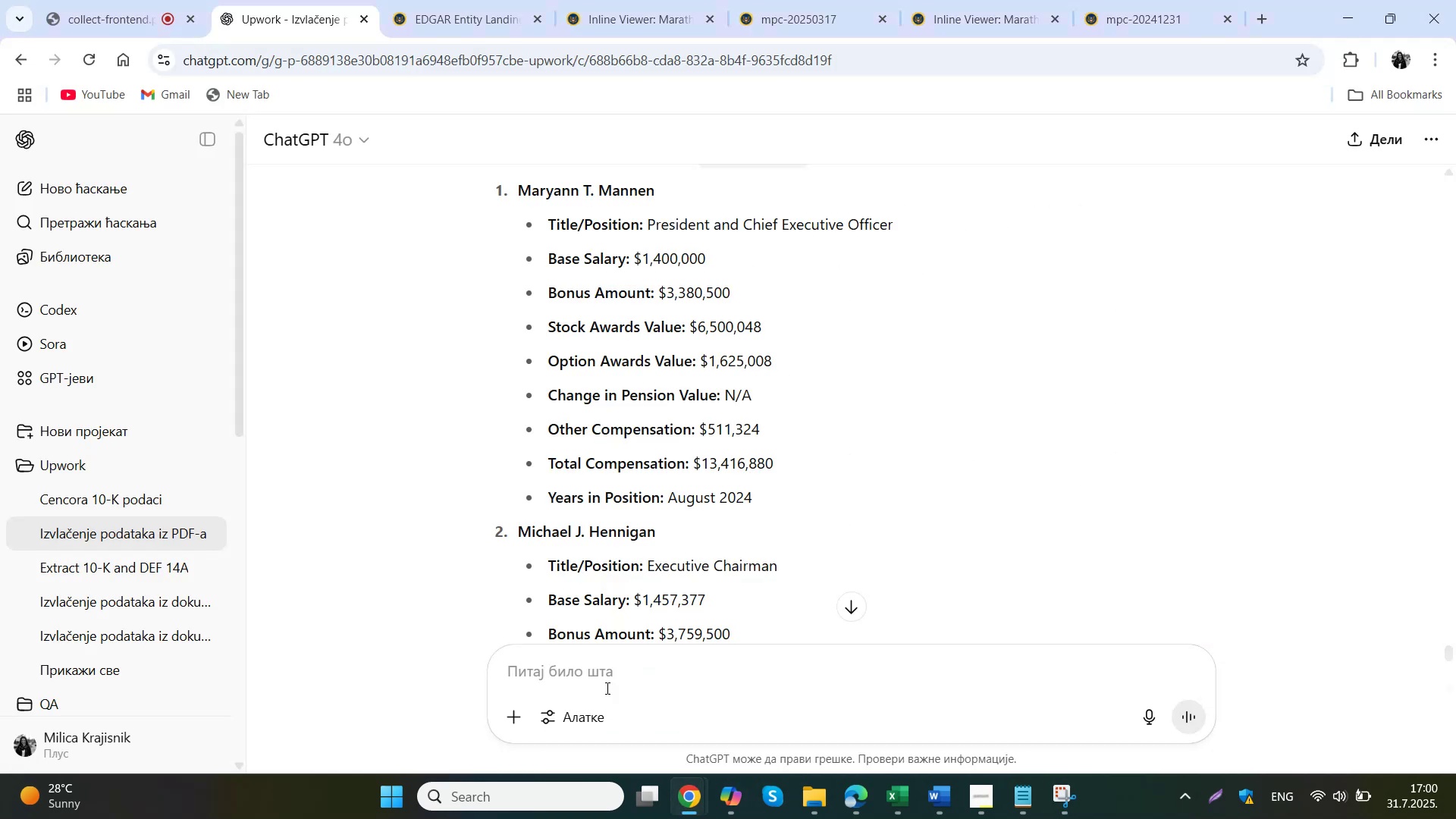 
key(Control+V)
 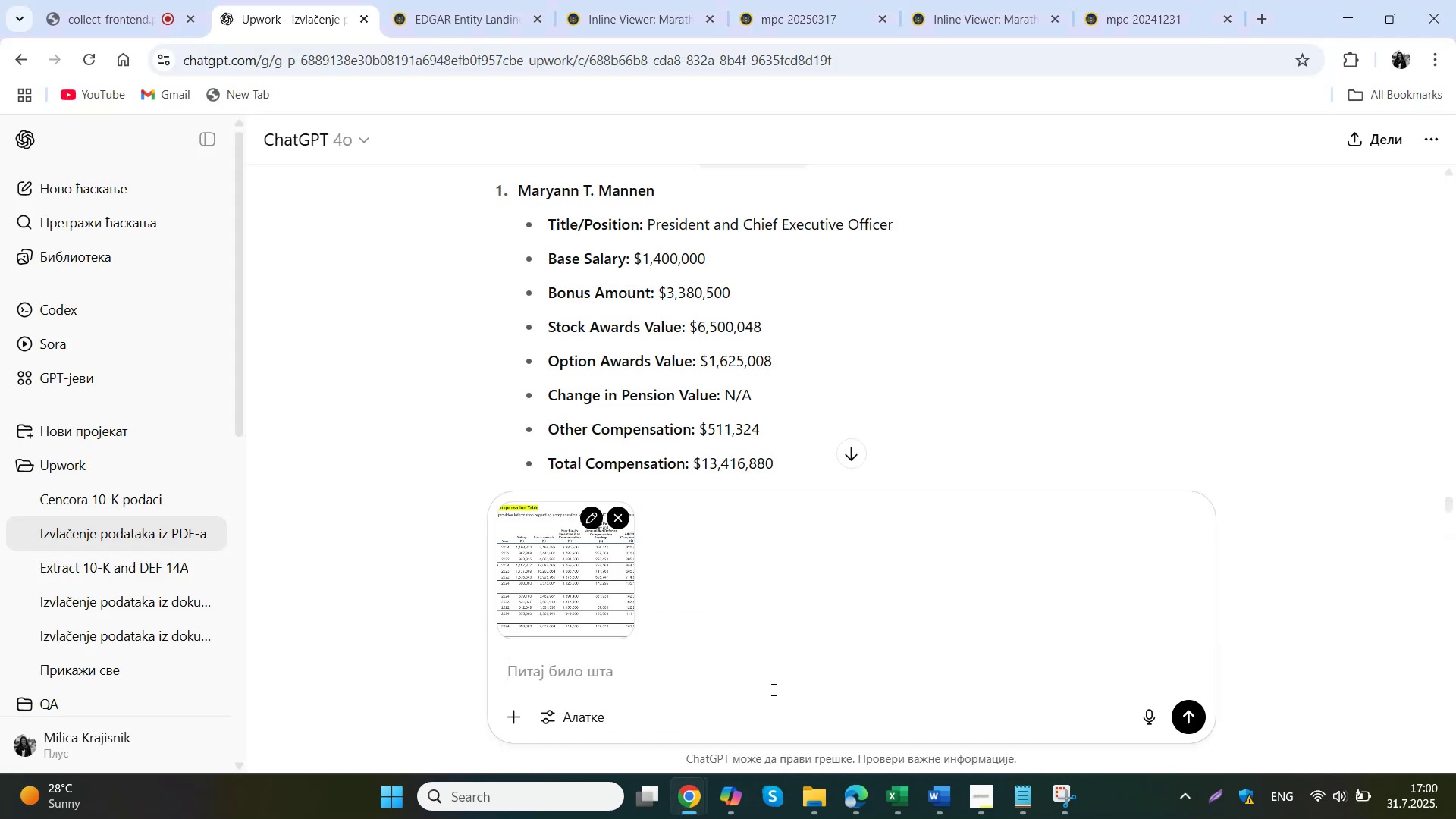 
wait(7.87)
 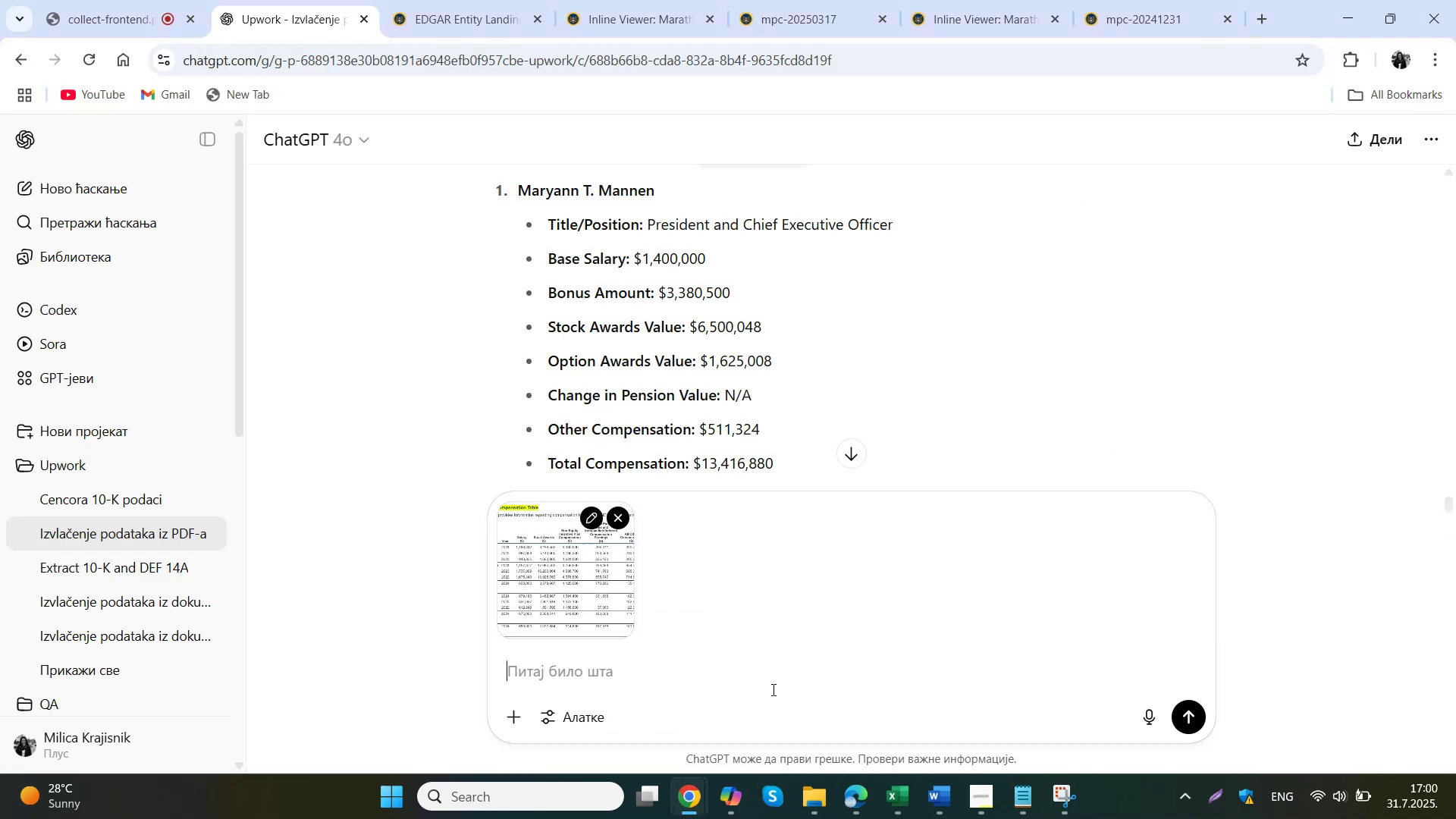 
left_click([1194, 723])
 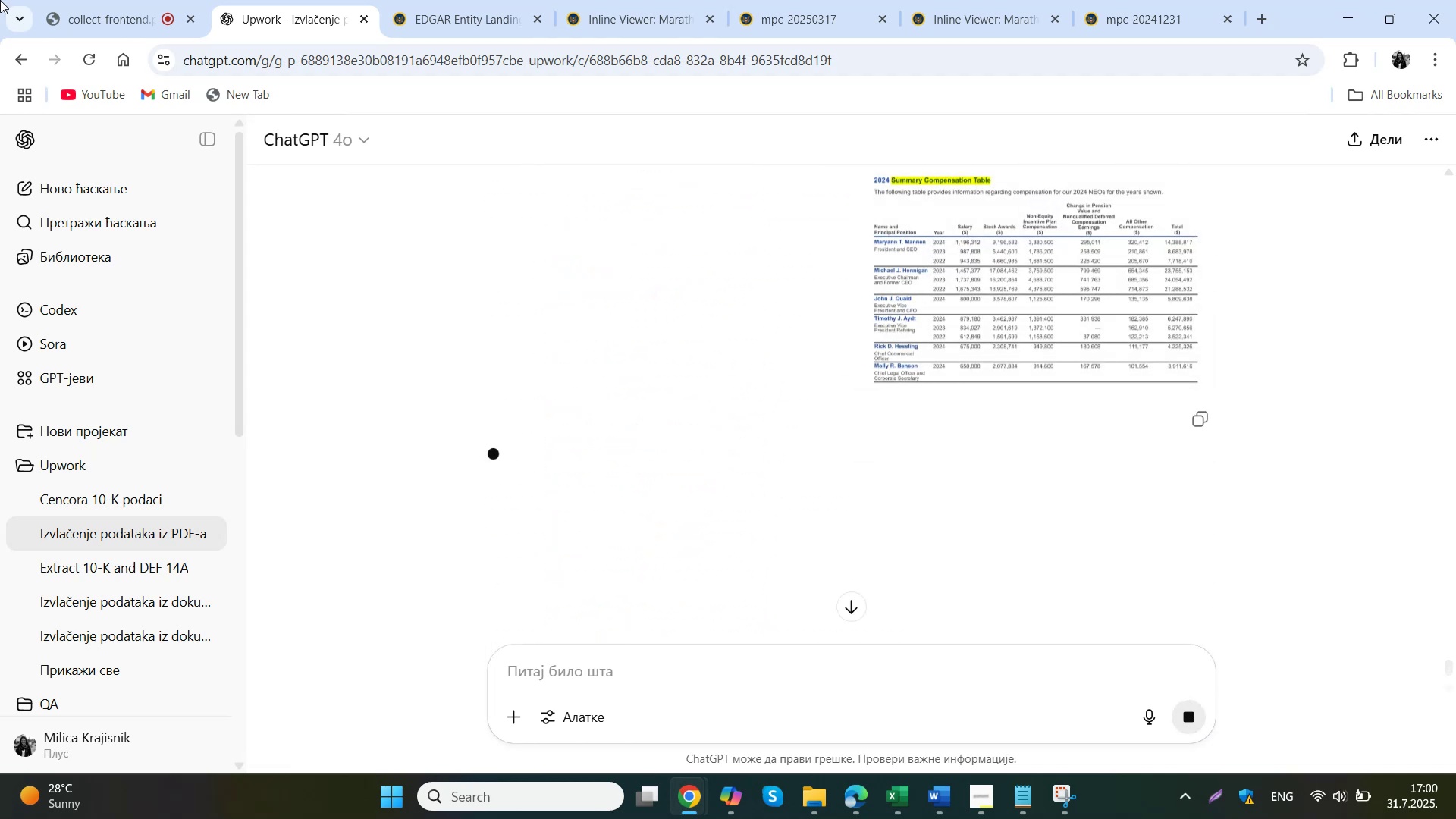 
wait(6.02)
 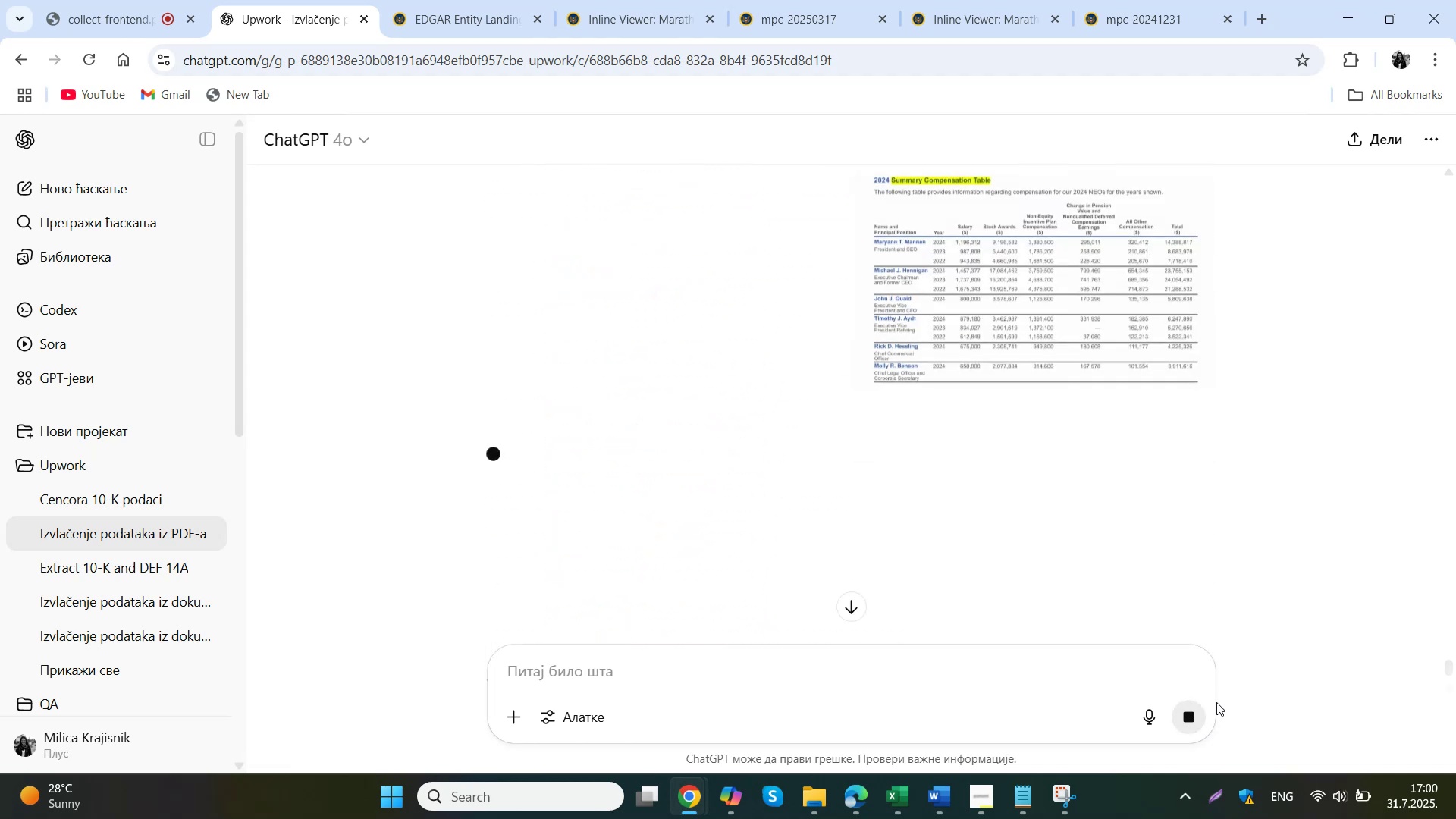 
left_click([271, 0])
 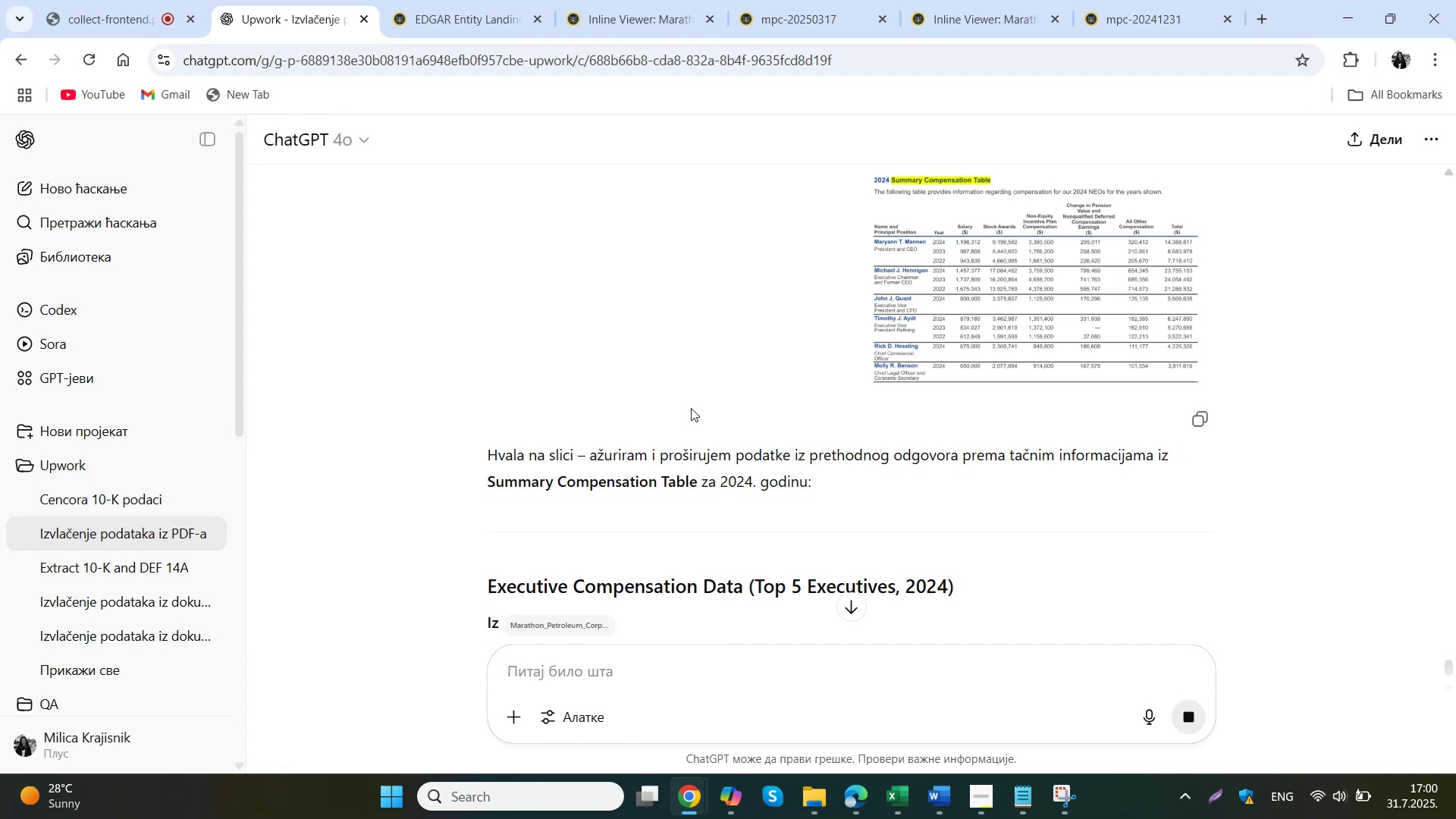 
wait(13.86)
 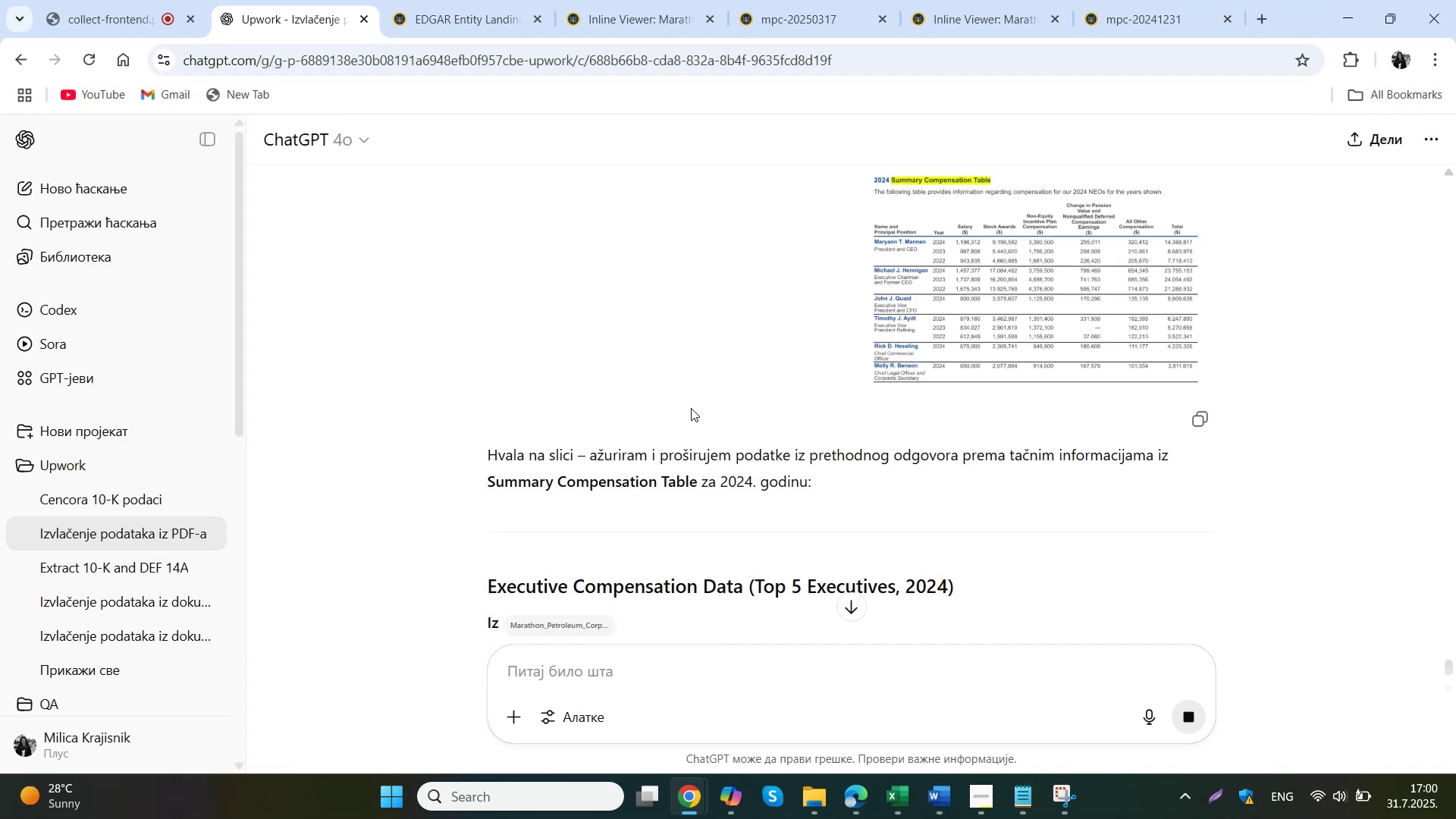 
scroll: coordinate [566, 554], scroll_direction: none, amount: 0.0
 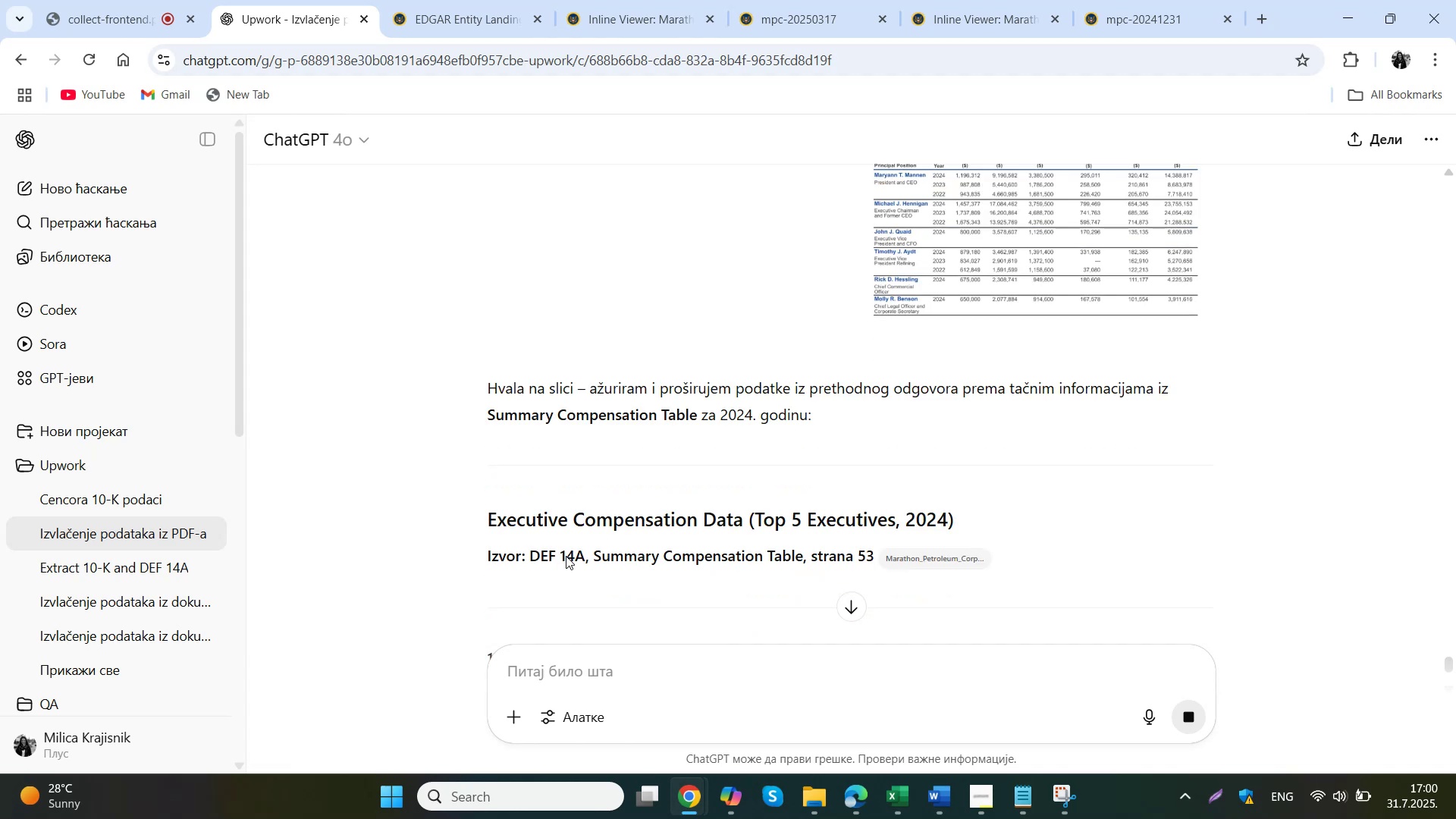 
scroll: coordinate [557, 538], scroll_direction: down, amount: 2.0
 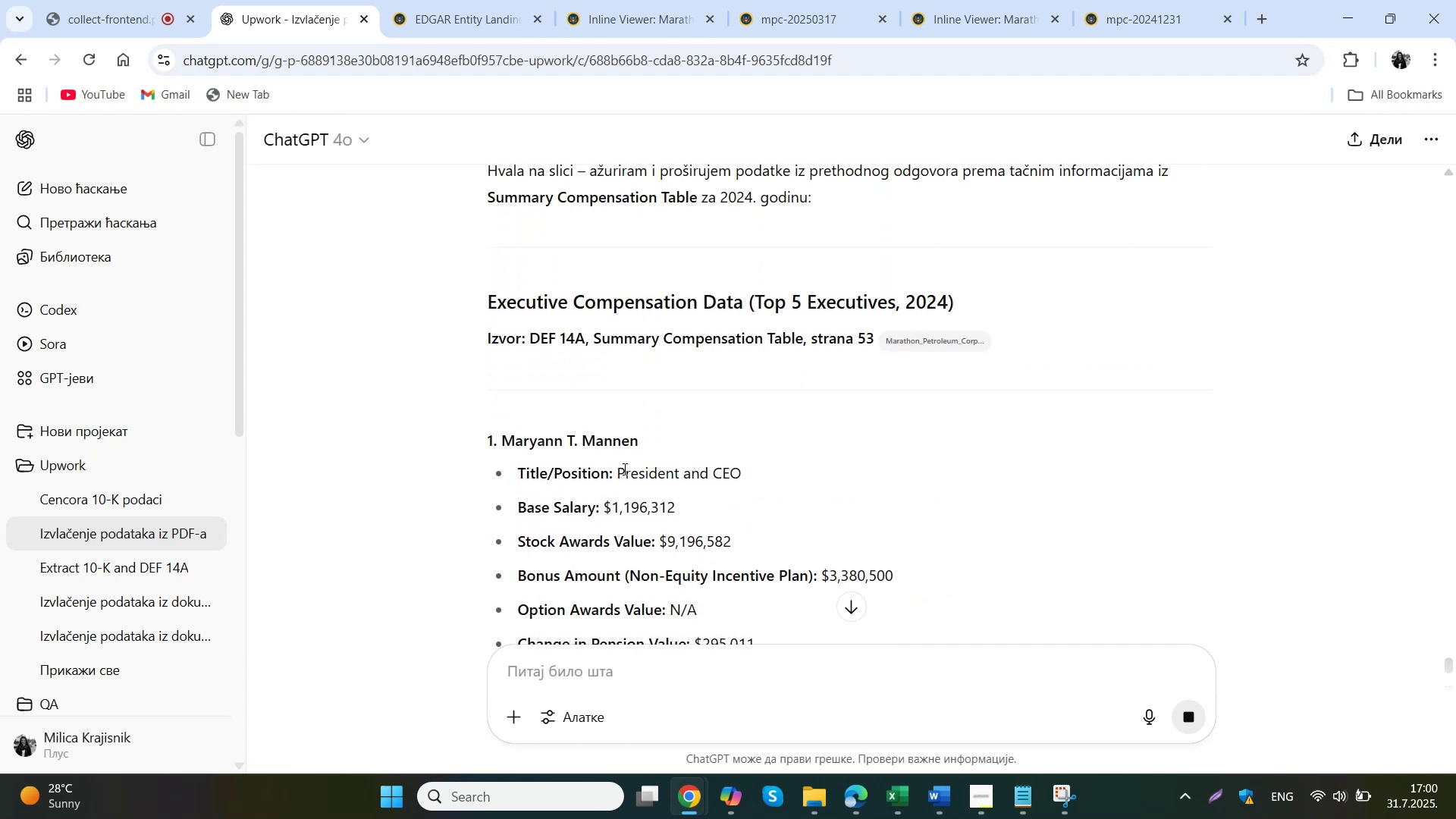 
left_click_drag(start_coordinate=[657, 448], to_coordinate=[503, 448])
 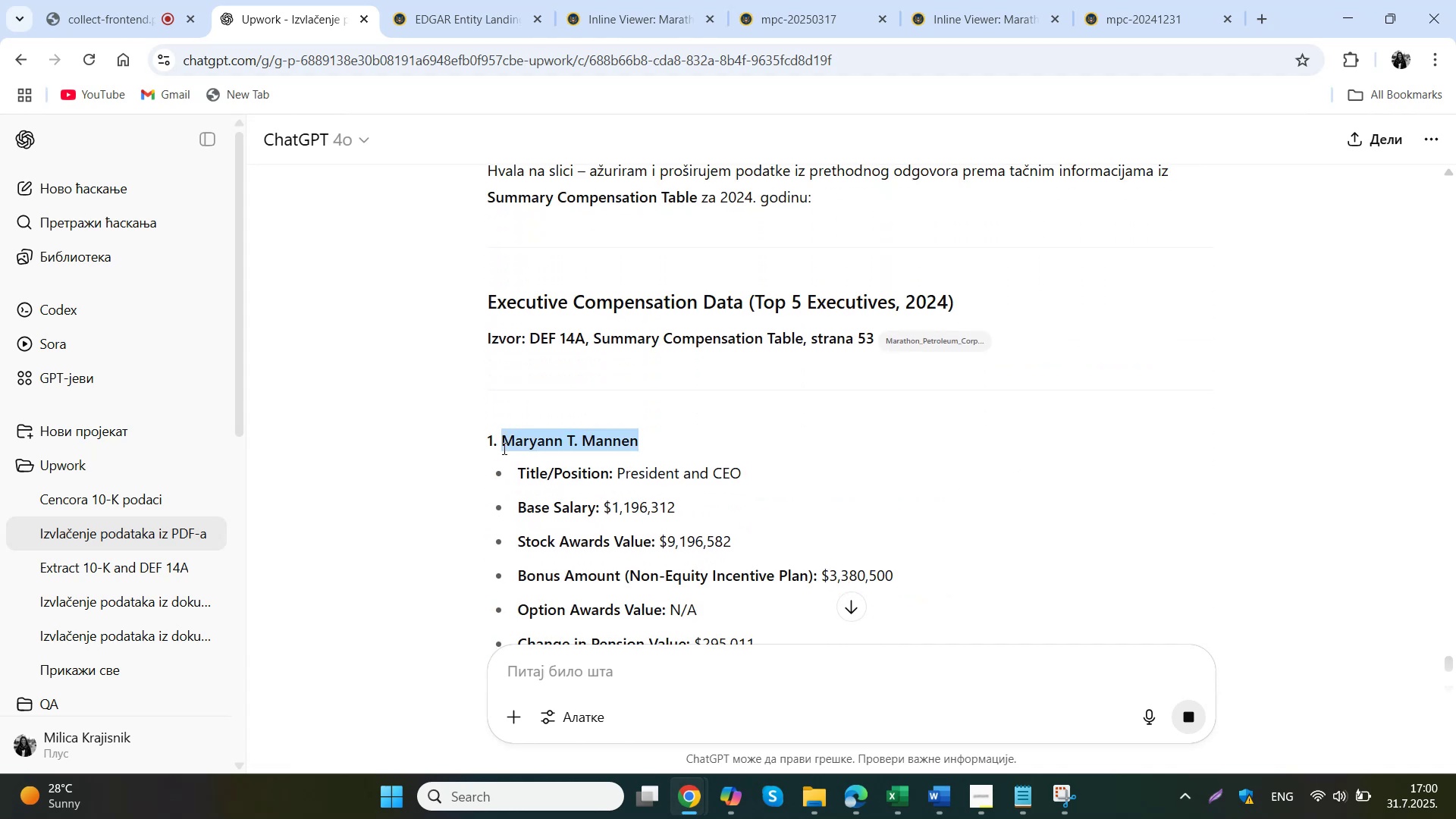 
key(Control+C)
 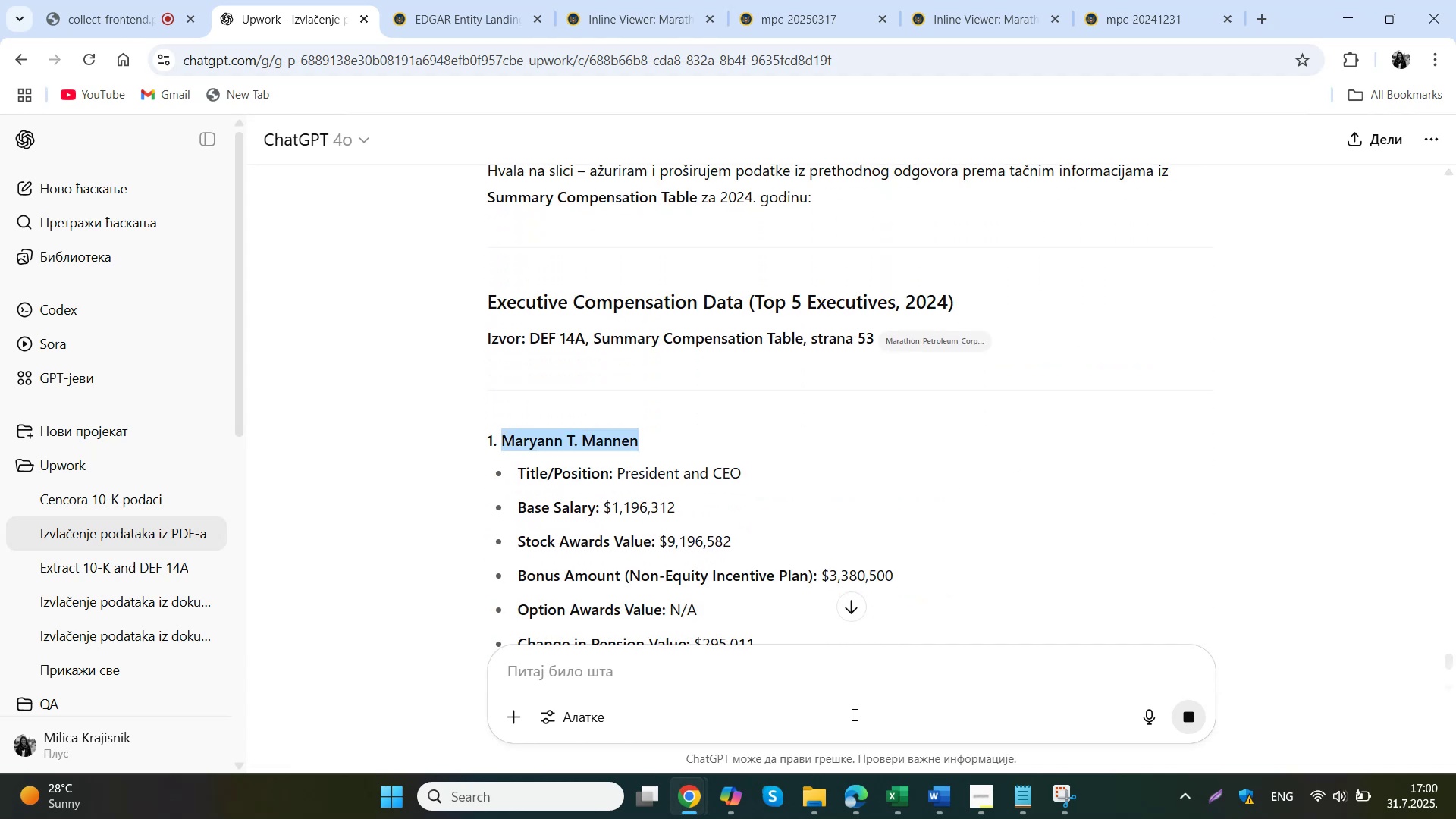 
left_click([903, 795])
 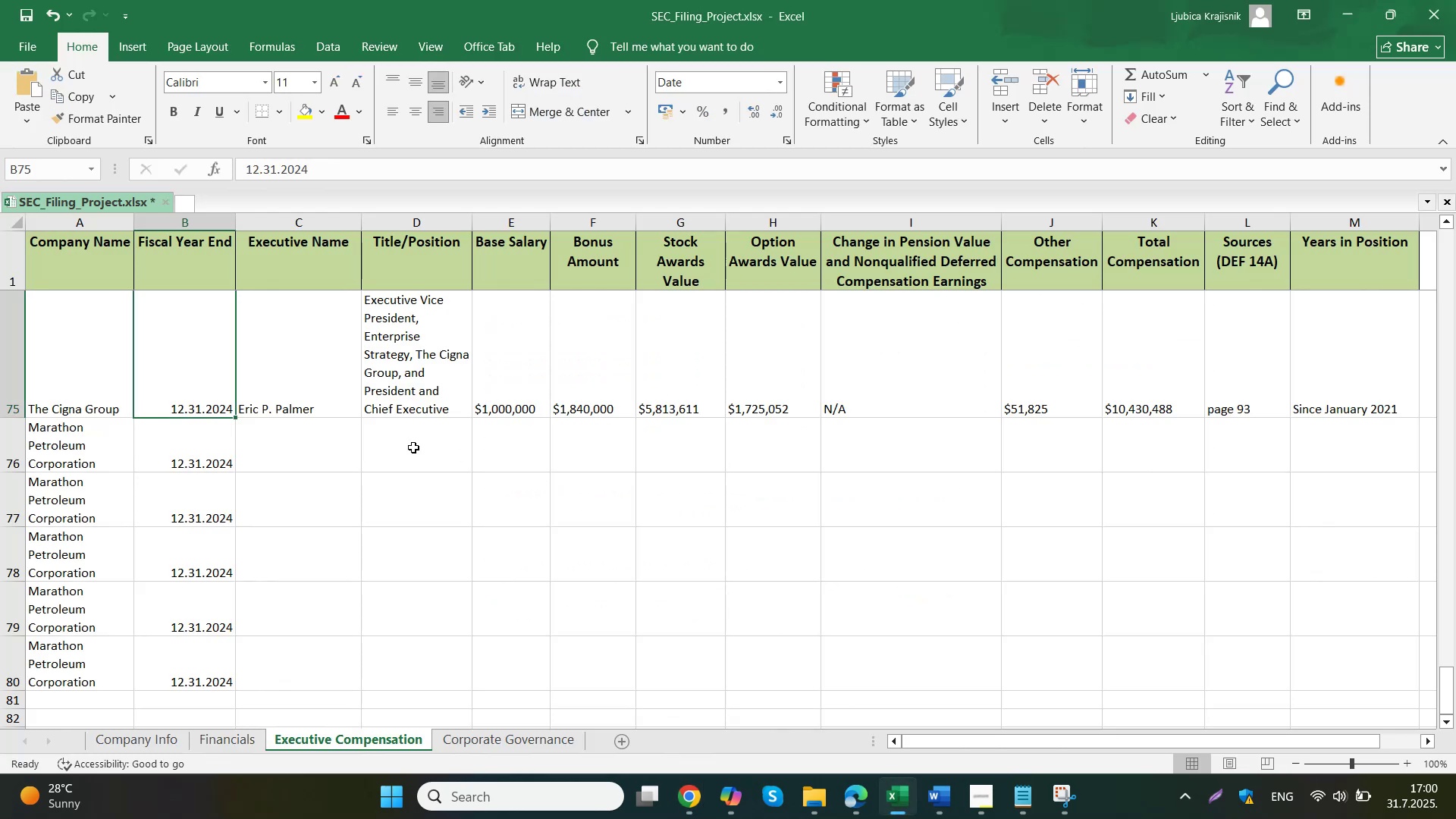 
double_click([312, 457])
 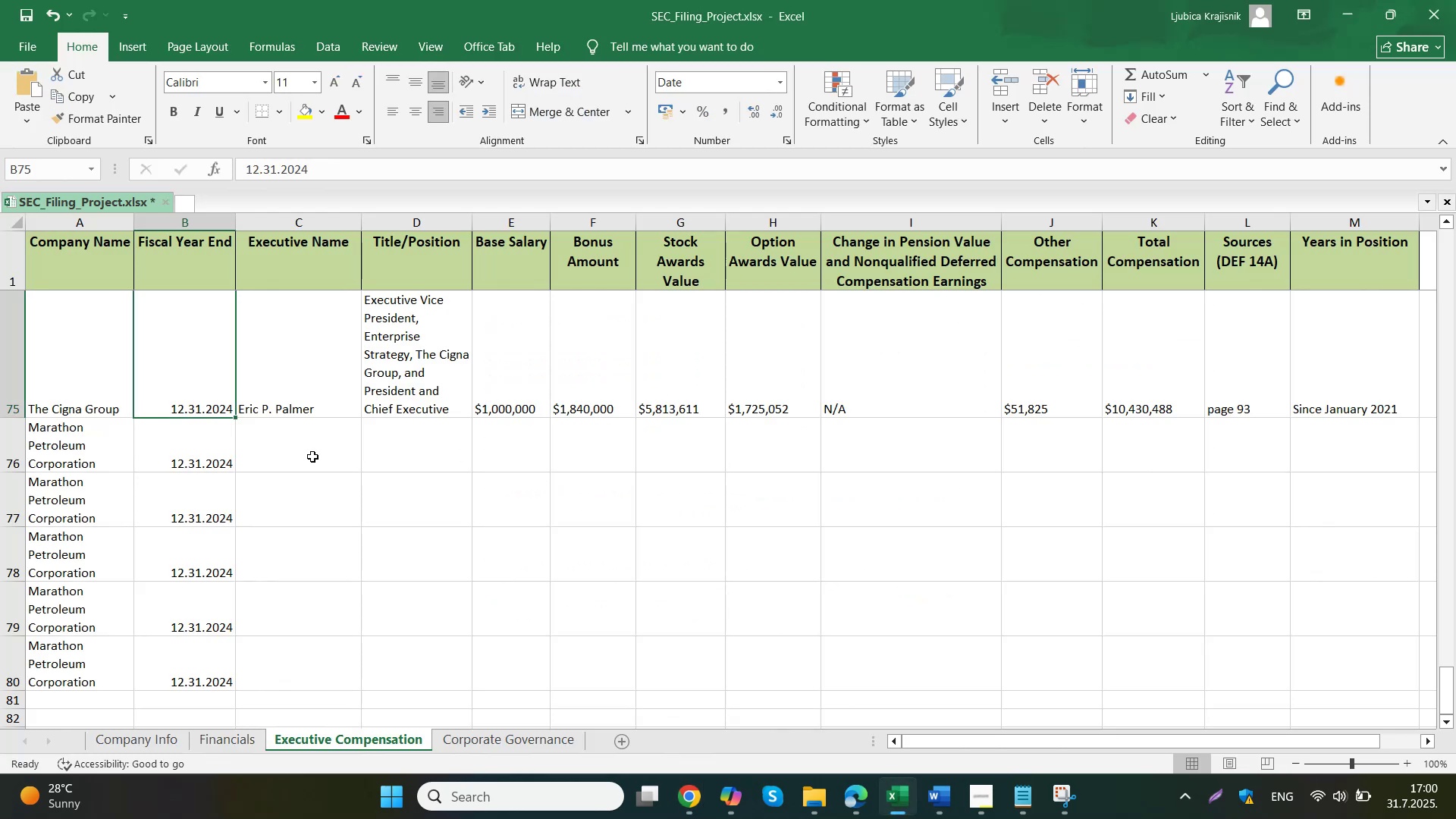 
key(Control+ControlLeft)
 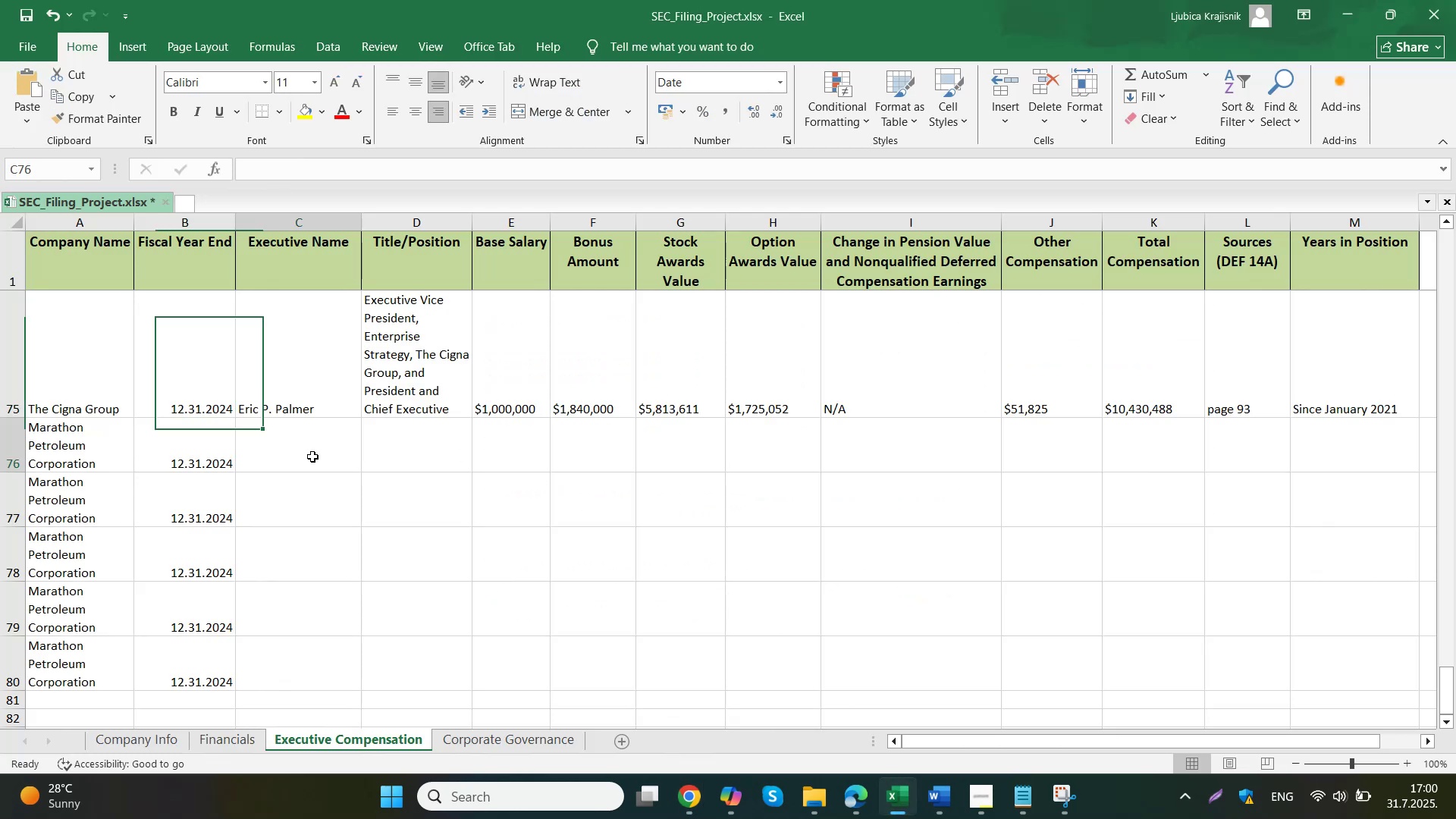 
key(Control+V)
 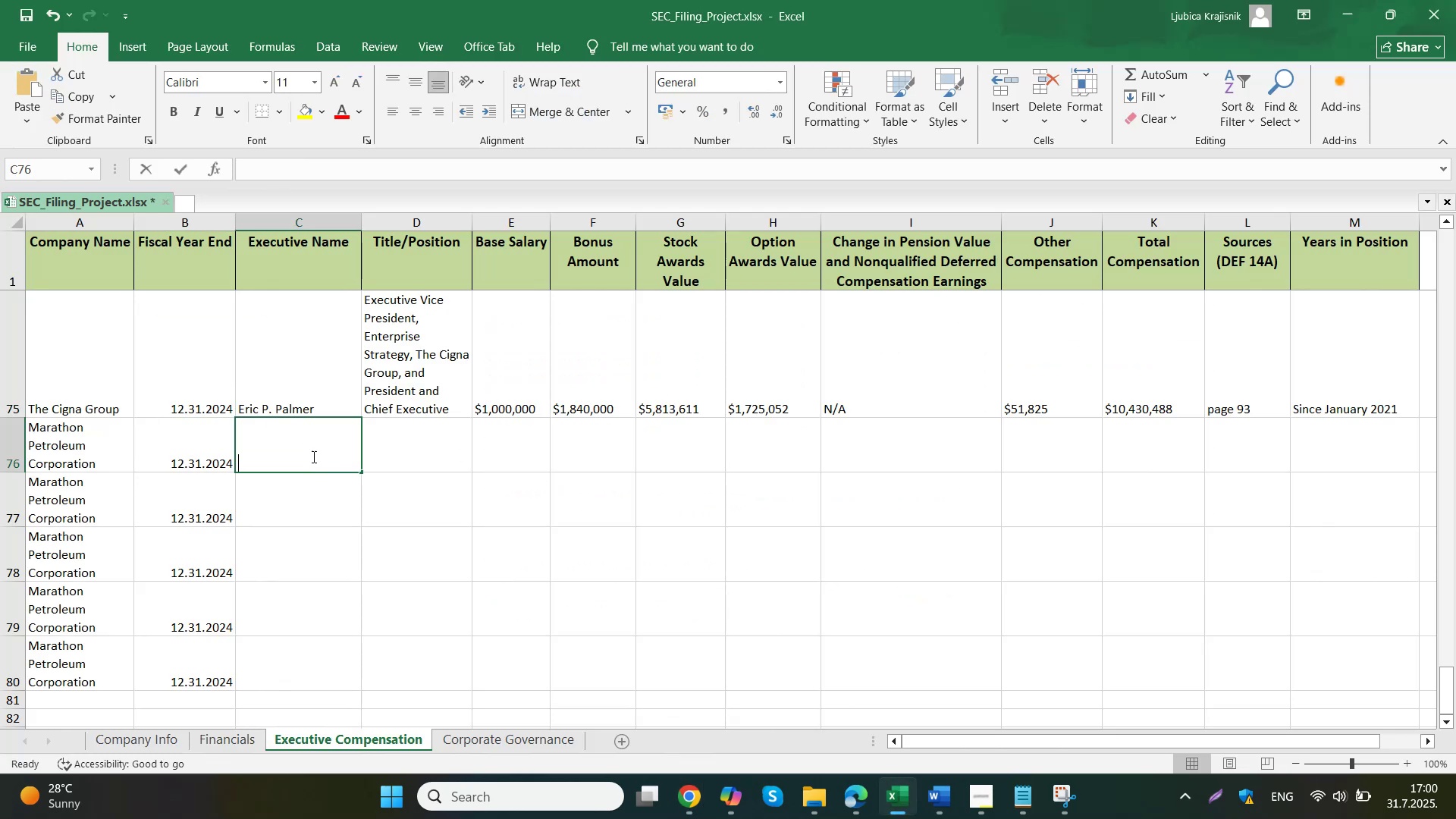 
triple_click([462, 451])
 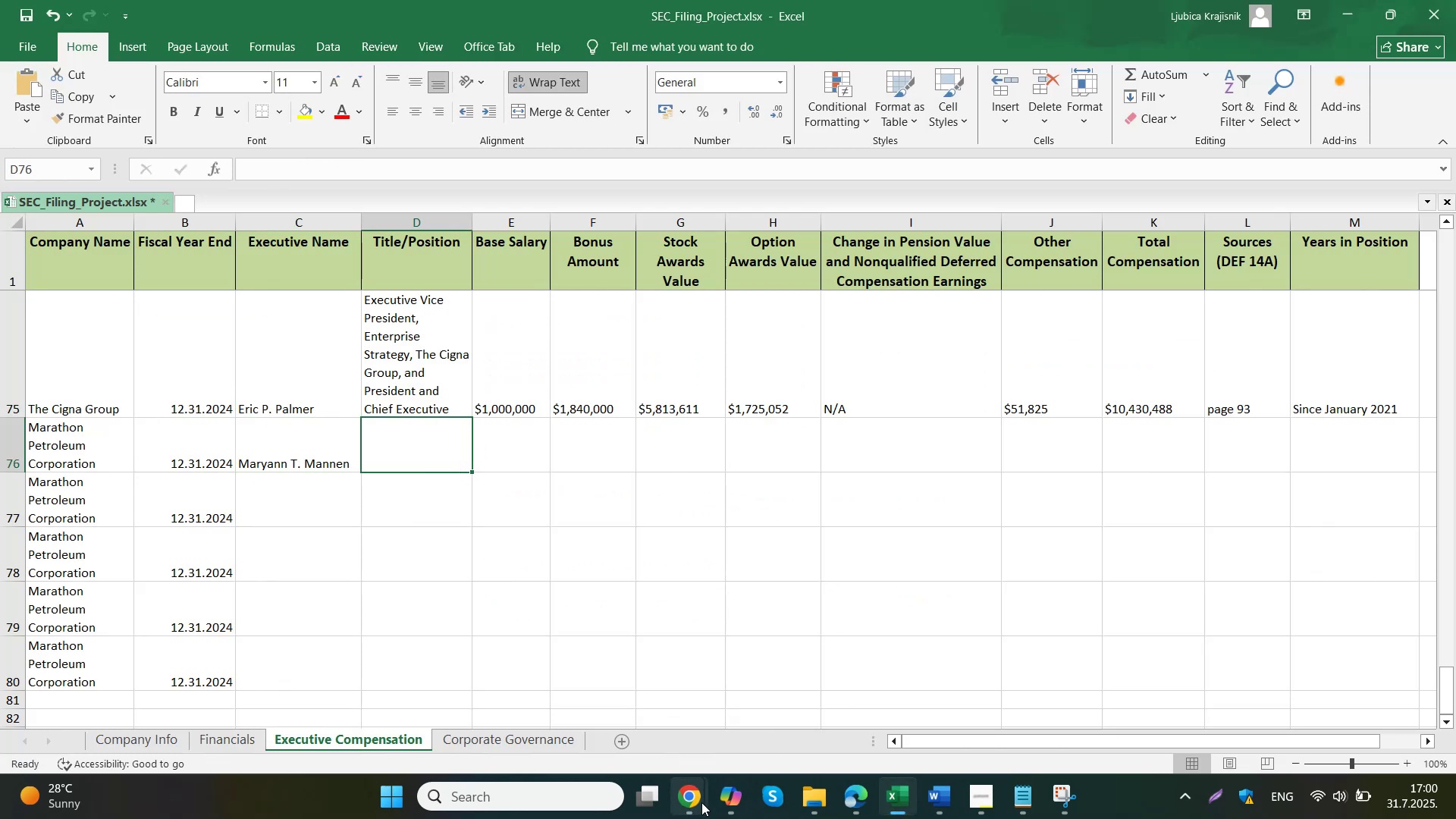 
left_click([635, 716])
 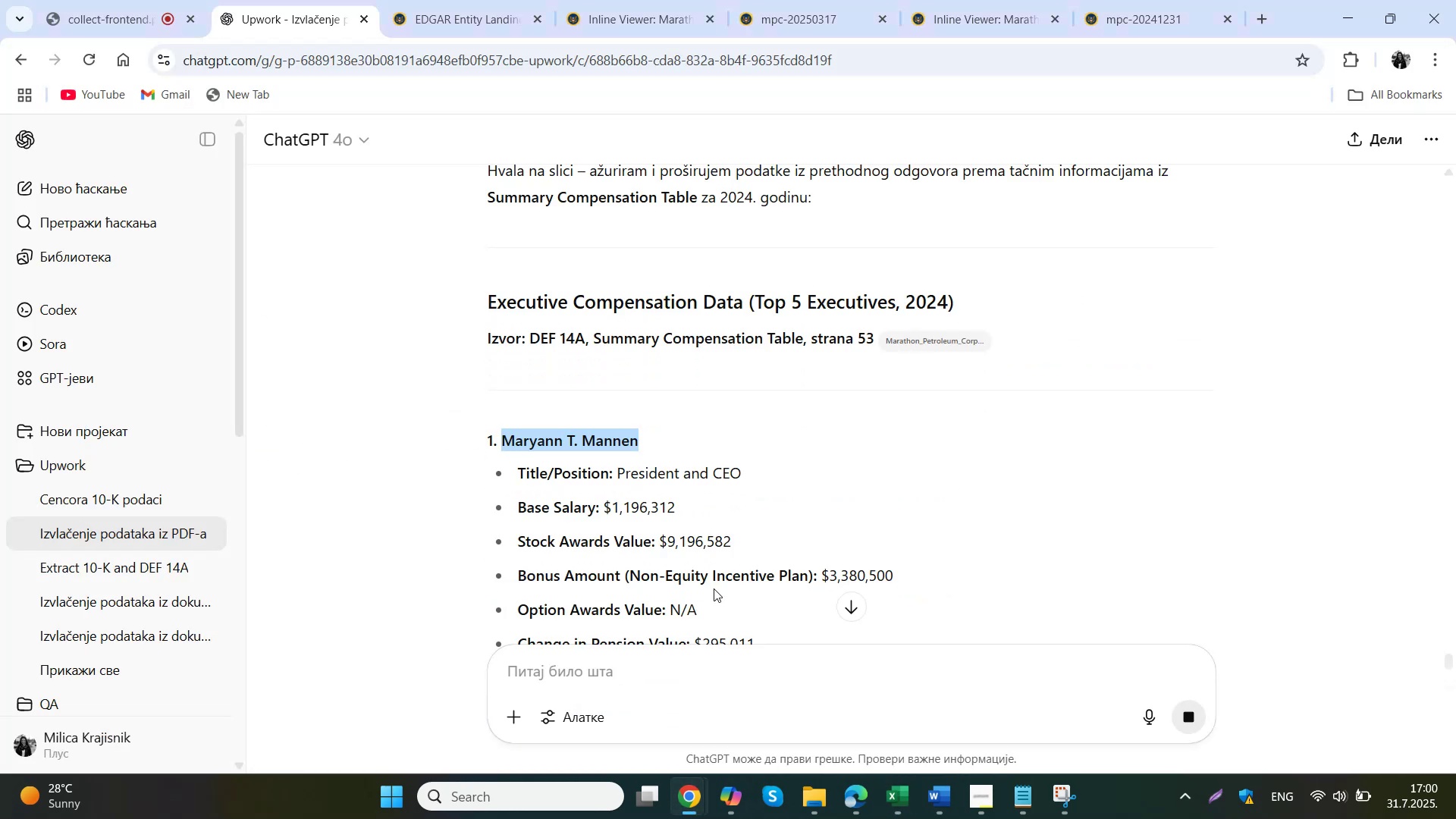 
left_click_drag(start_coordinate=[764, 473], to_coordinate=[629, 472])
 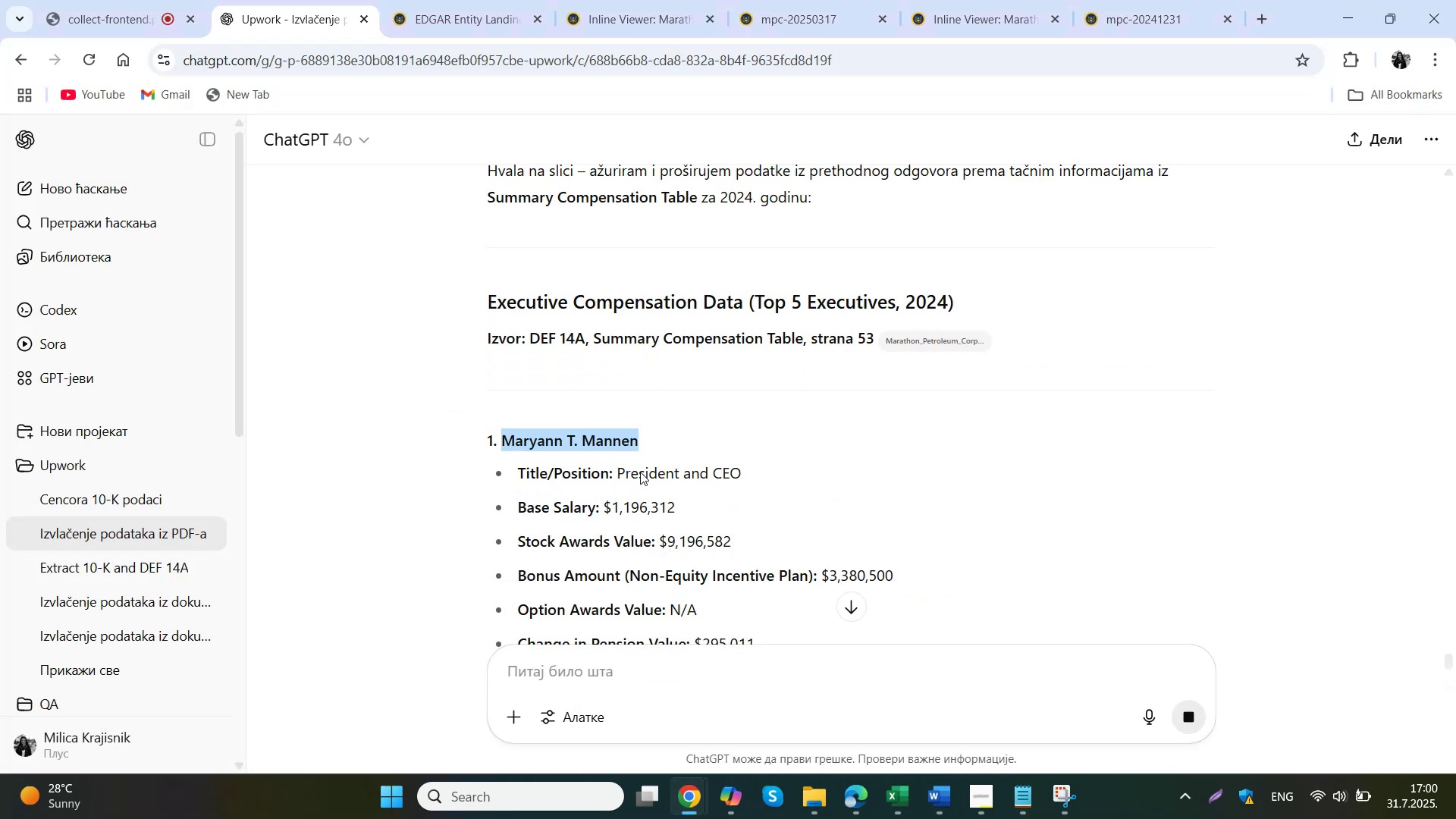 
left_click([642, 472])
 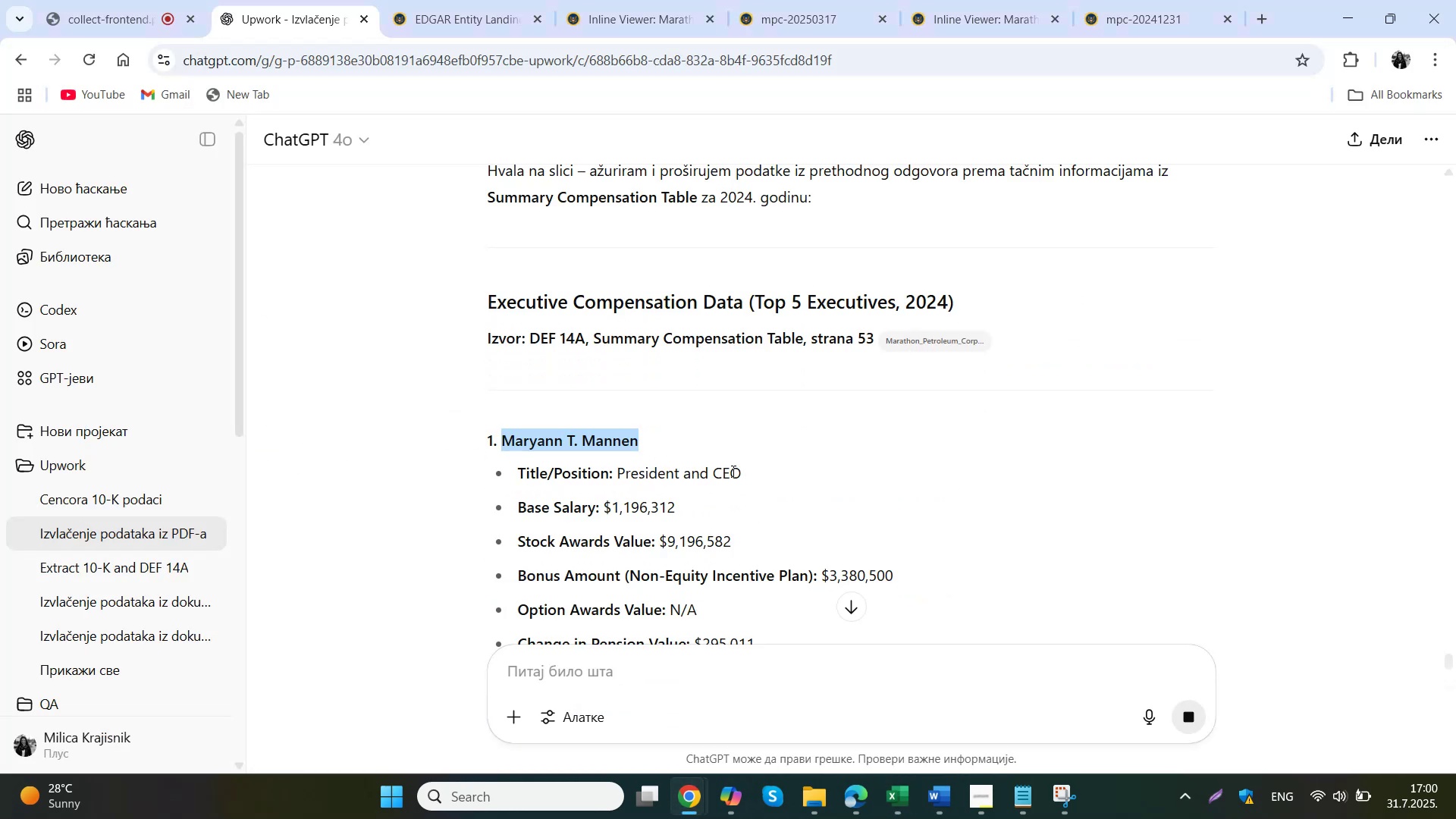 
left_click_drag(start_coordinate=[742, 471], to_coordinate=[630, 475])
 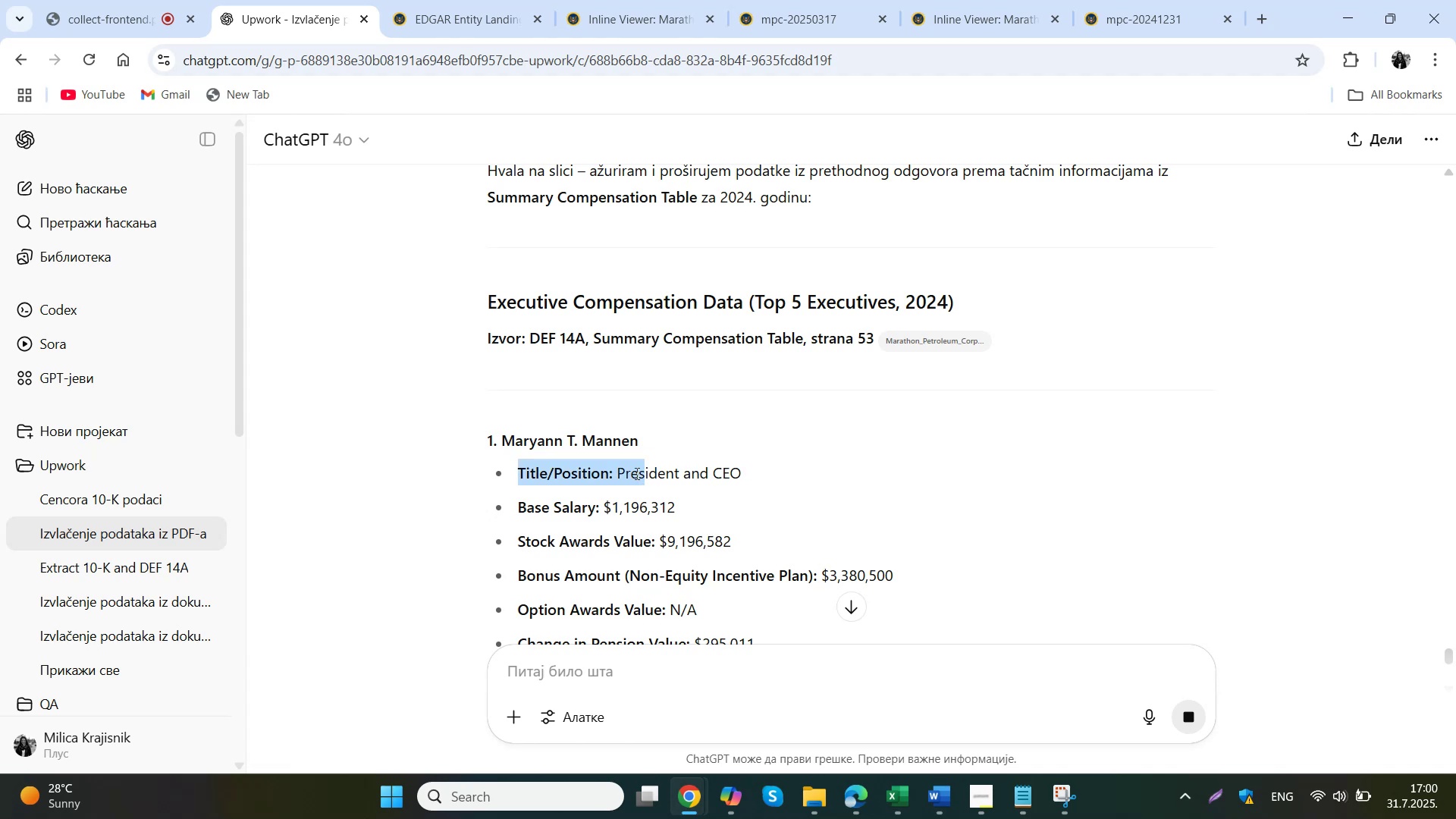 
left_click([639, 477])
 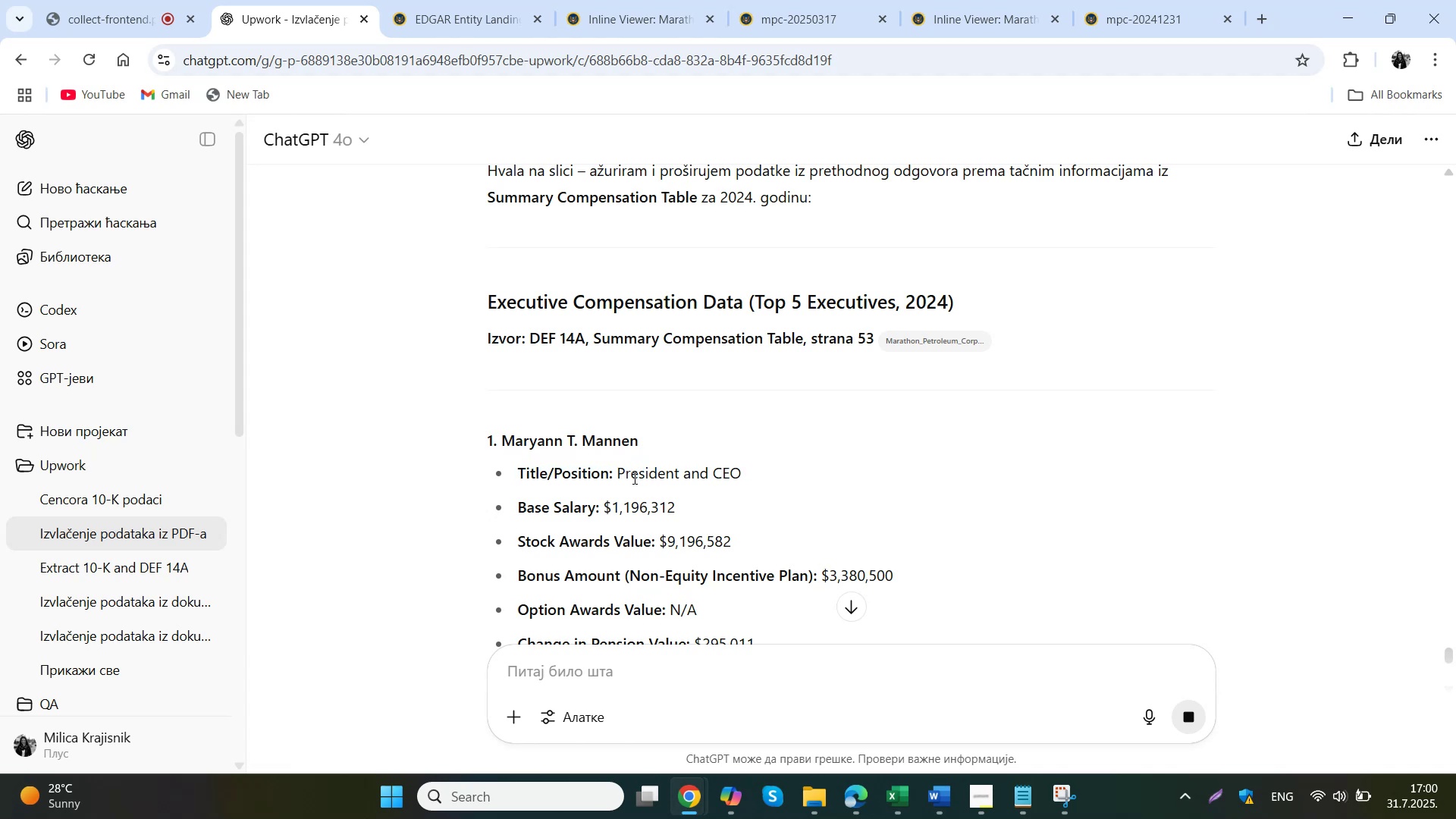 
left_click_drag(start_coordinate=[620, 478], to_coordinate=[737, 478])
 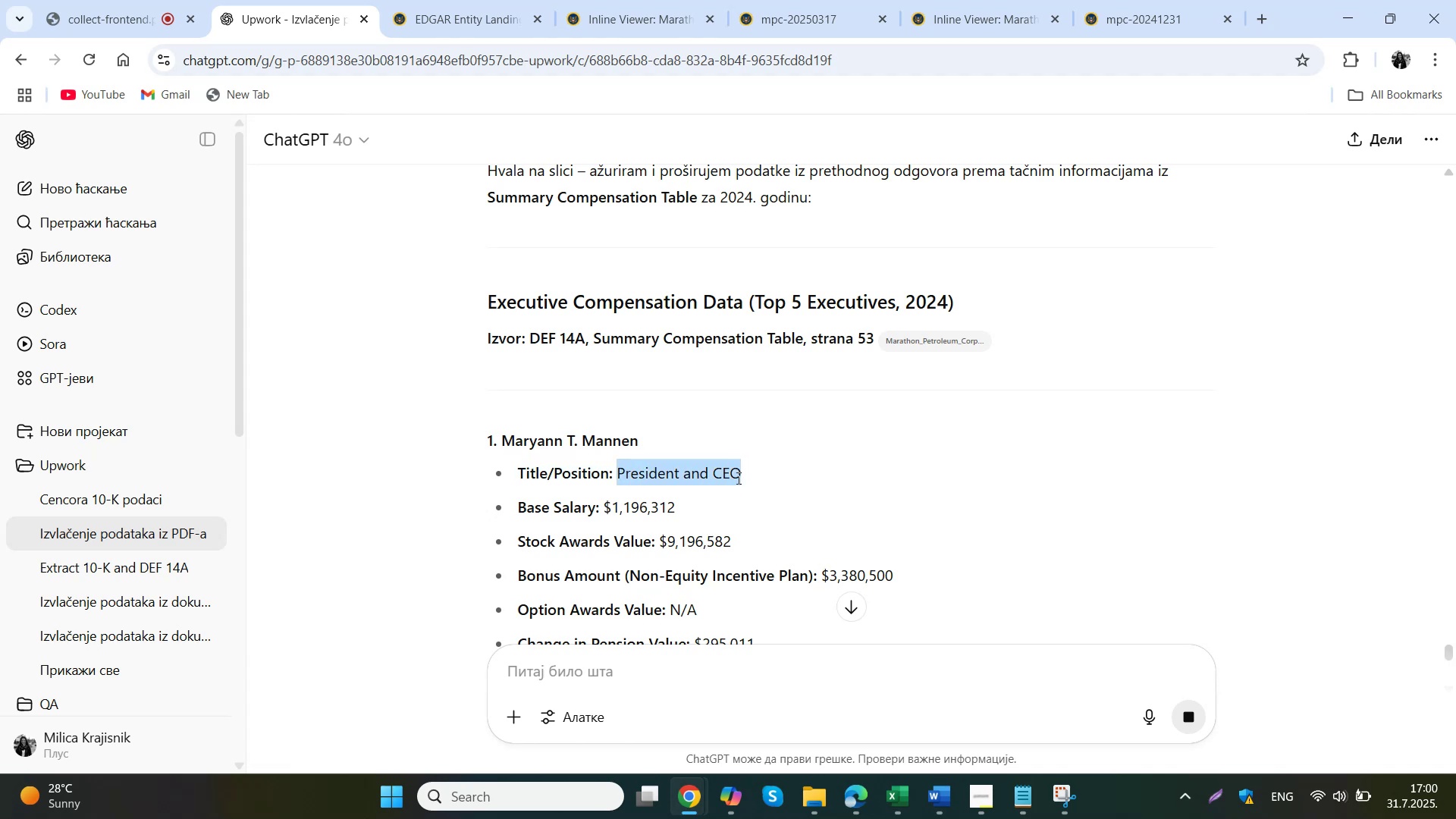 
key(Control+ControlLeft)
 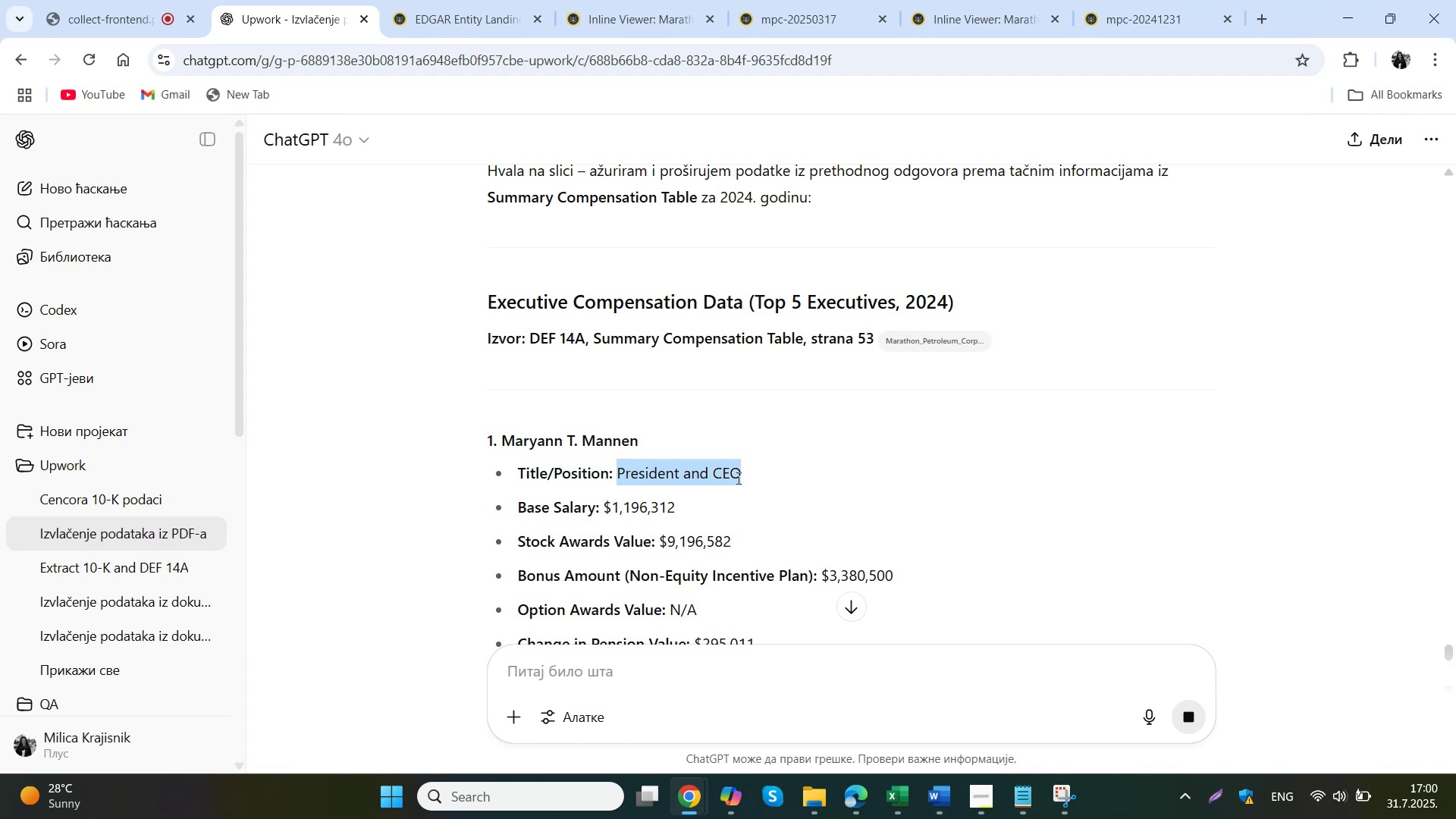 
key(Control+C)
 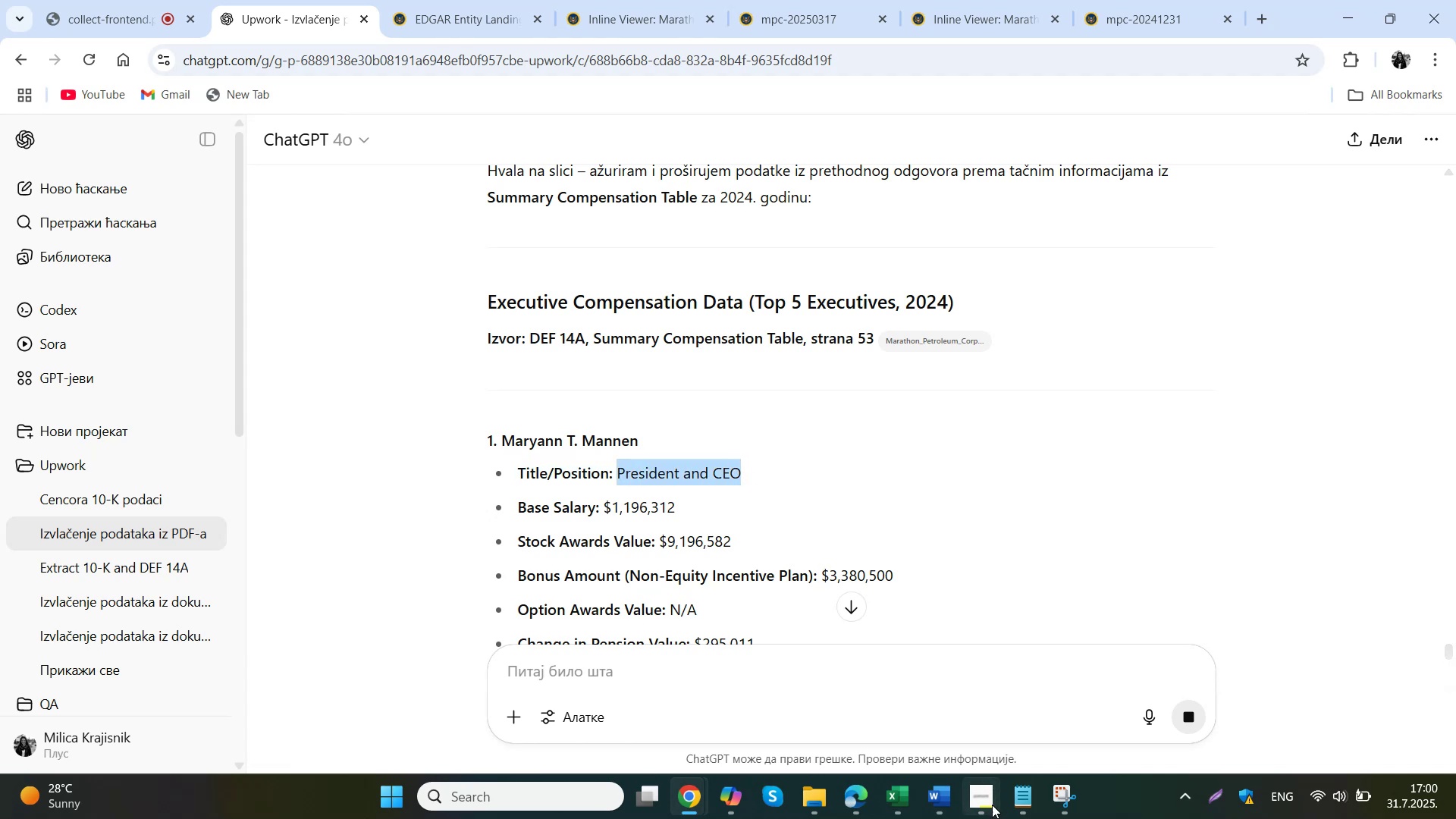 
left_click([899, 793])
 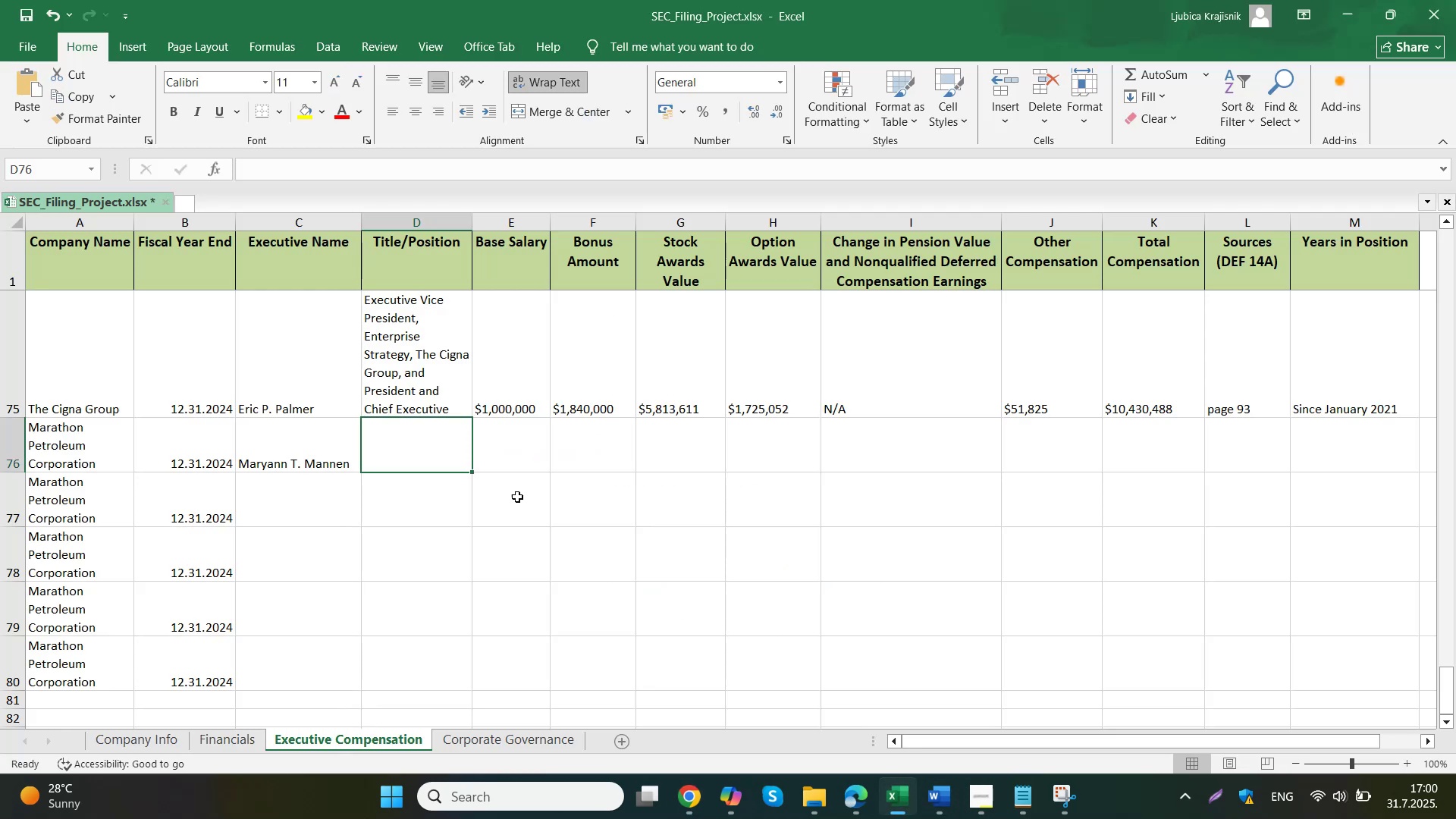 
double_click([422, 439])
 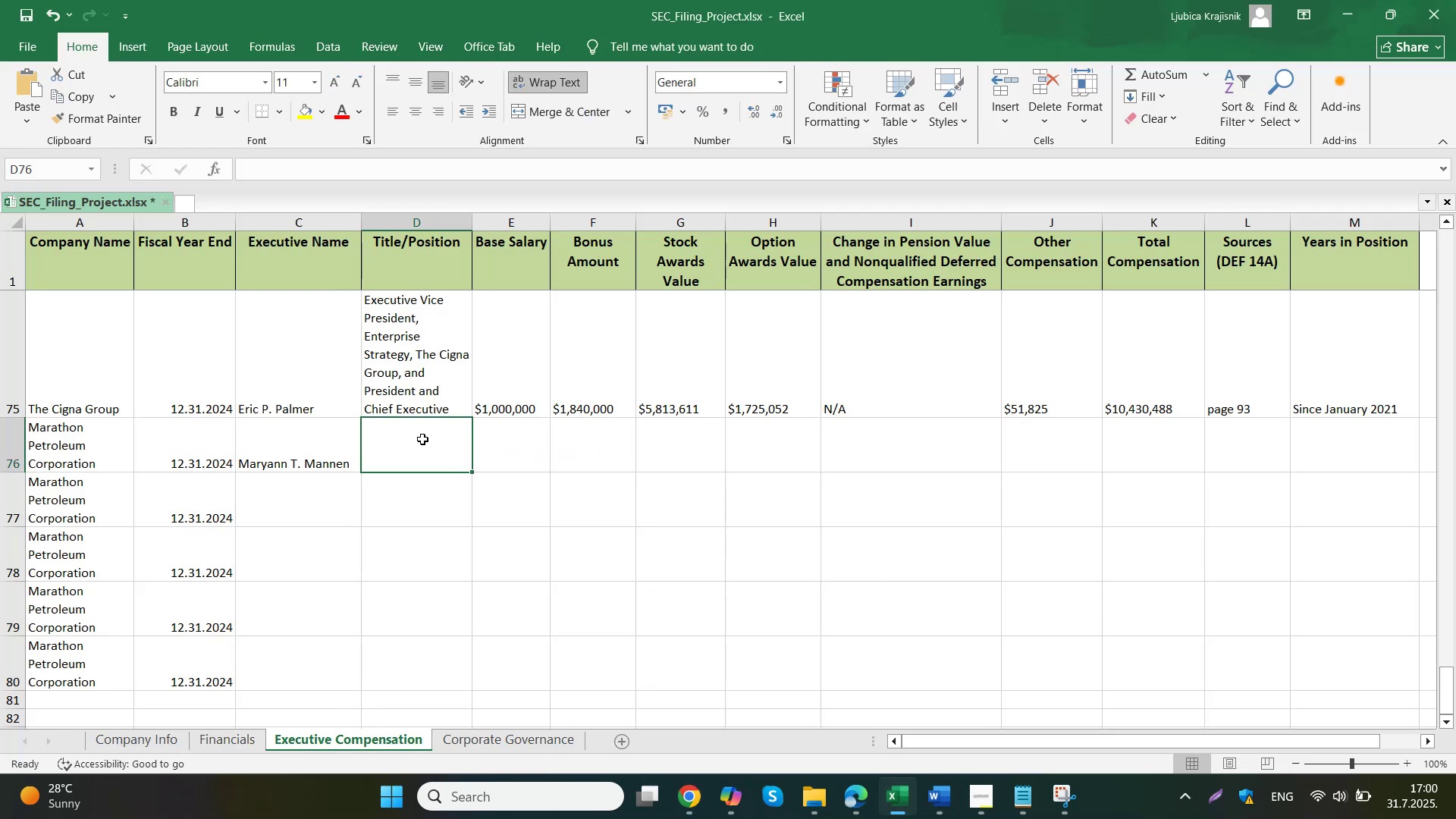 
key(Control+ControlLeft)
 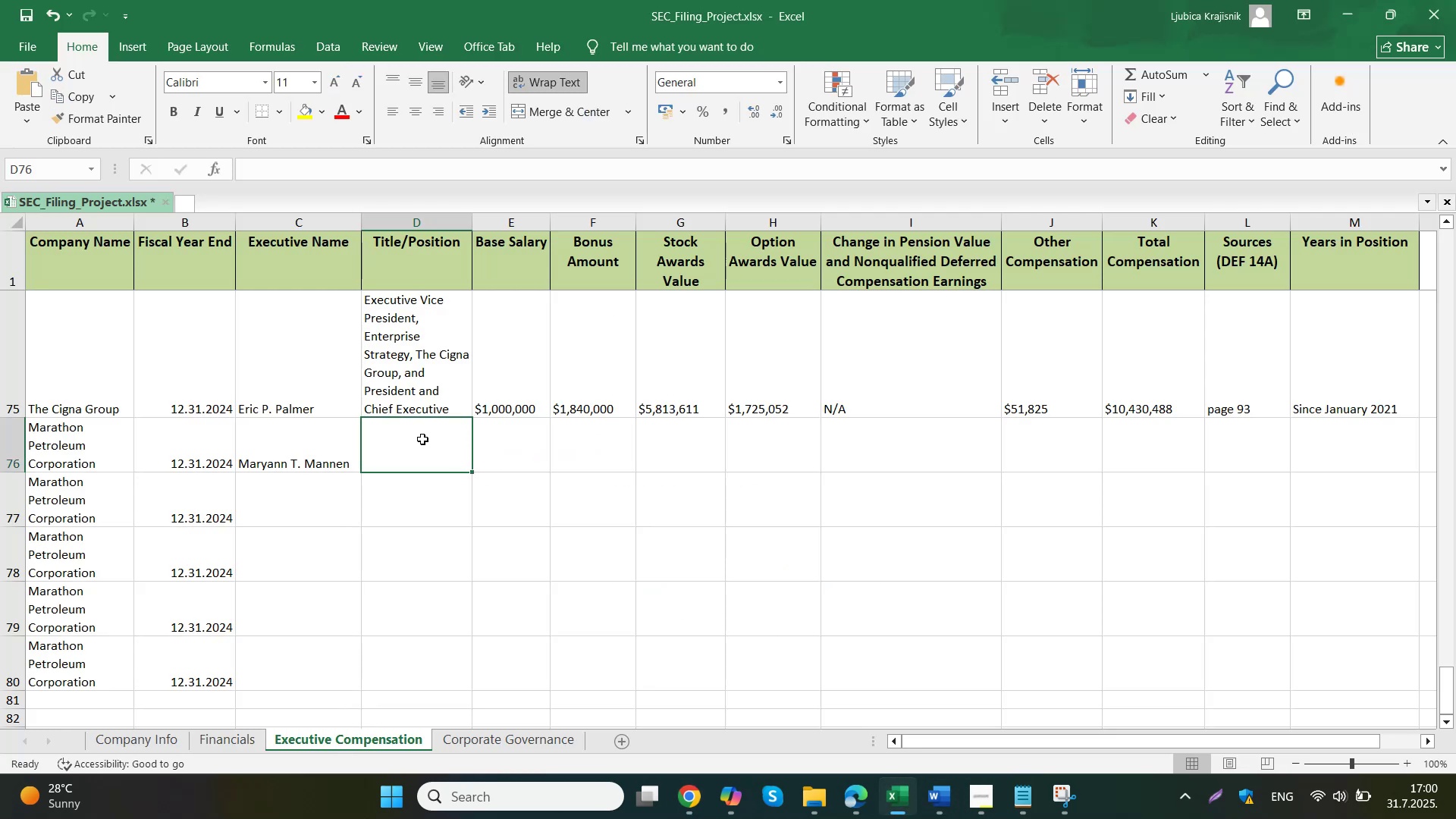 
key(Control+V)
 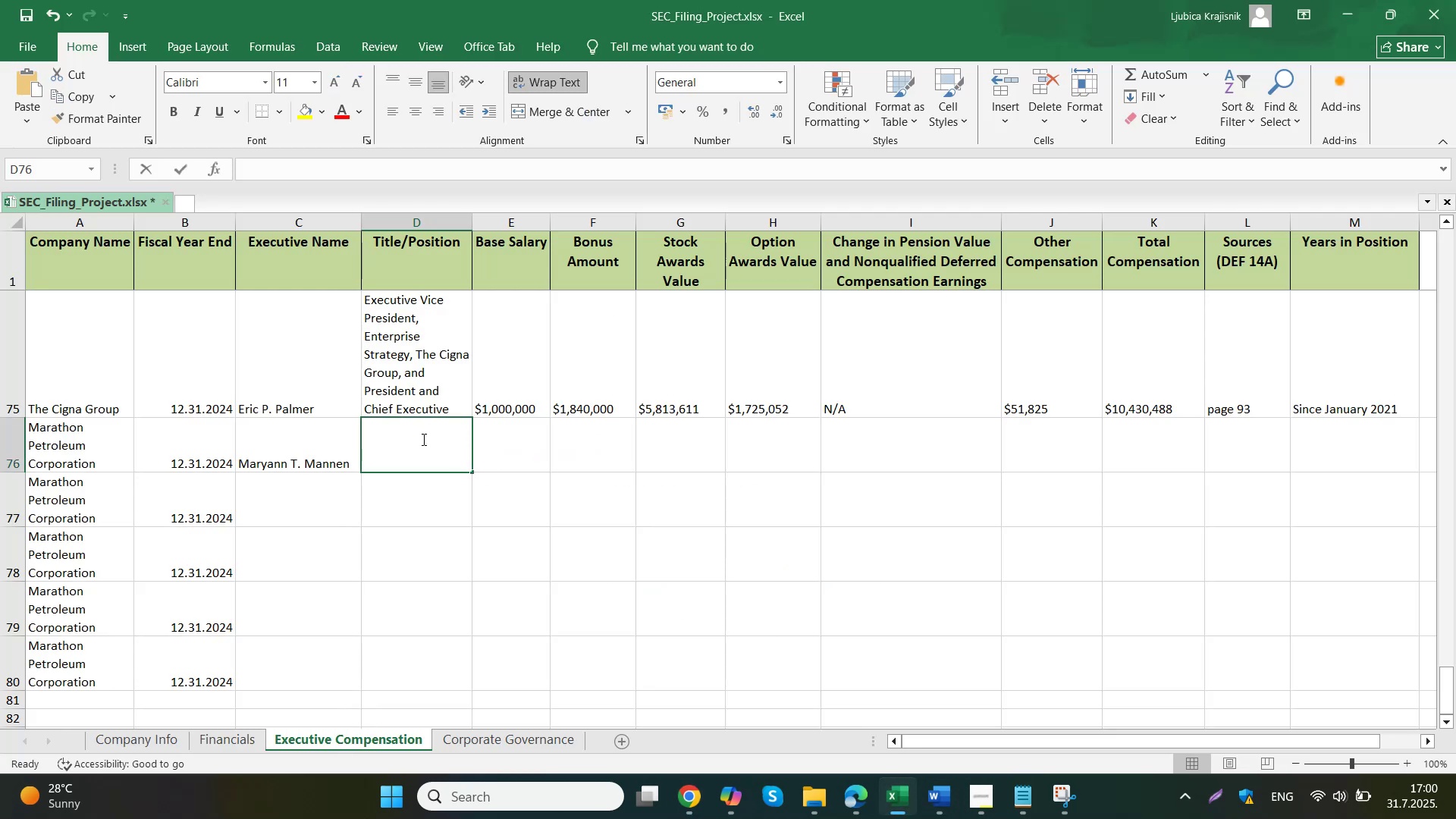 
triple_click([525, 445])
 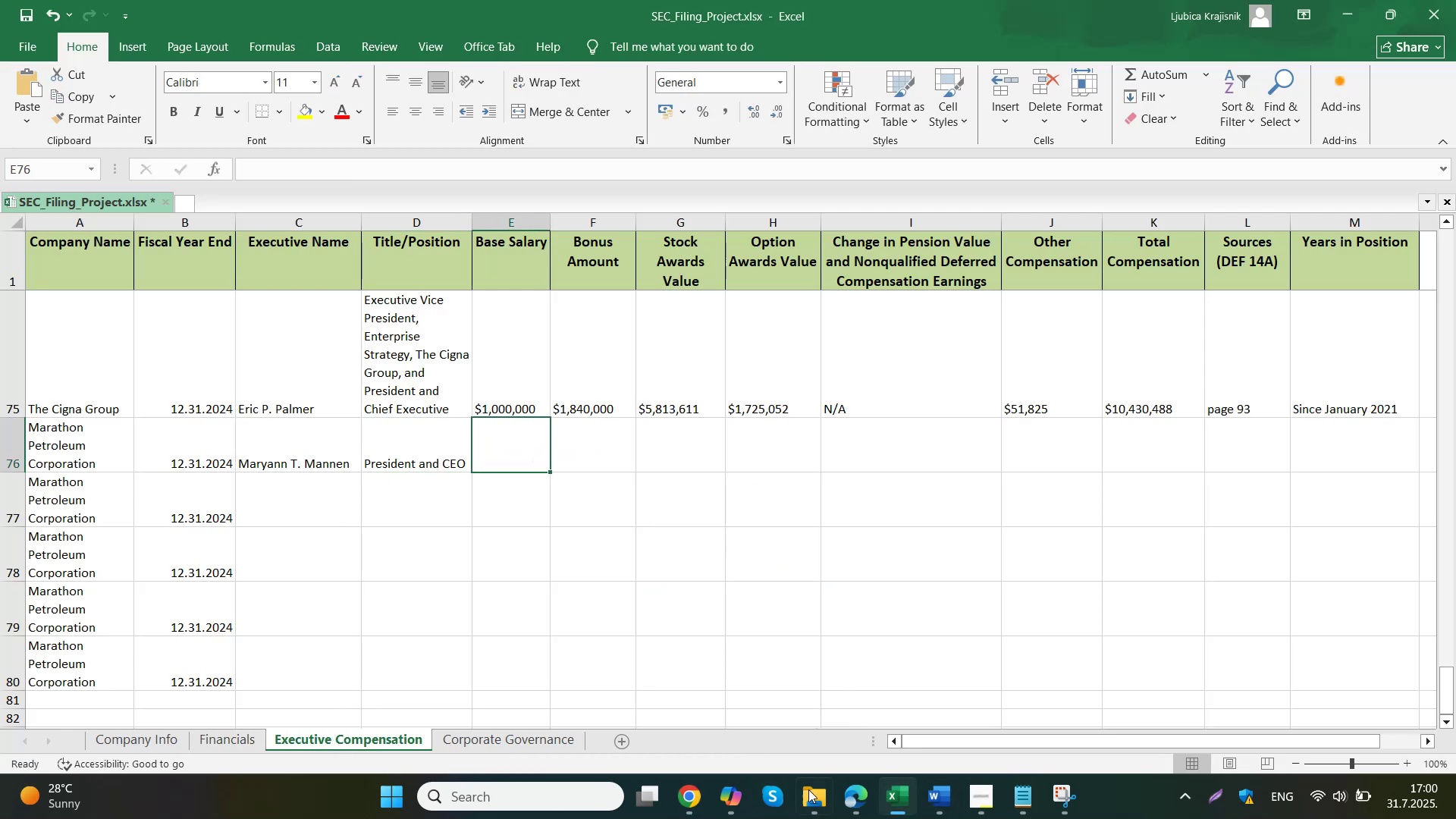 
left_click([643, 724])
 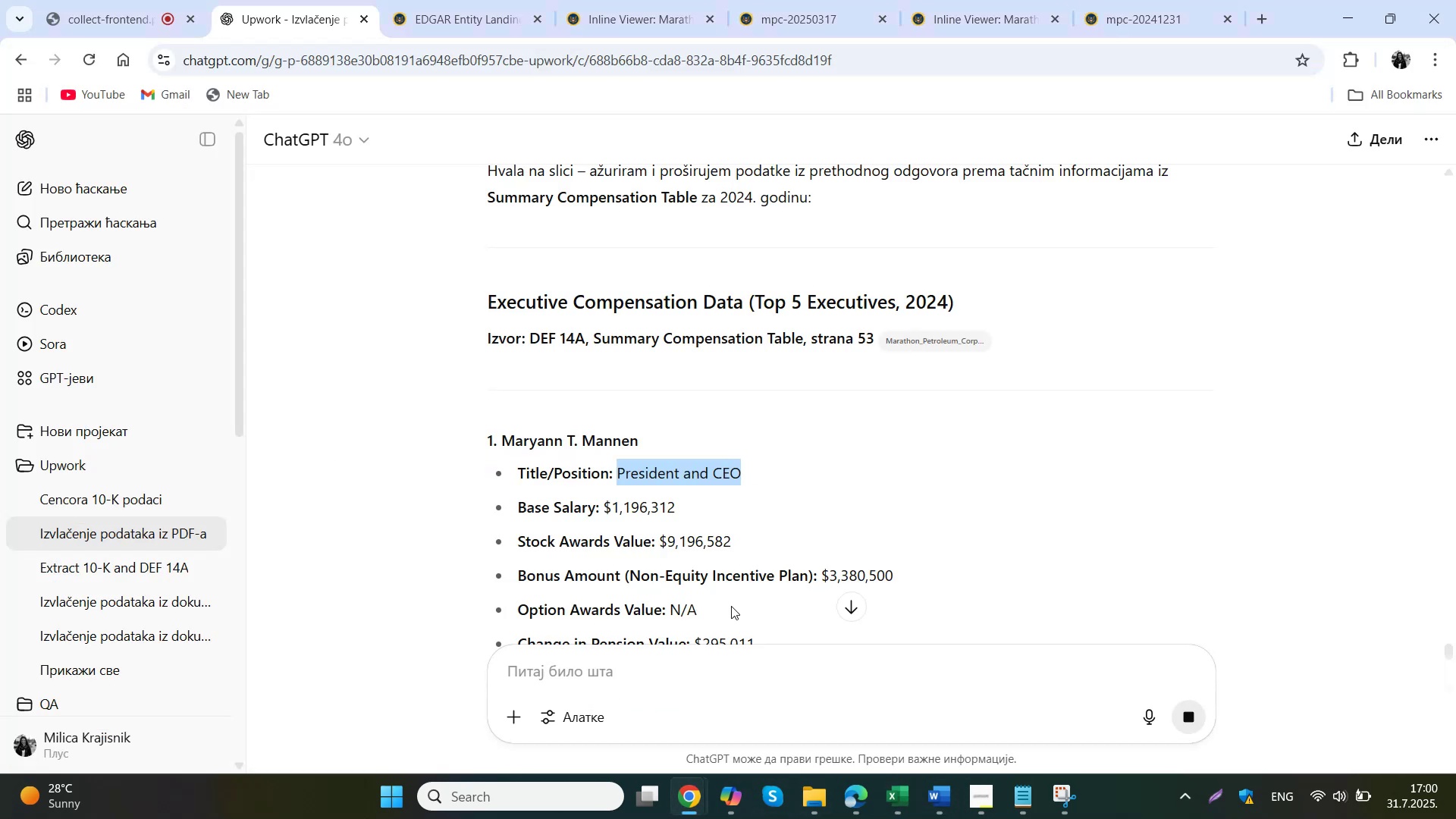 
left_click_drag(start_coordinate=[690, 510], to_coordinate=[604, 517])
 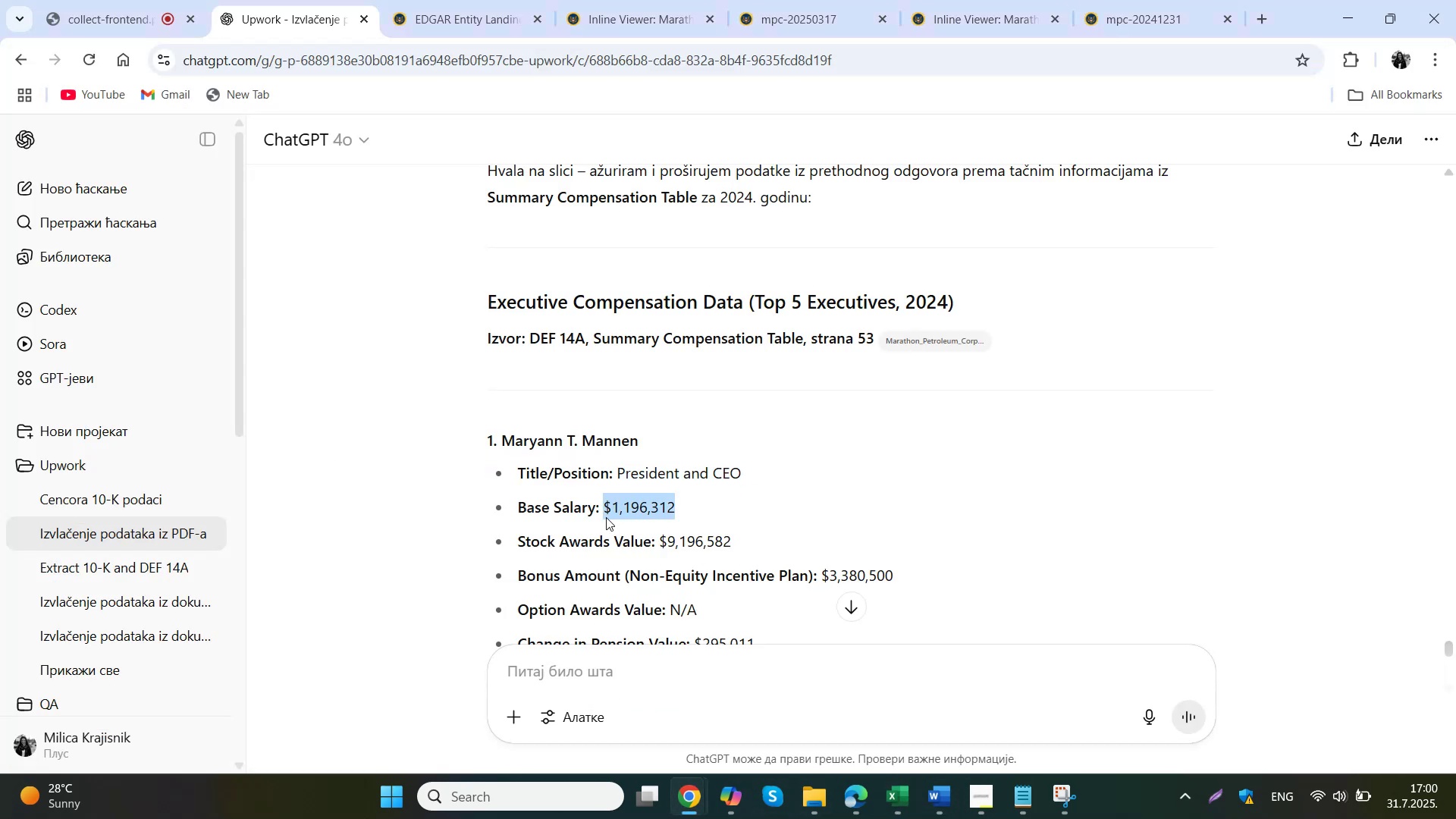 
key(Control+ControlLeft)
 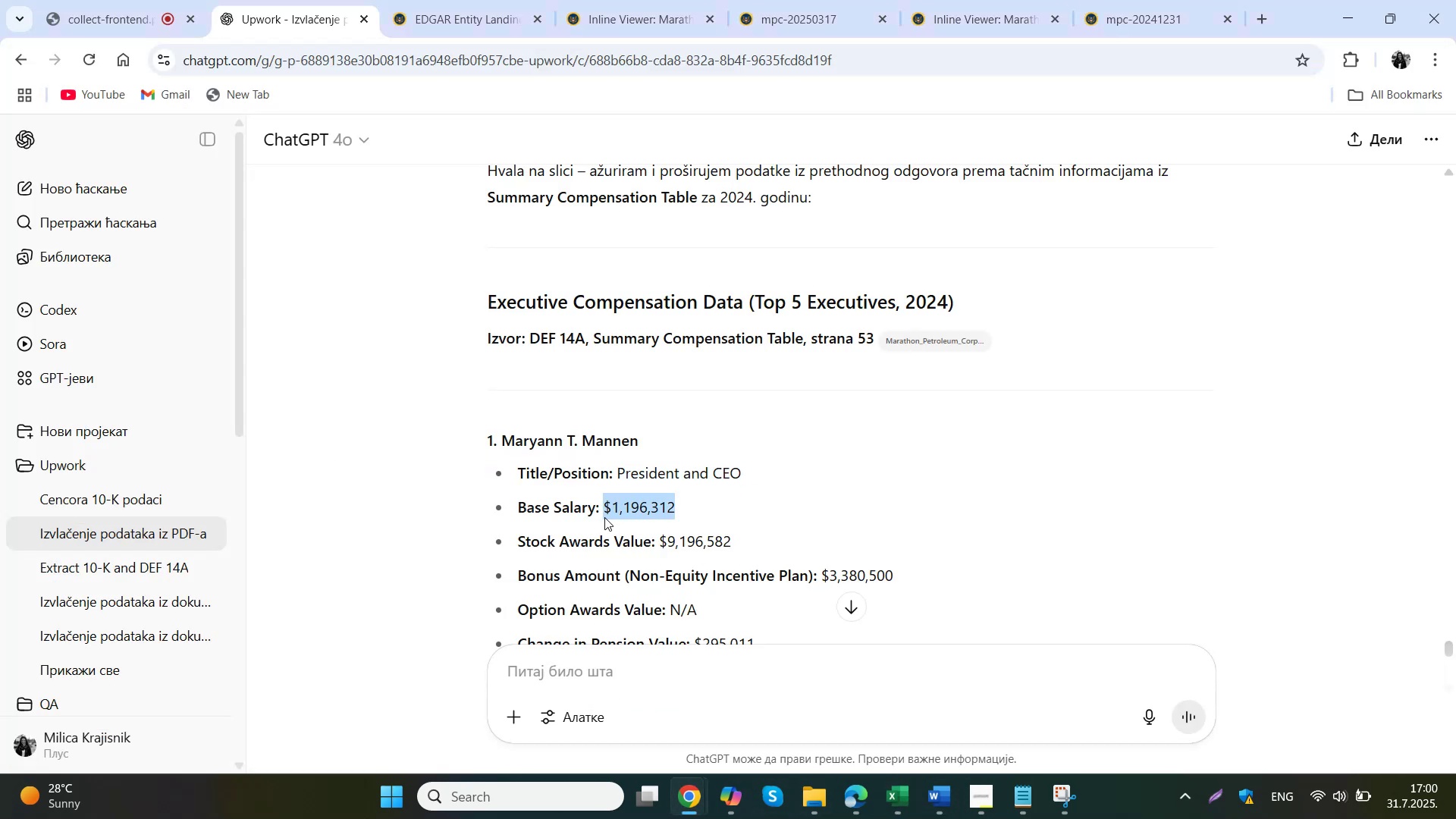 
key(Control+C)
 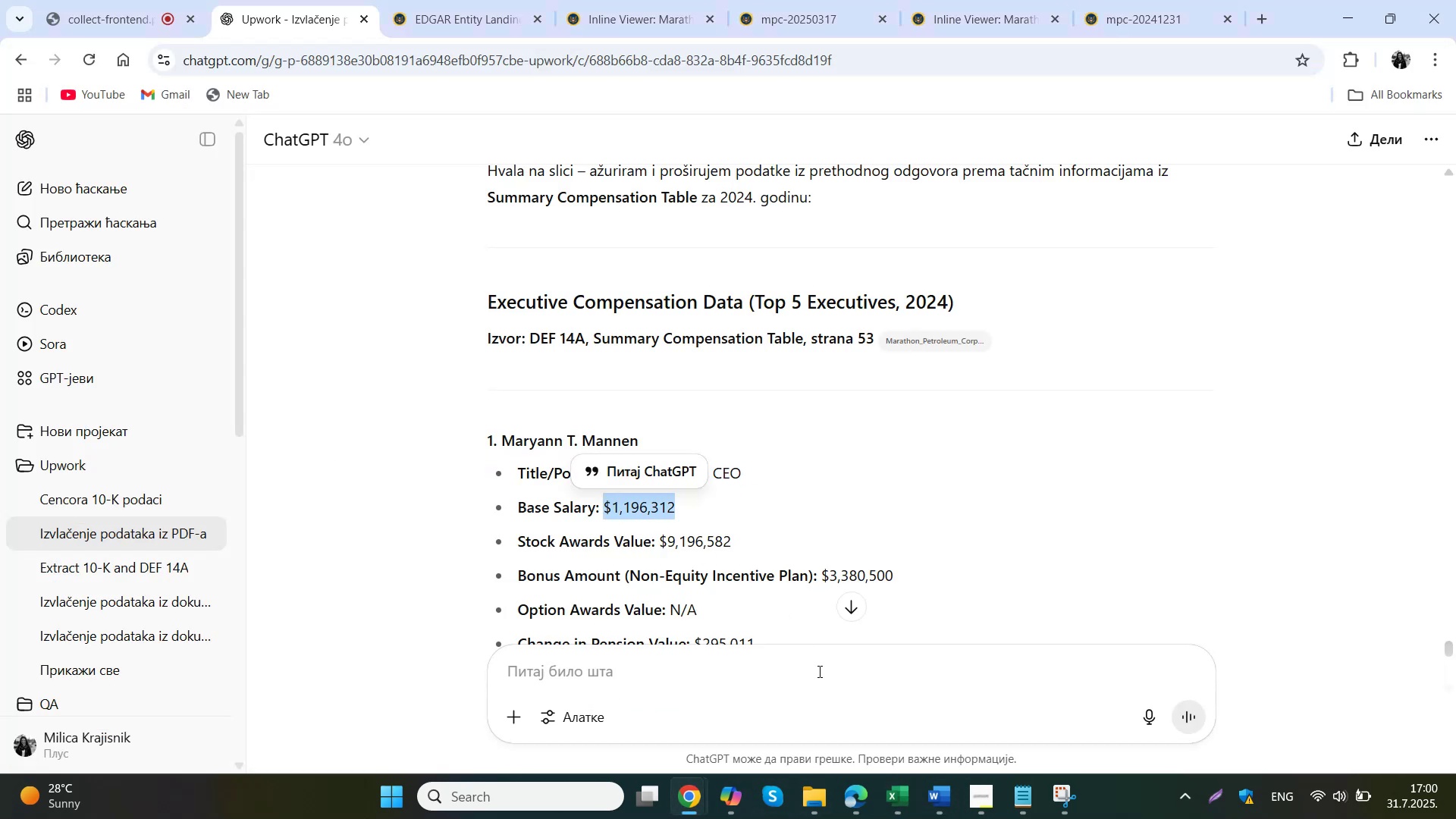 
left_click([895, 802])
 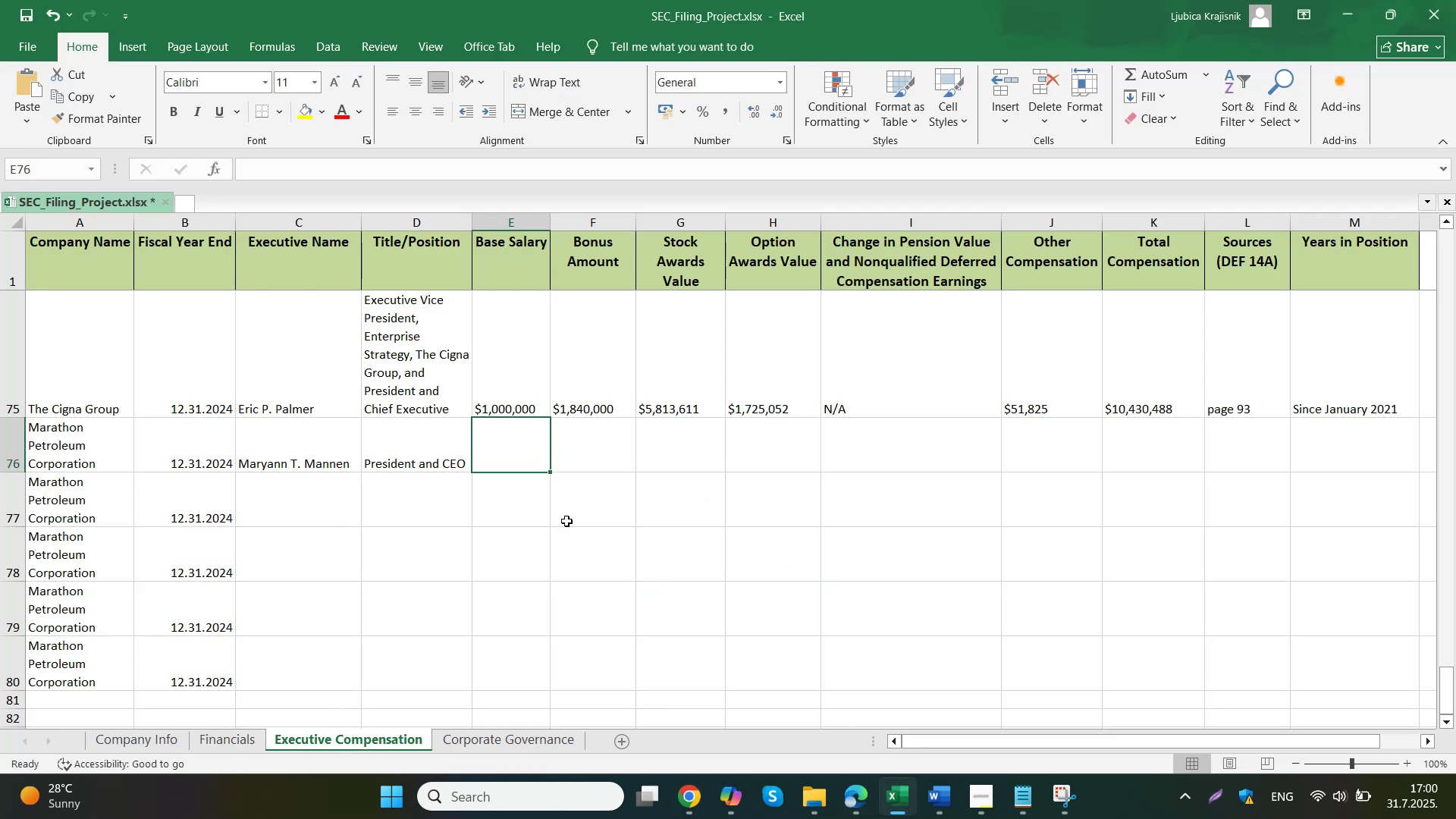 
double_click([500, 444])
 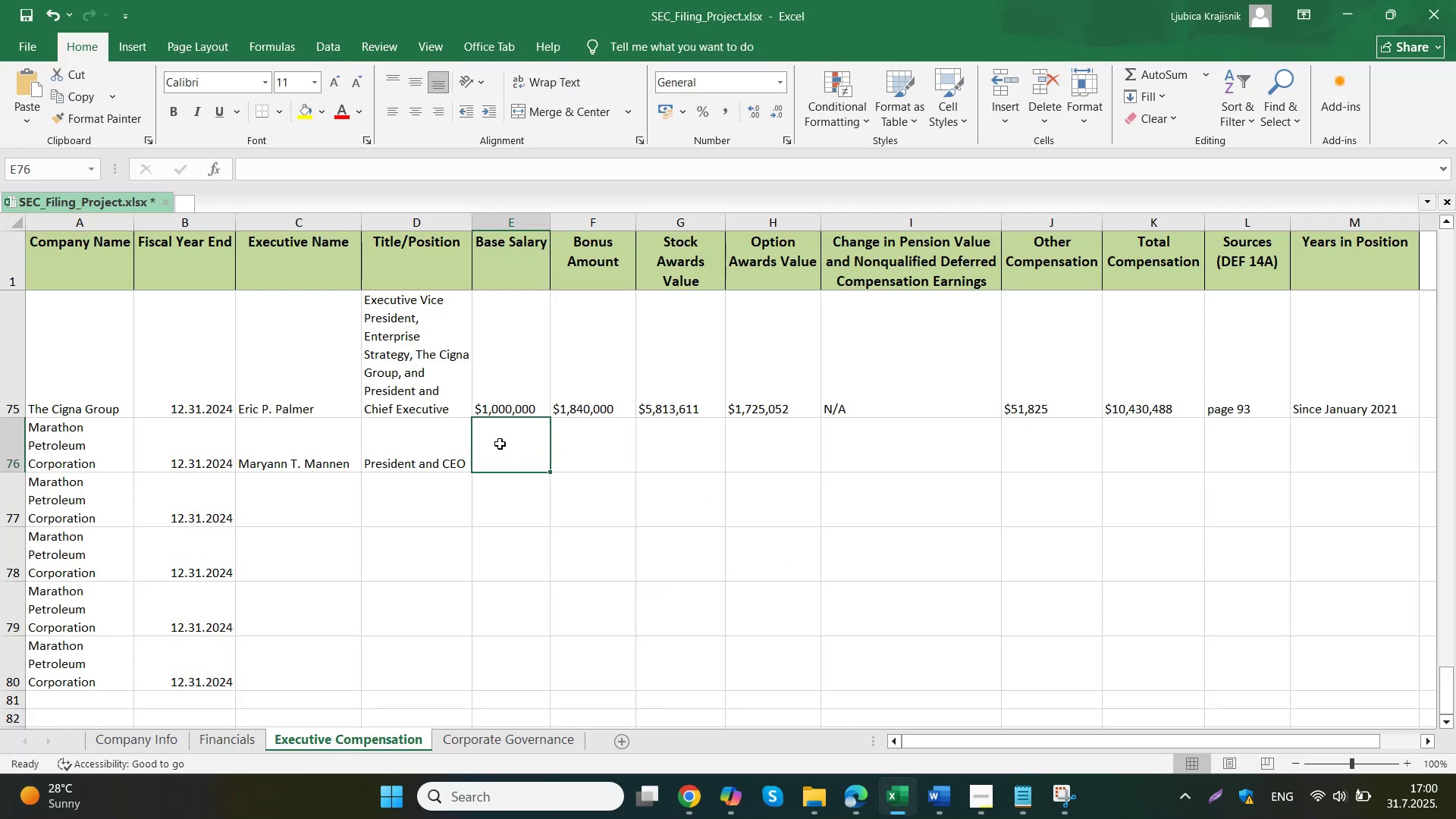 
key(Control+ControlLeft)
 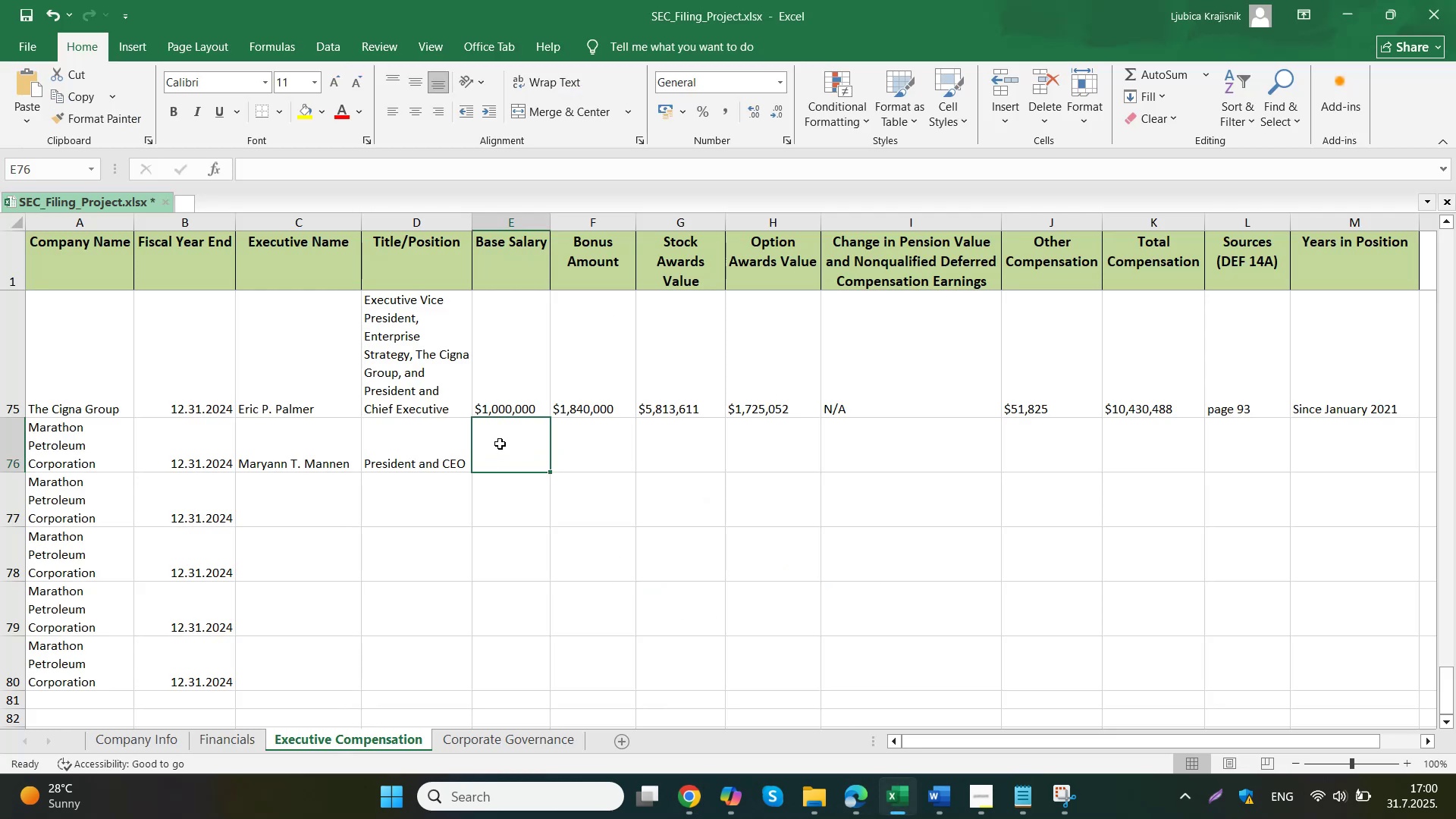 
key(Control+V)
 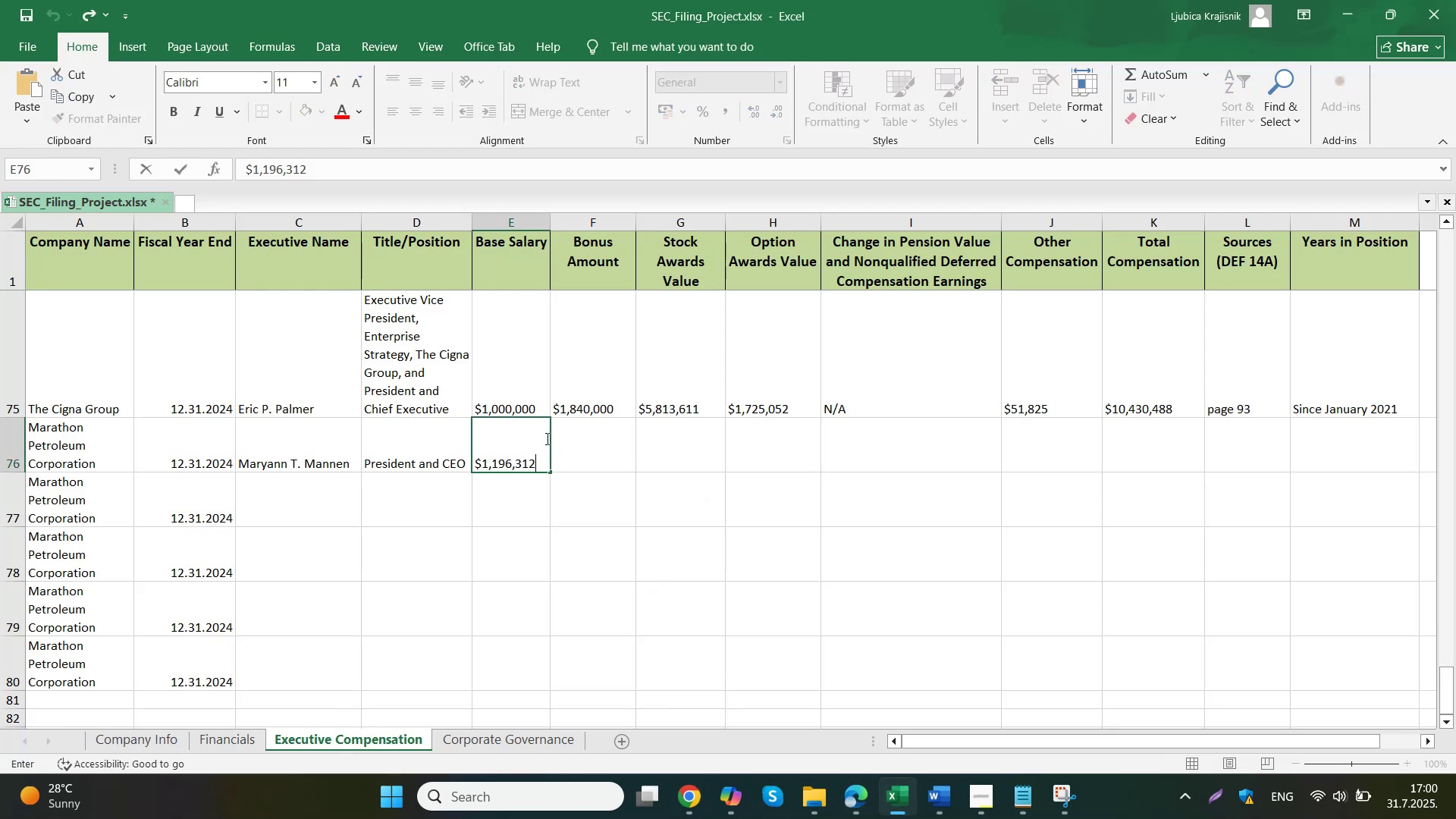 
left_click([575, 438])
 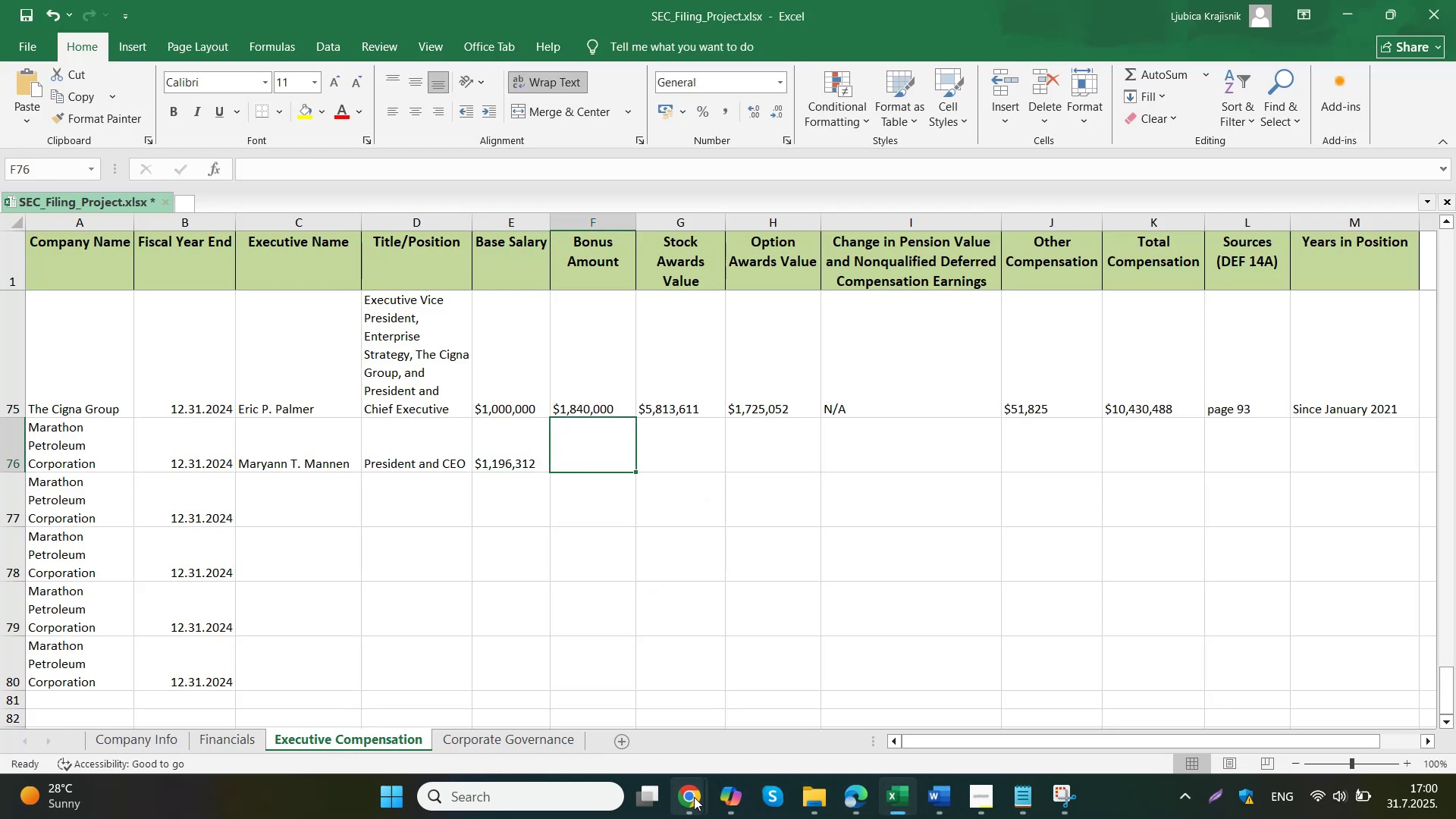 
left_click([622, 698])
 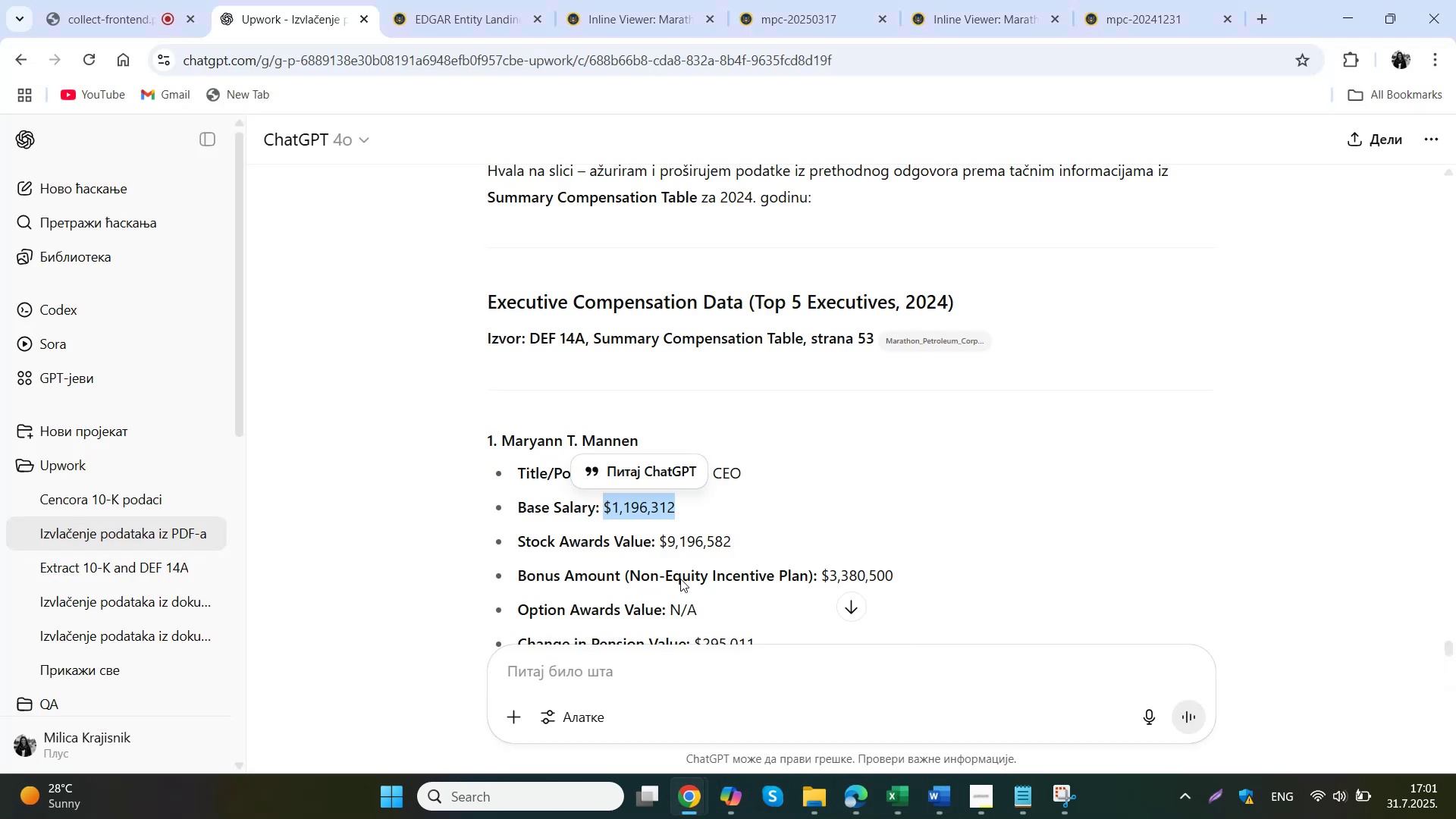 
scroll: coordinate [1005, 412], scroll_direction: down, amount: 2.0
 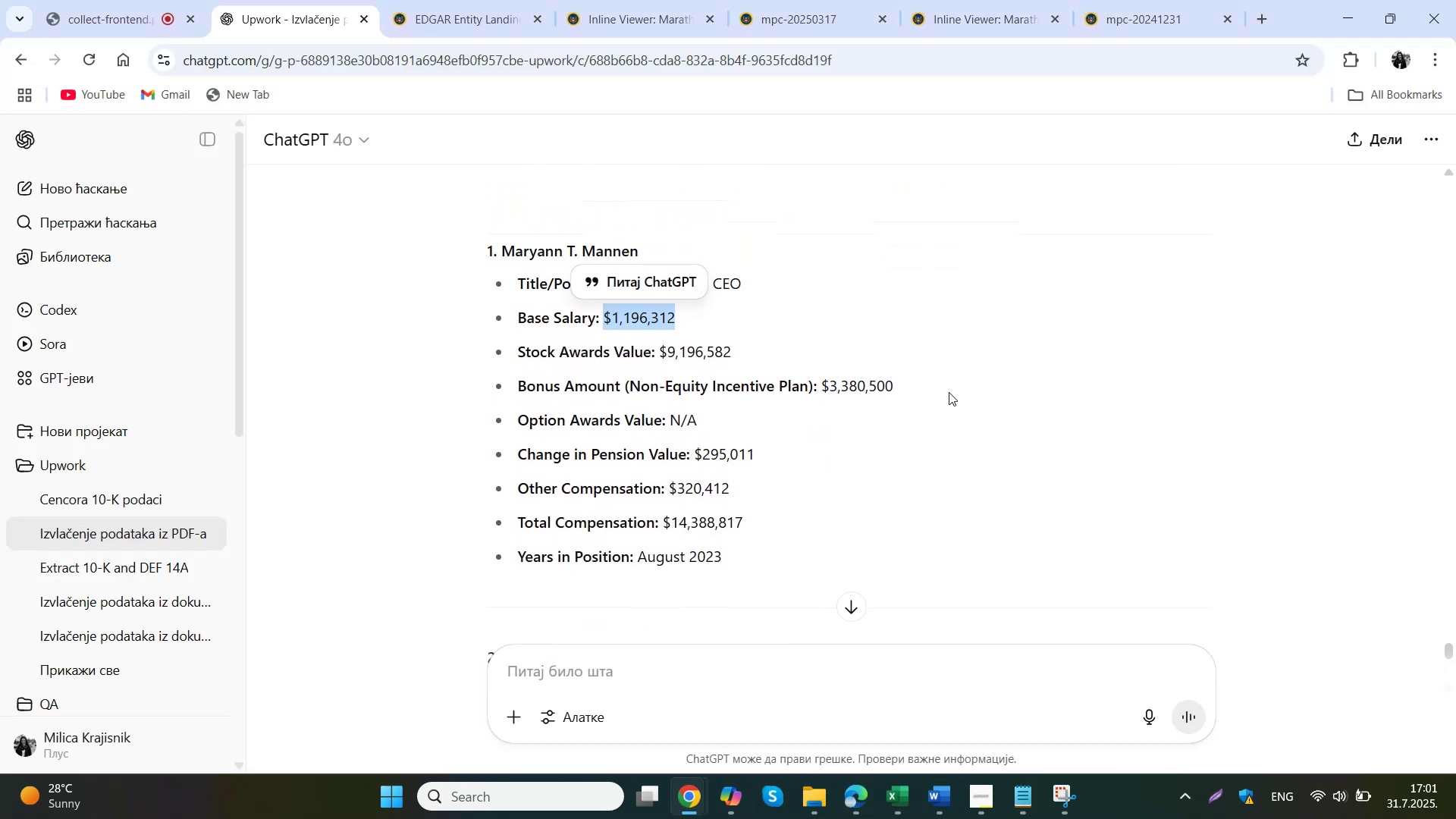 
left_click_drag(start_coordinate=[921, 385], to_coordinate=[824, 396])
 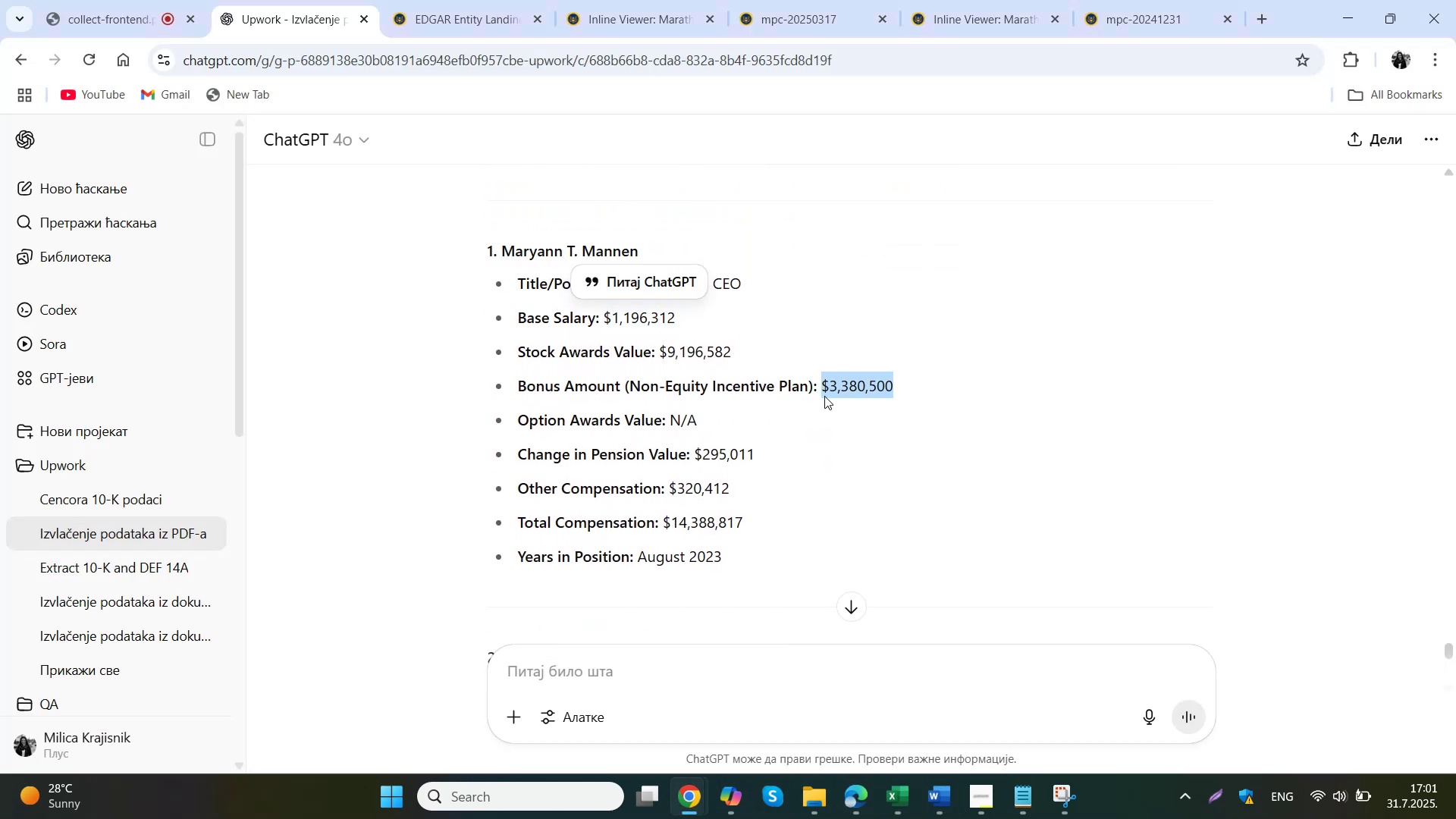 
key(Control+ControlLeft)
 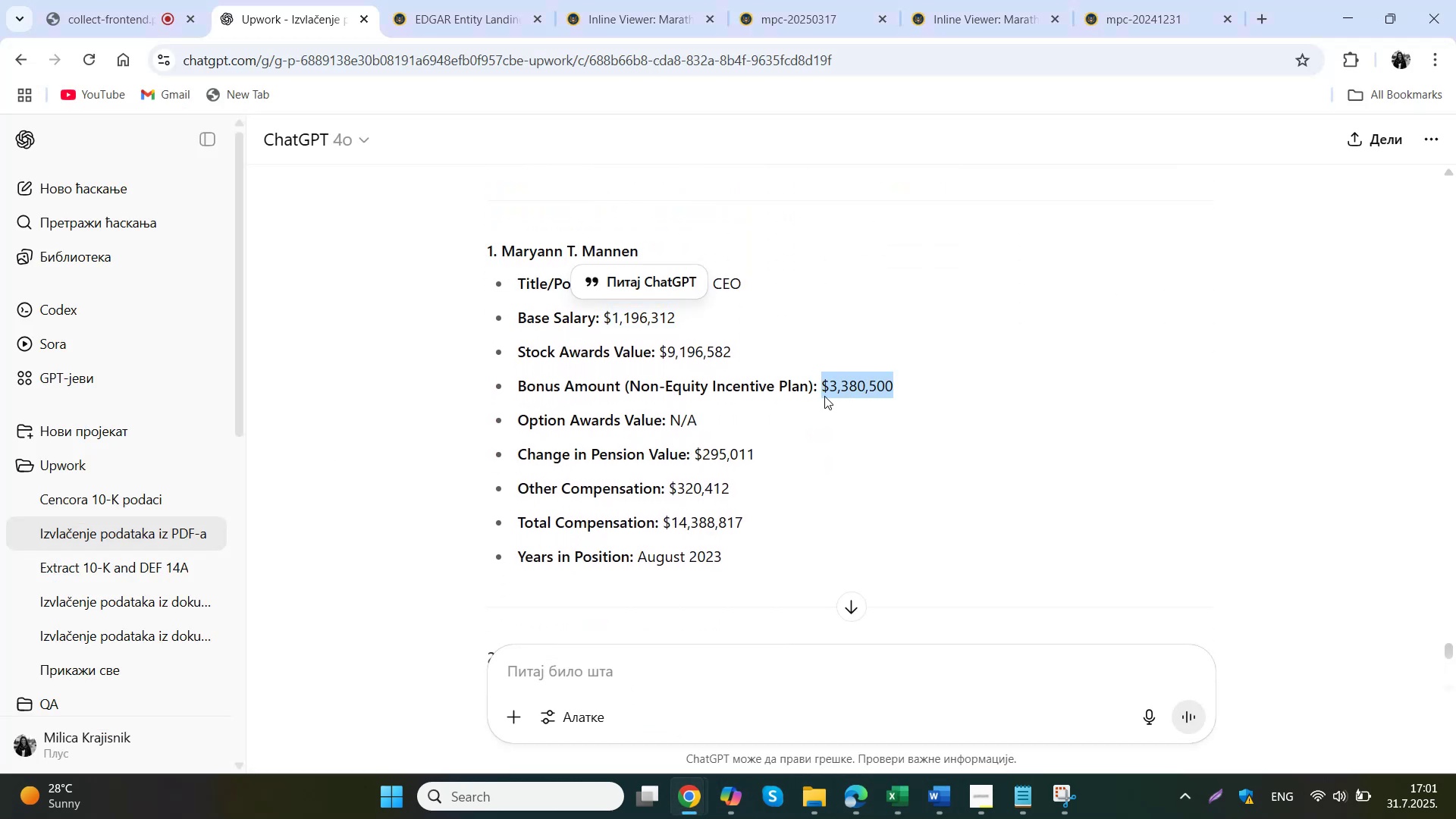 
key(Control+C)
 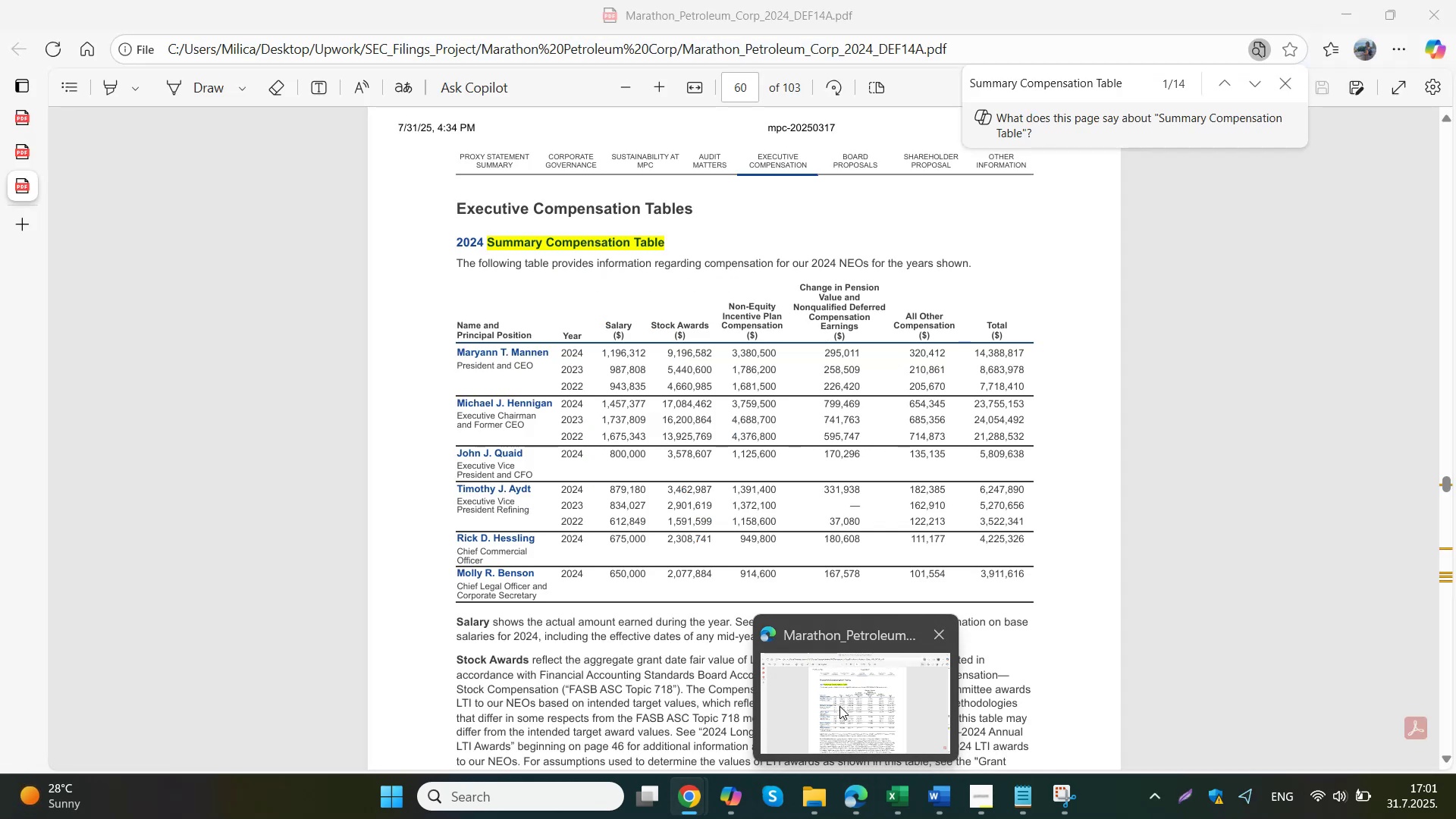 
wait(7.28)
 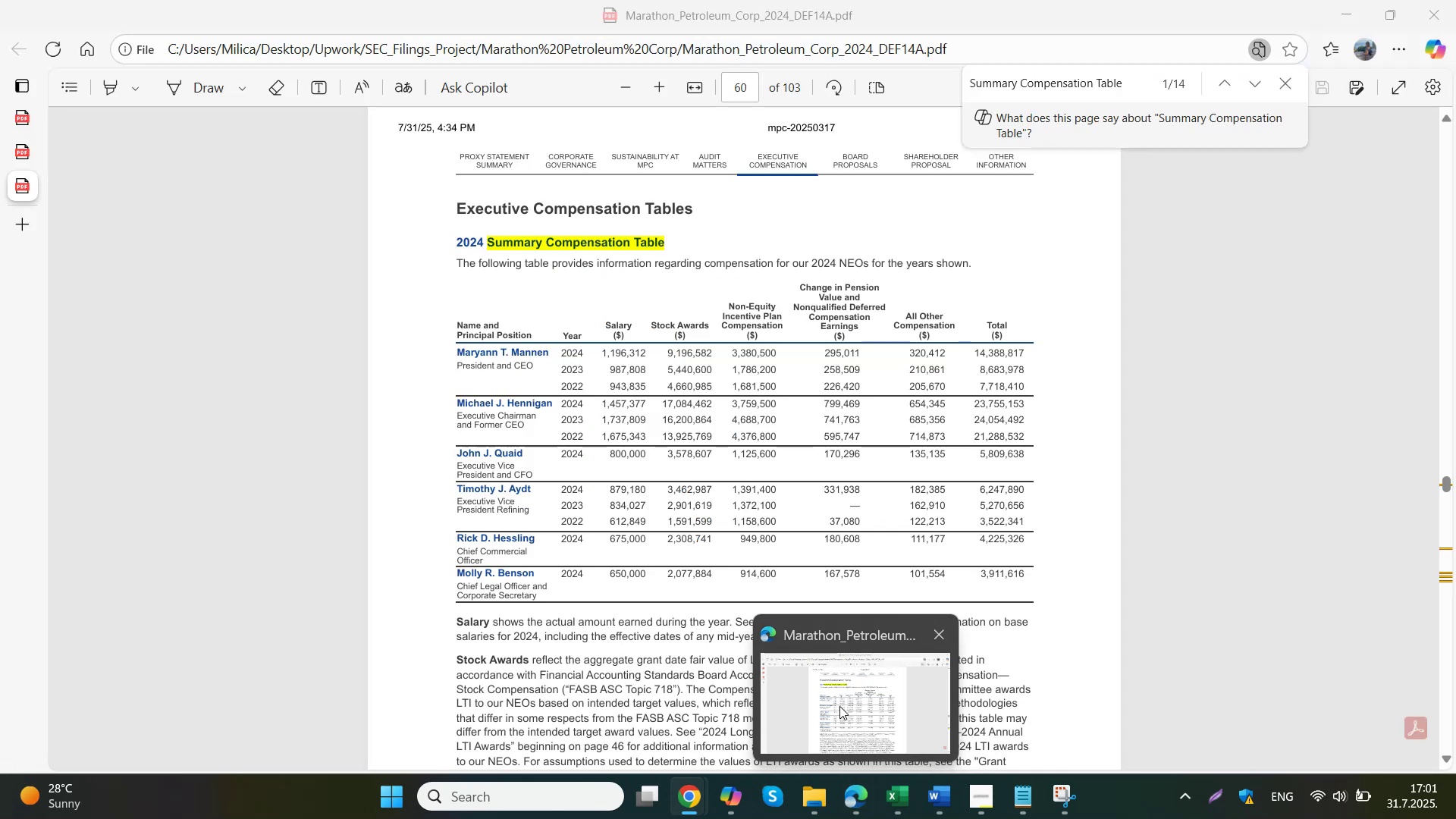 
left_click([839, 706])
 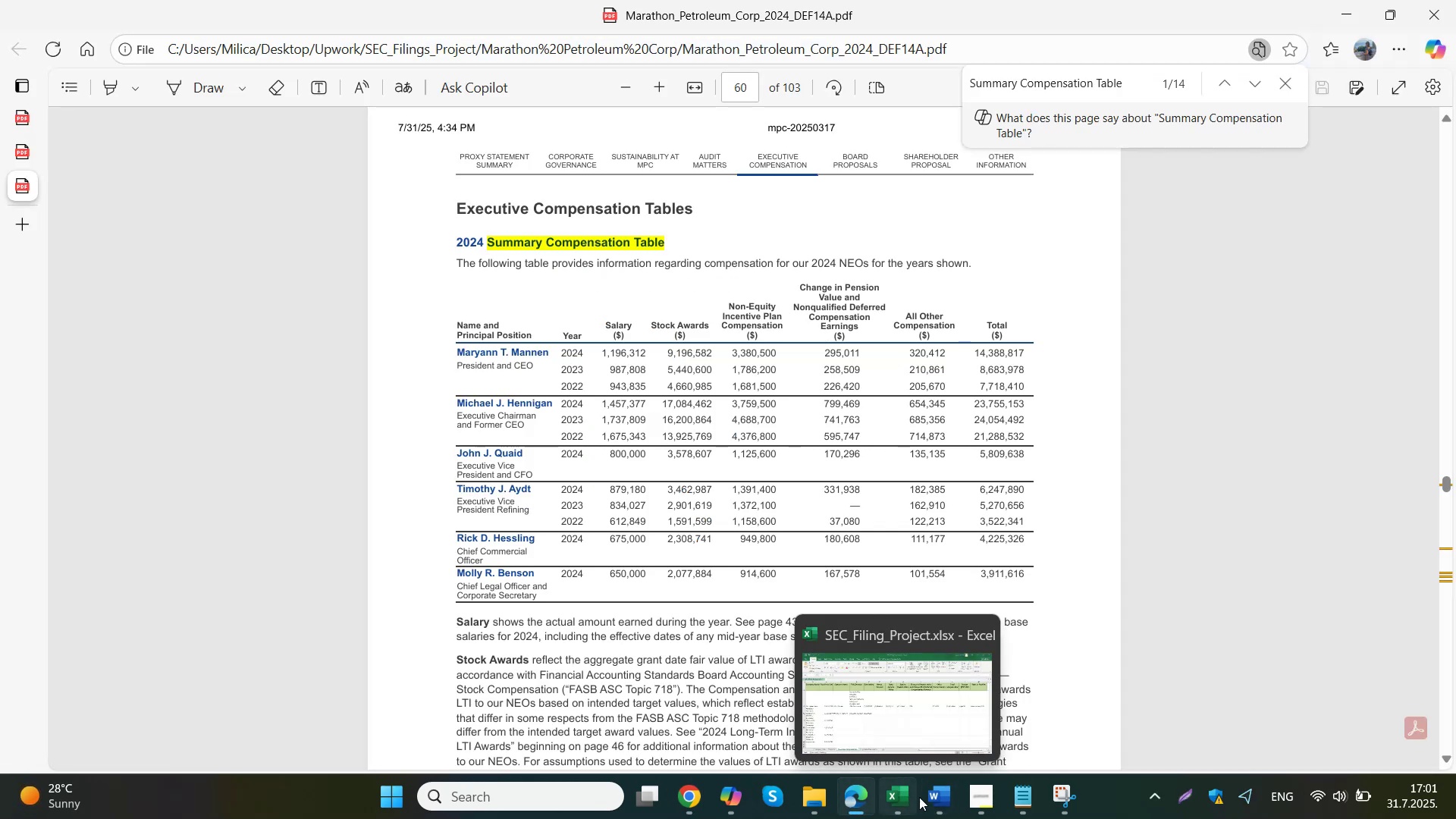 
left_click([899, 803])
 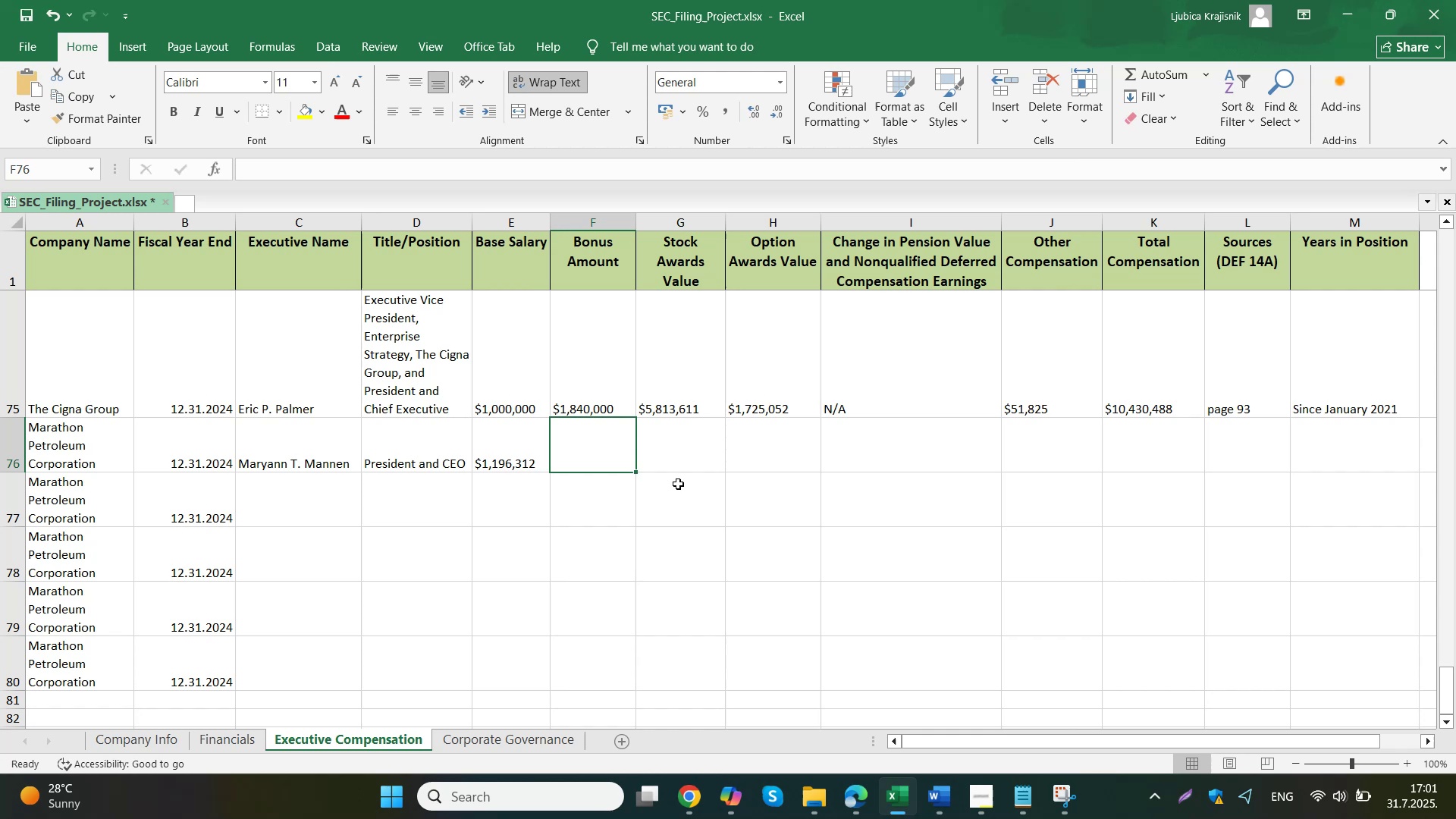 
double_click([586, 454])
 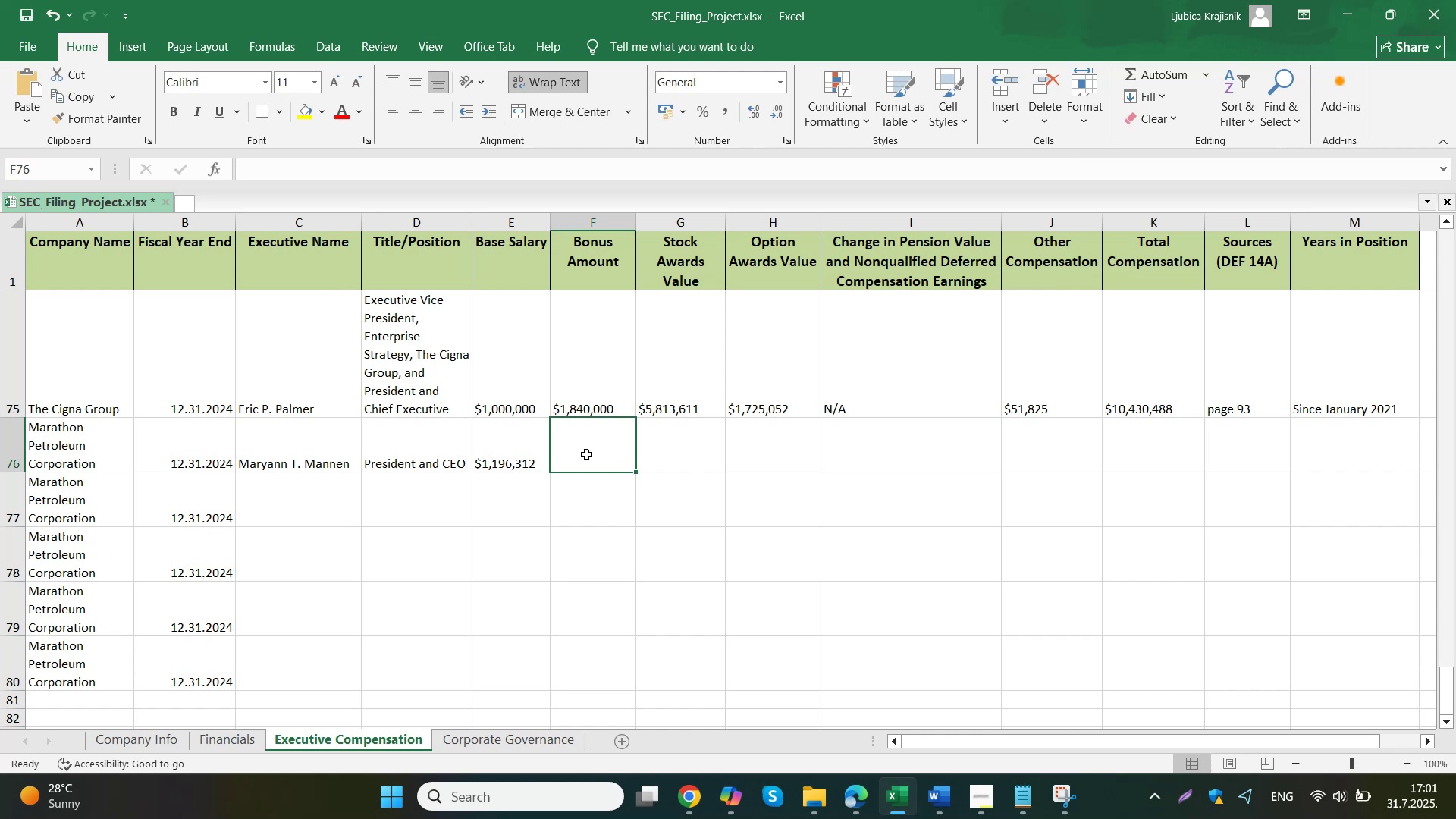 
key(Control+ControlLeft)
 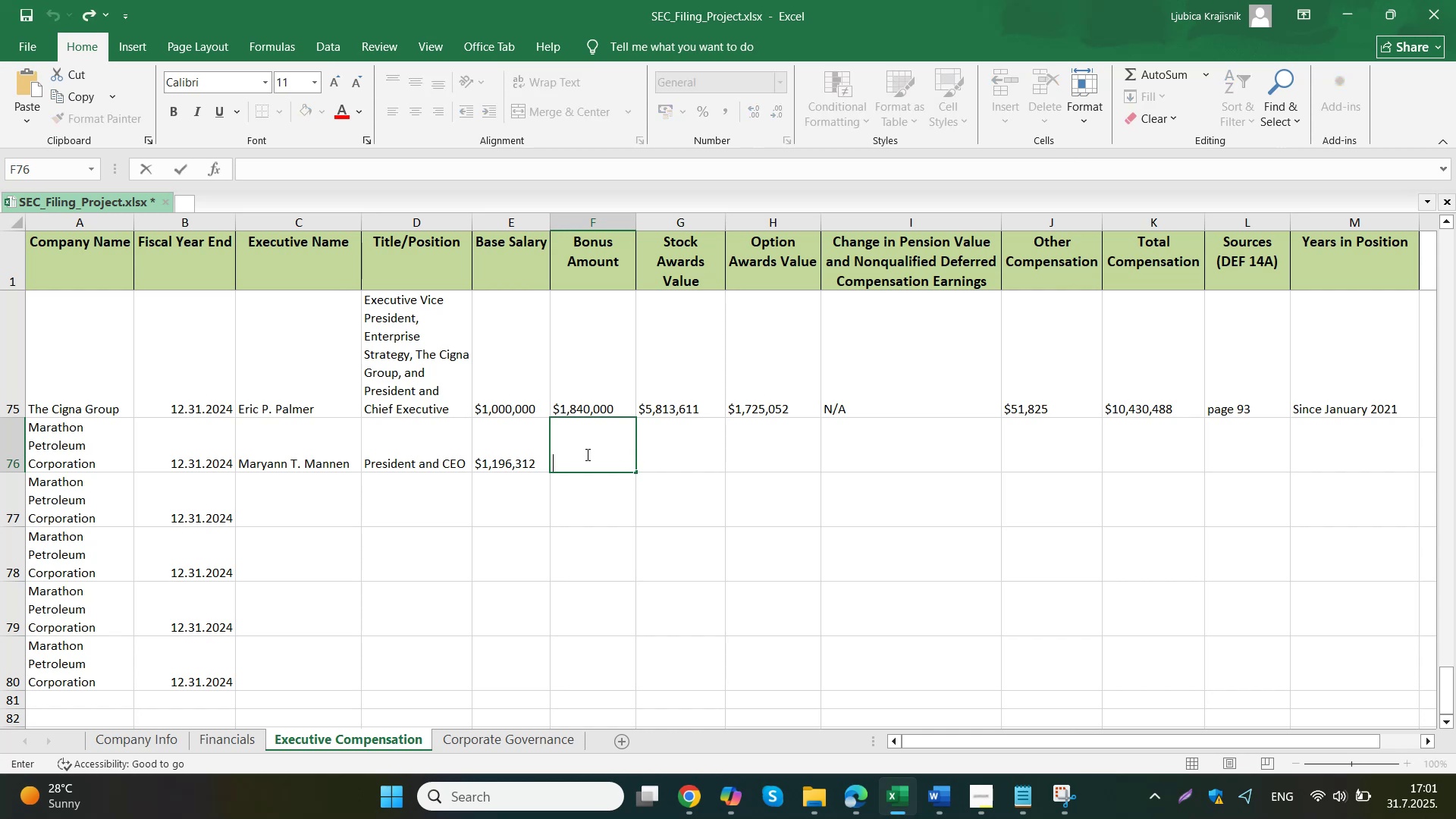 
key(Control+V)
 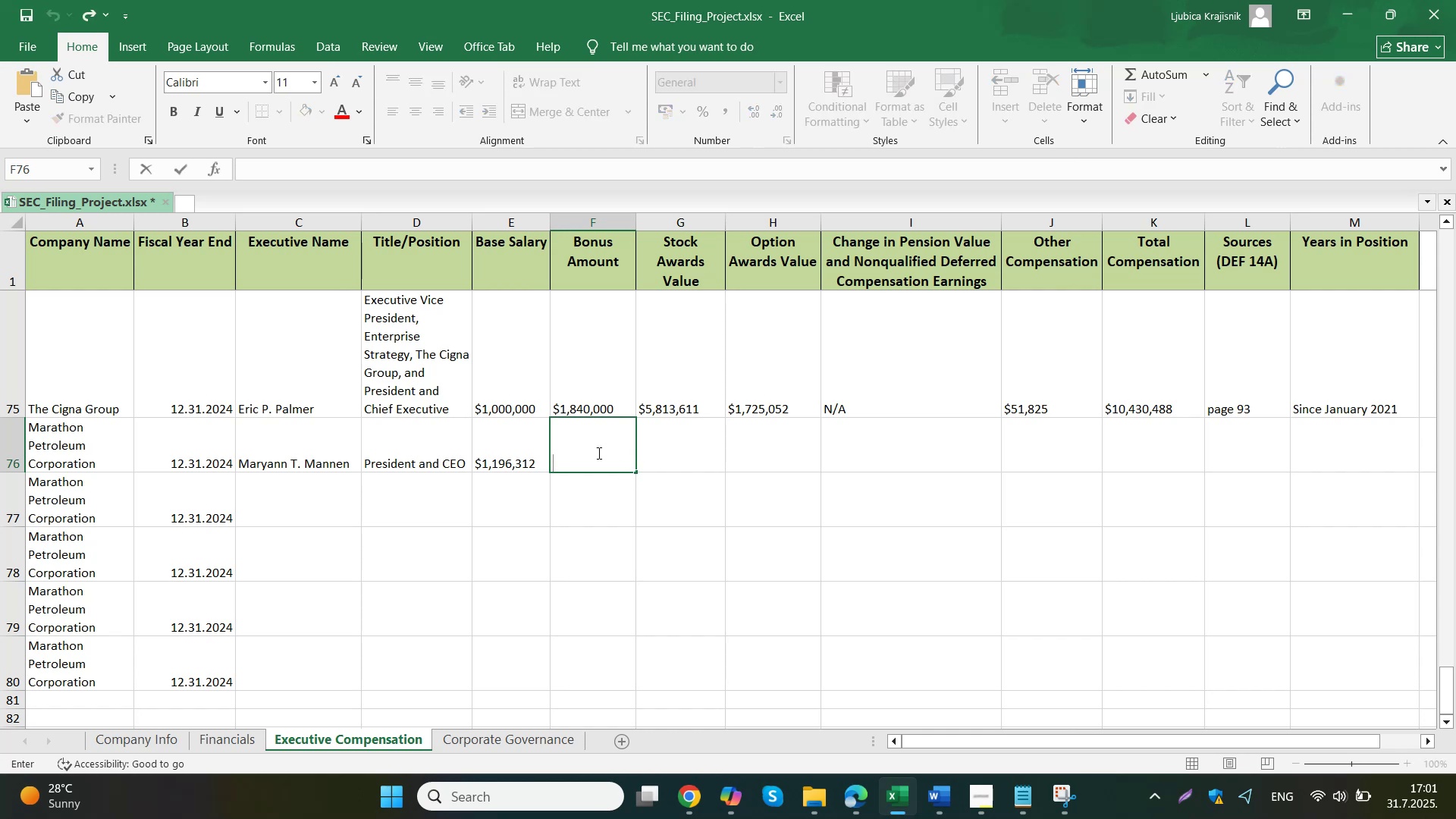 
left_click([671, 445])
 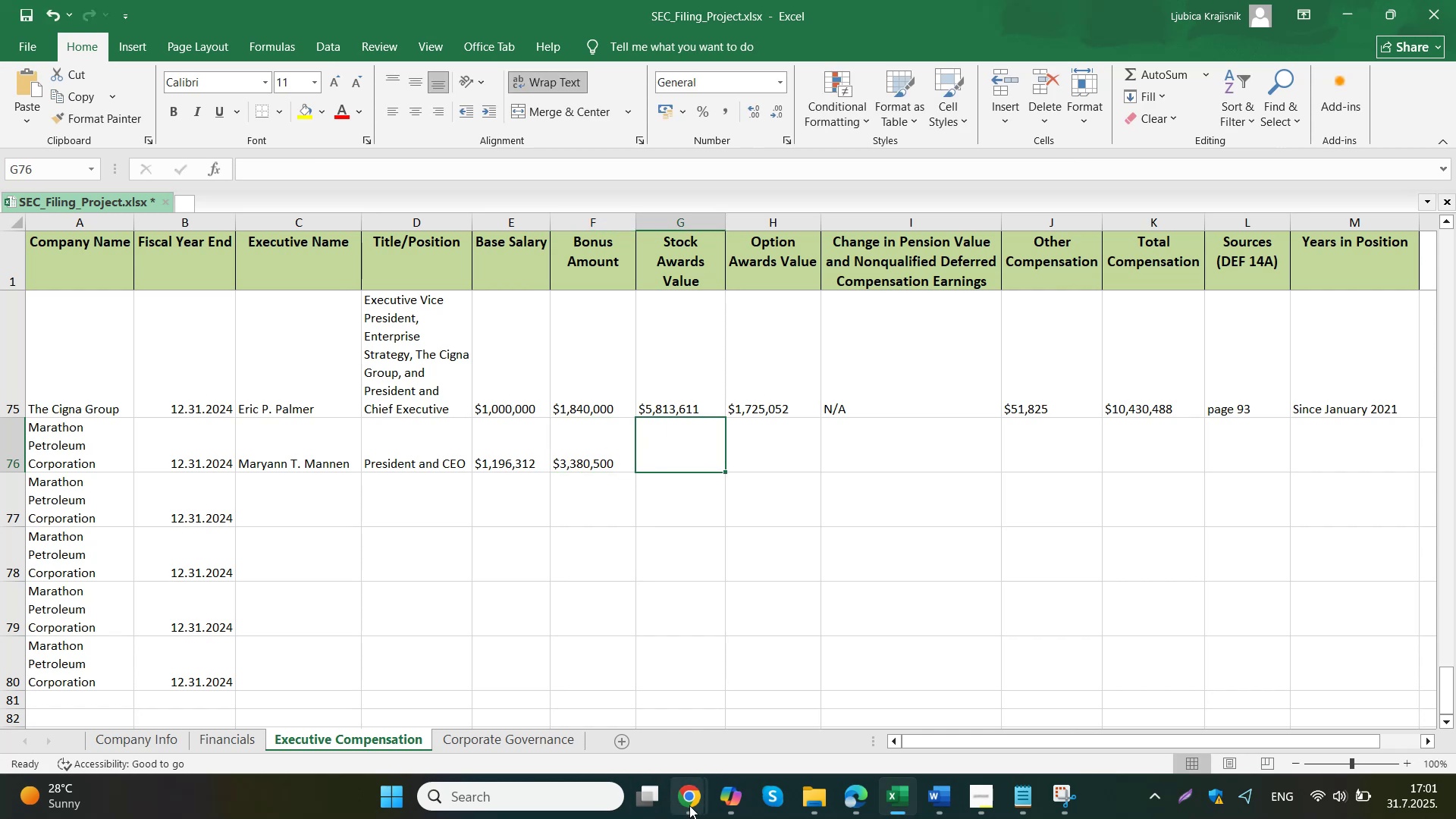 
left_click([592, 720])
 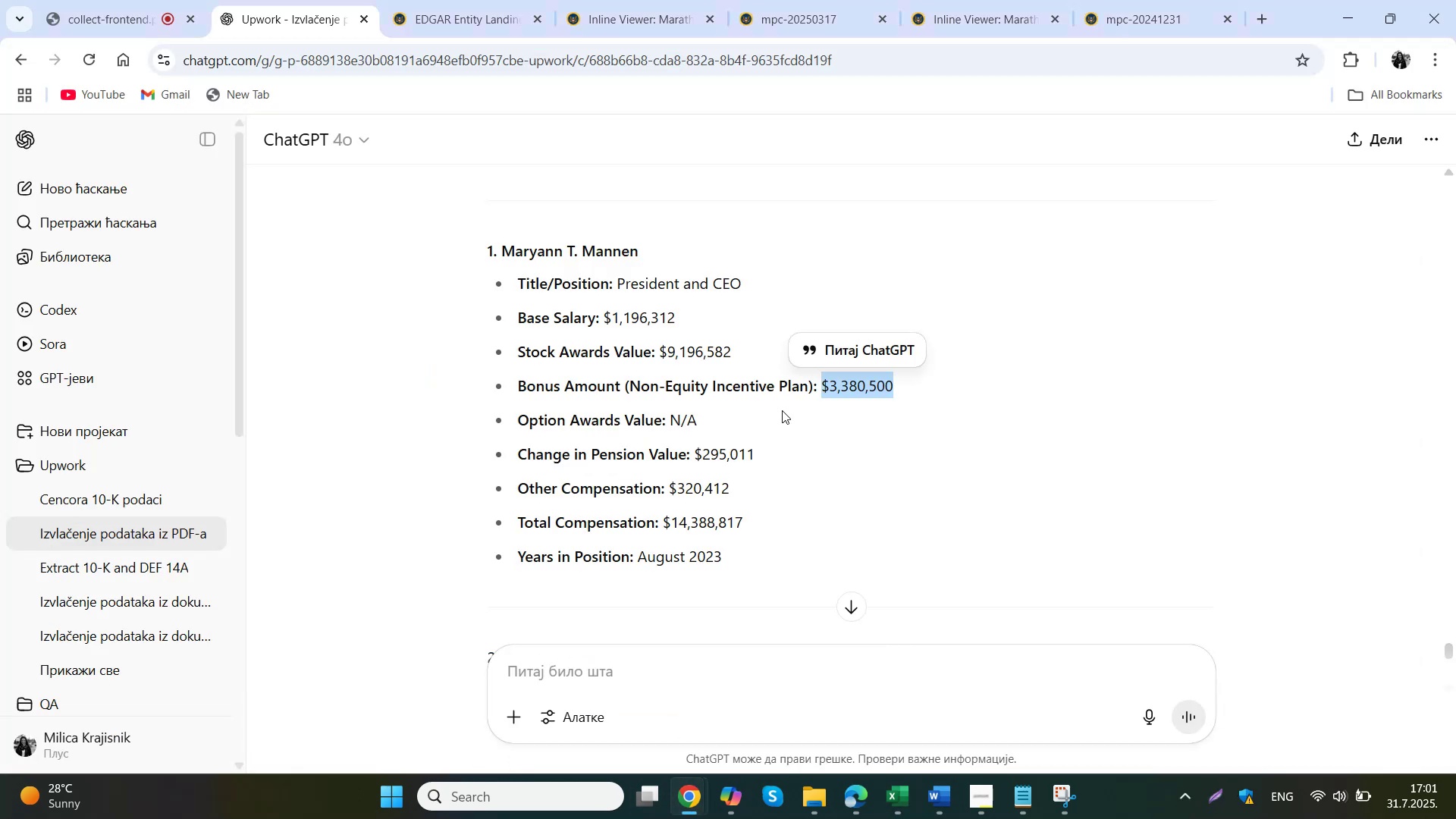 
left_click_drag(start_coordinate=[742, 350], to_coordinate=[661, 358])
 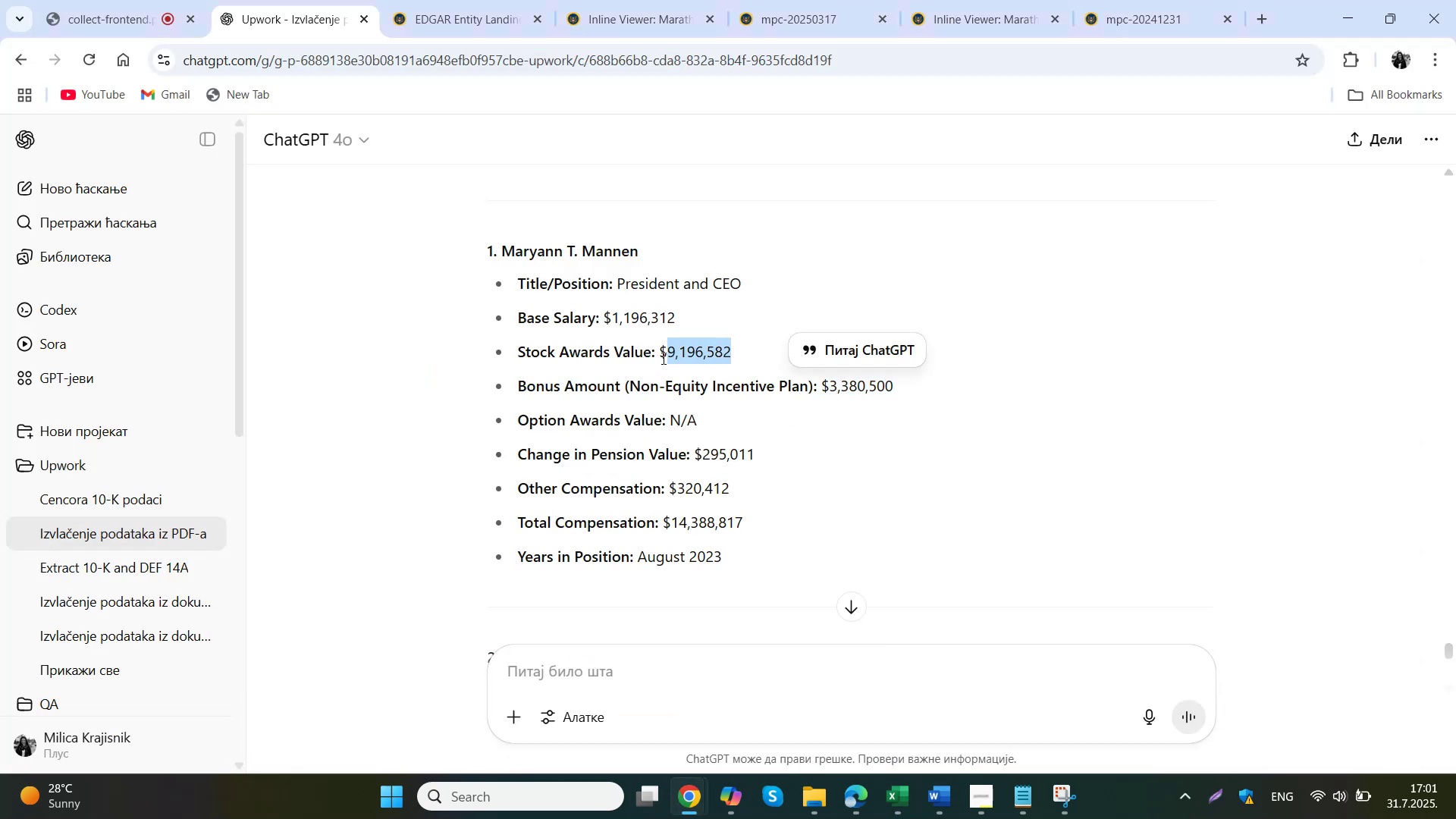 
key(Control+ControlLeft)
 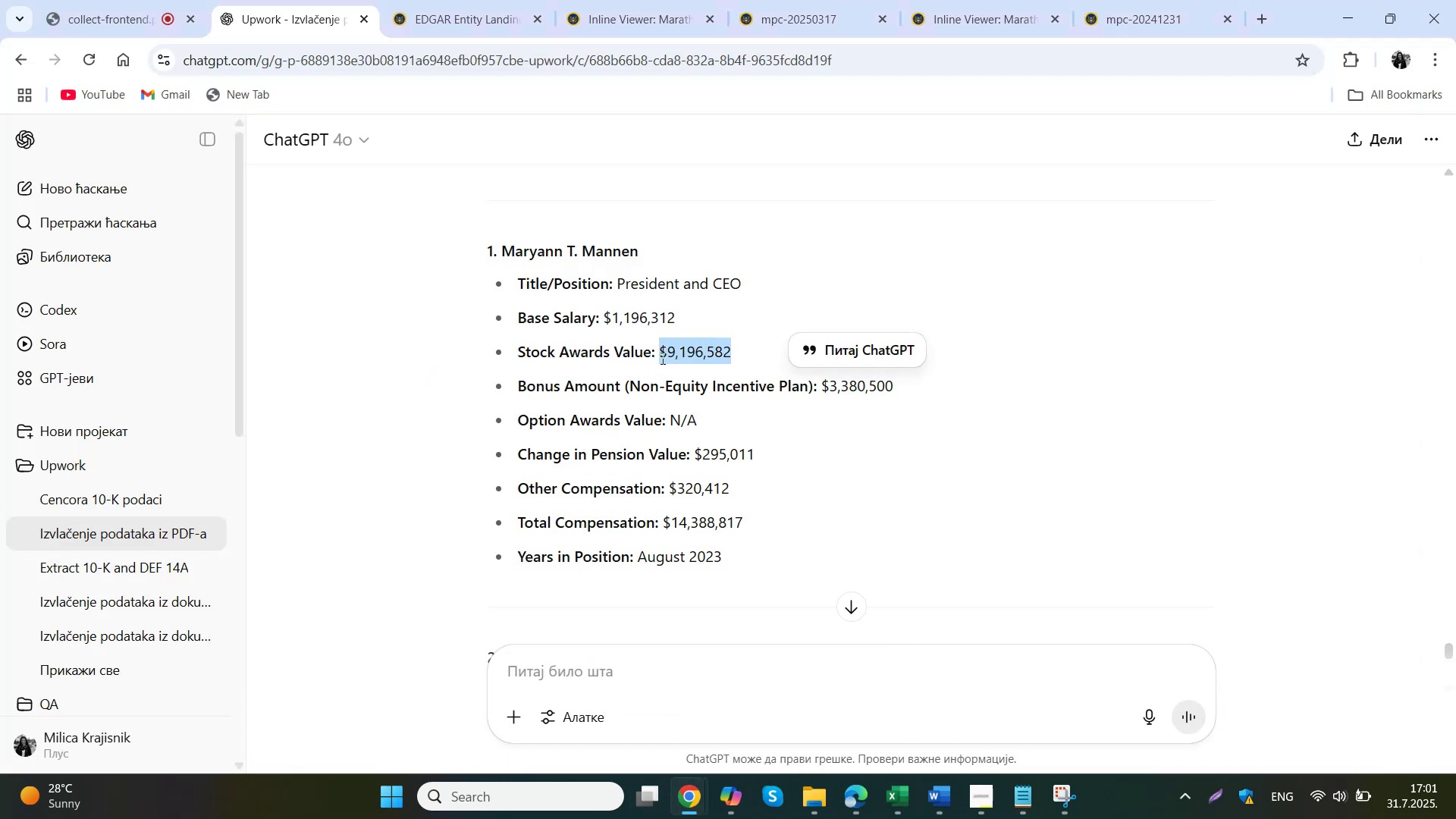 
key(Control+C)
 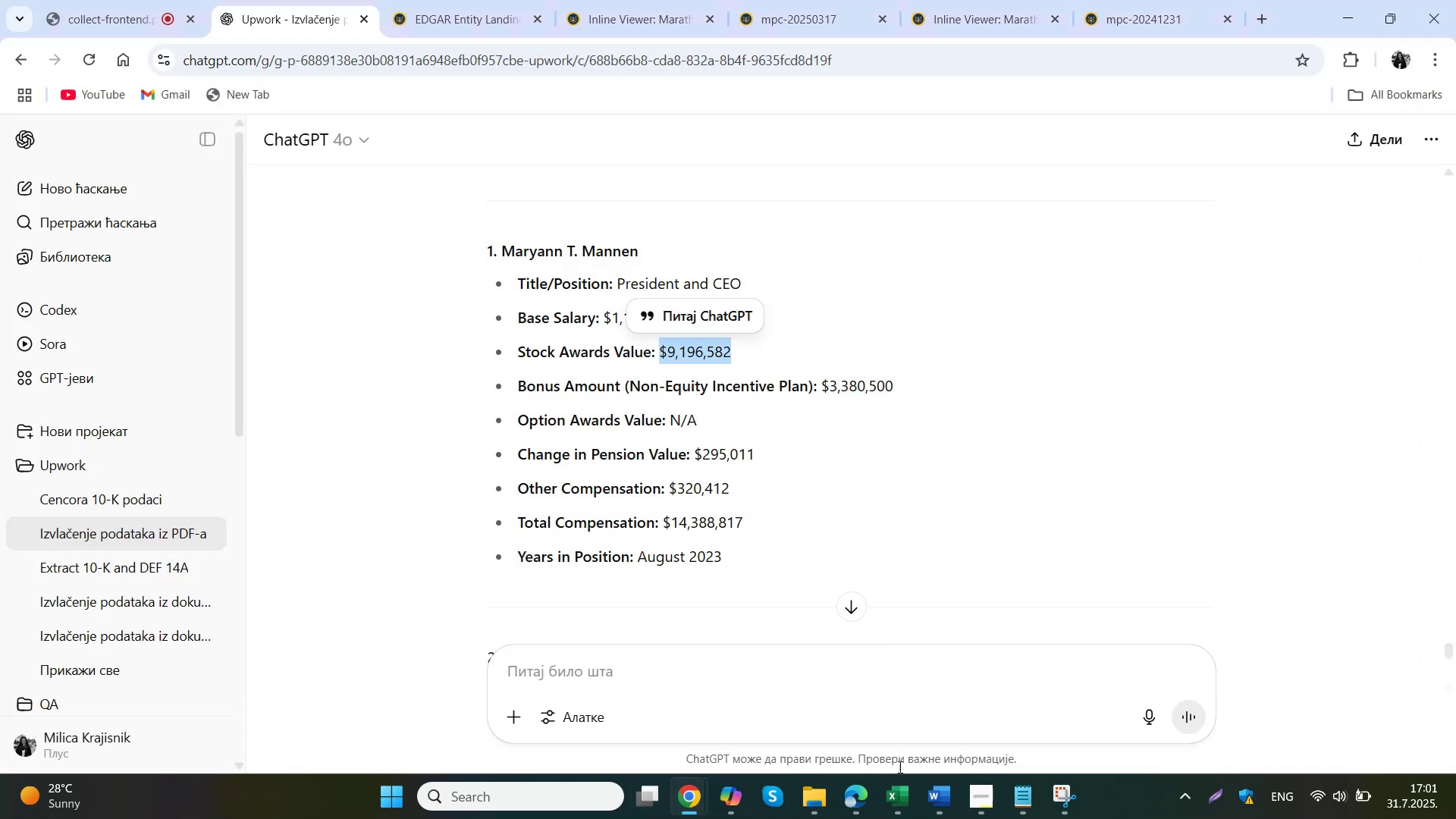 
left_click([902, 808])
 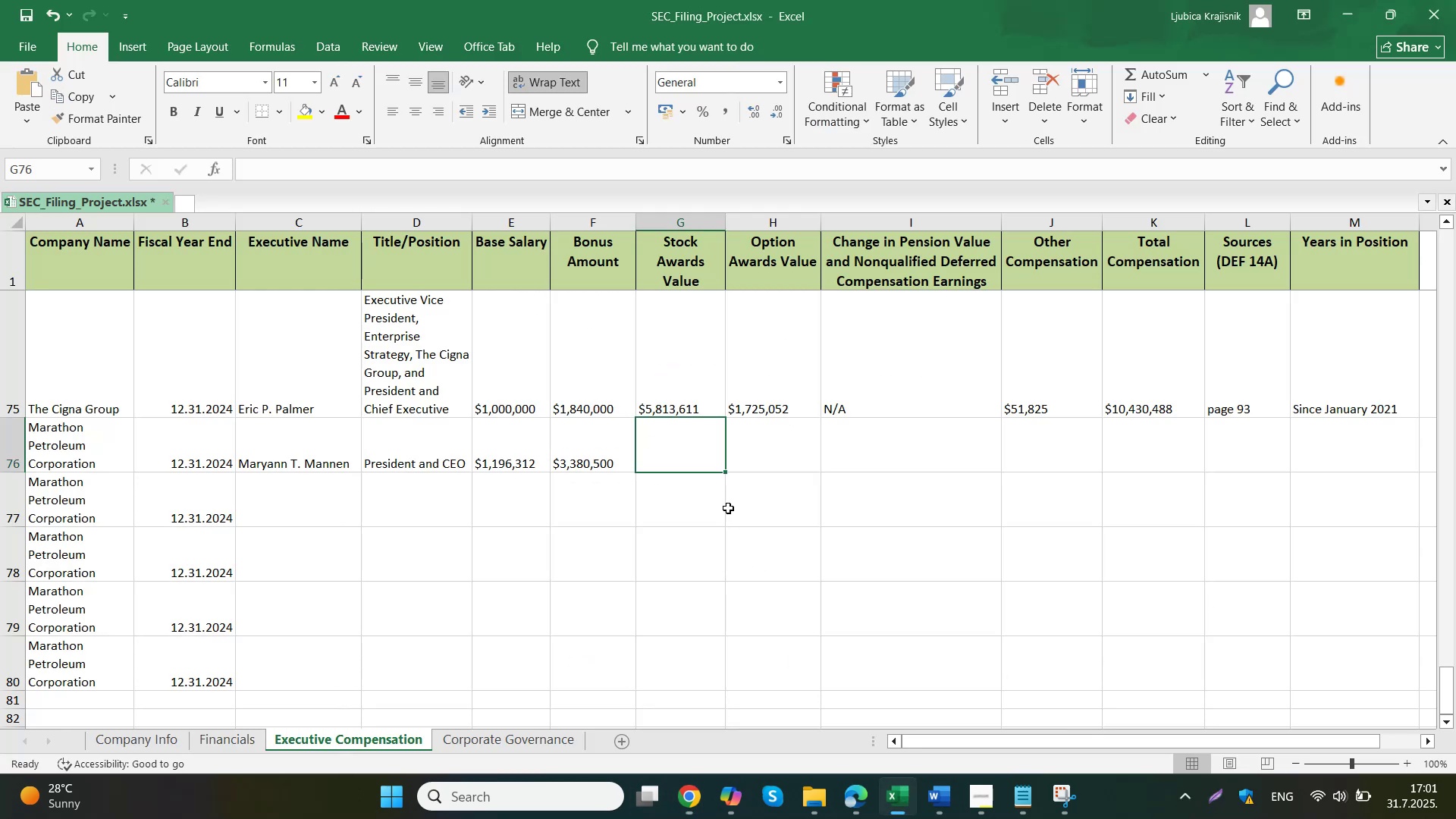 
double_click([684, 434])
 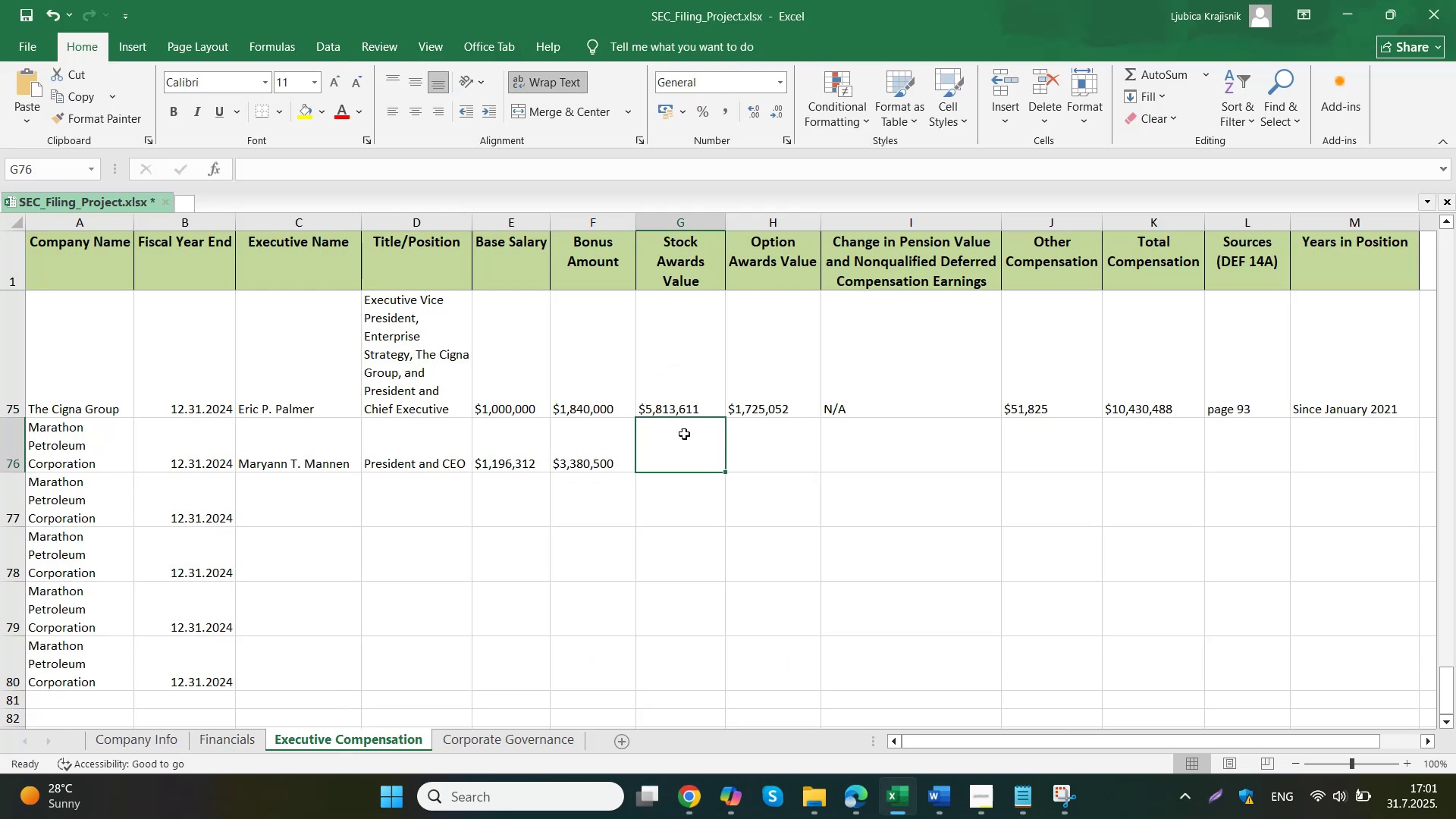 
key(Control+ControlLeft)
 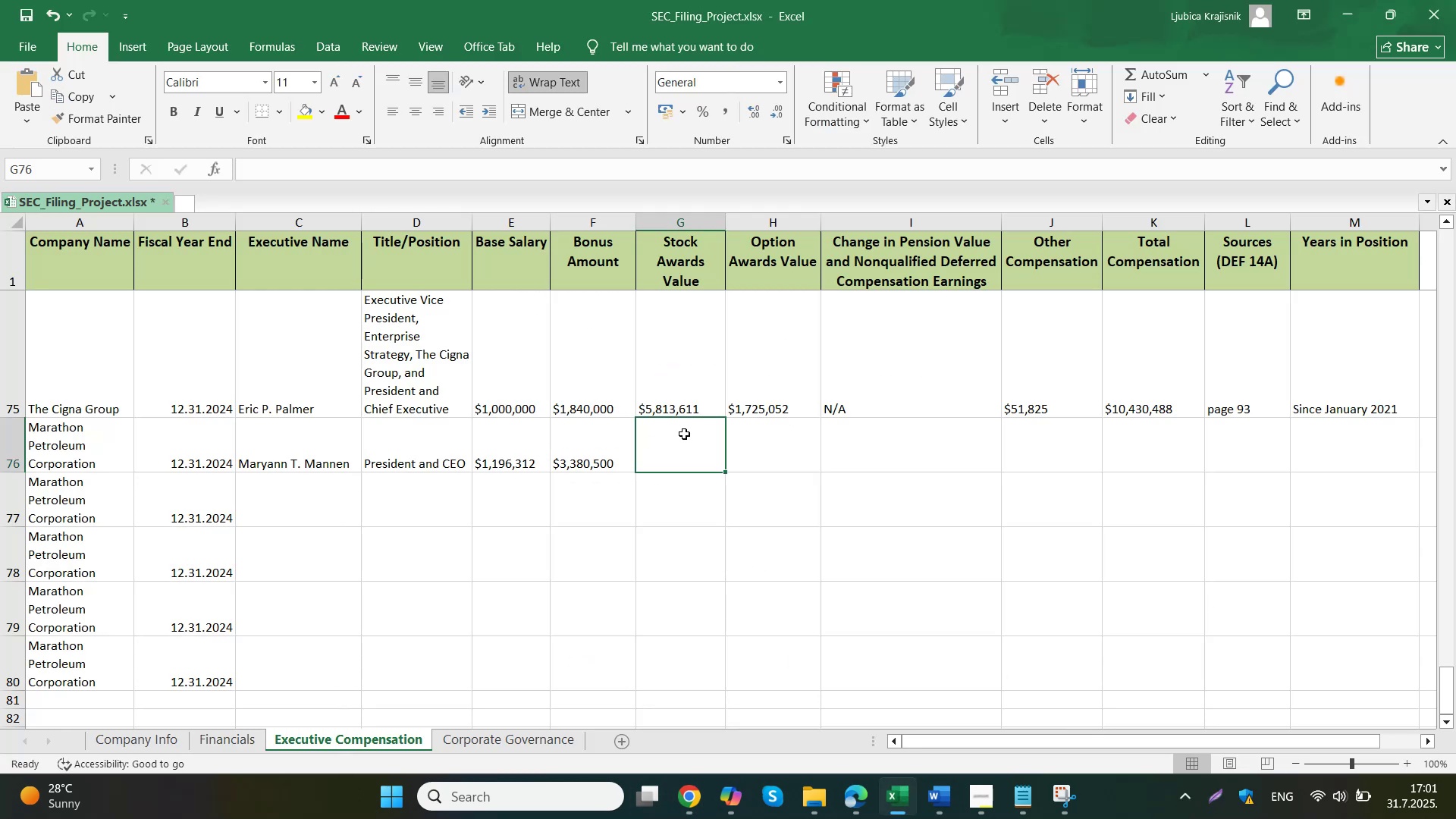 
key(Control+V)
 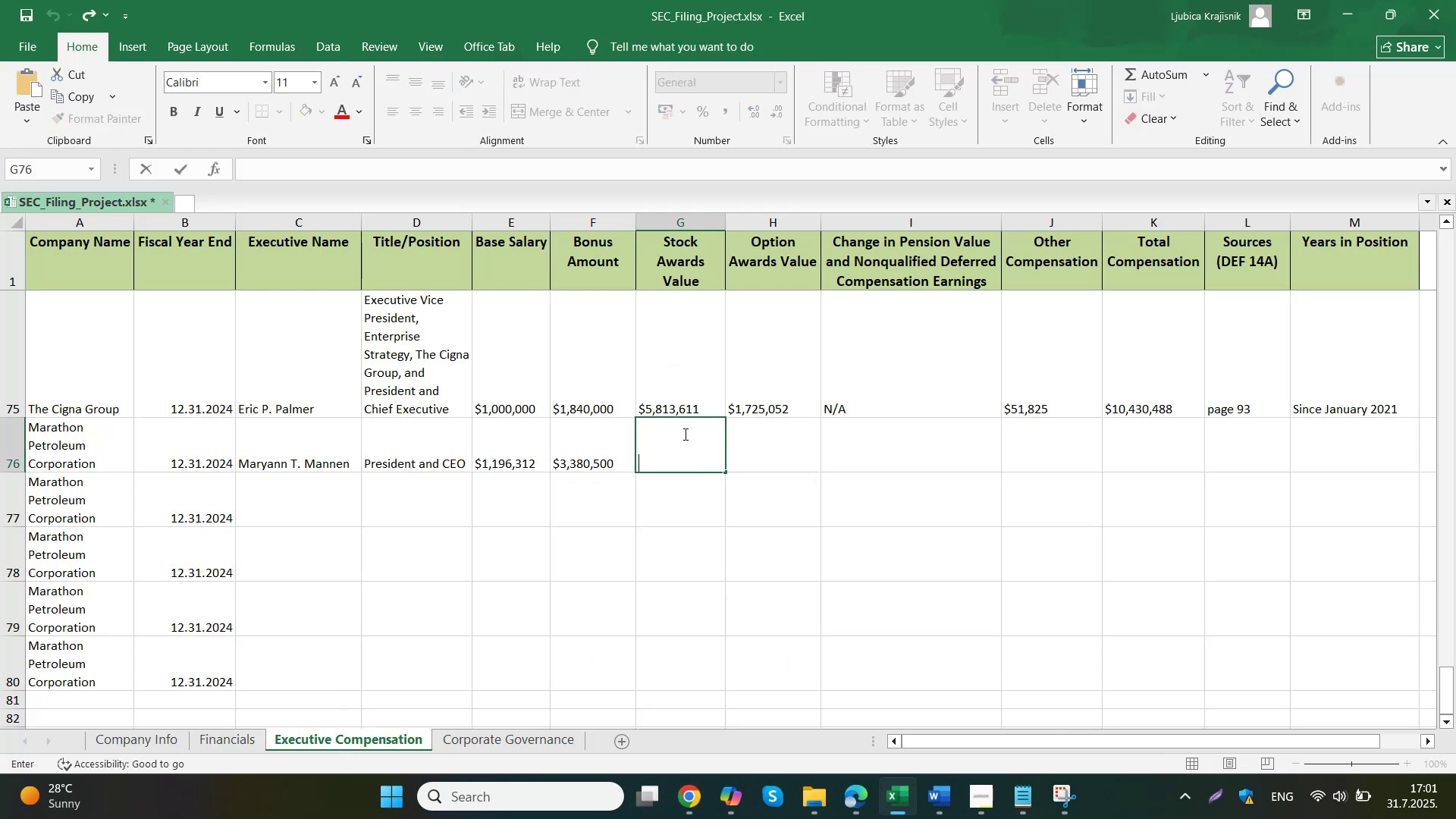 
triple_click([791, 456])
 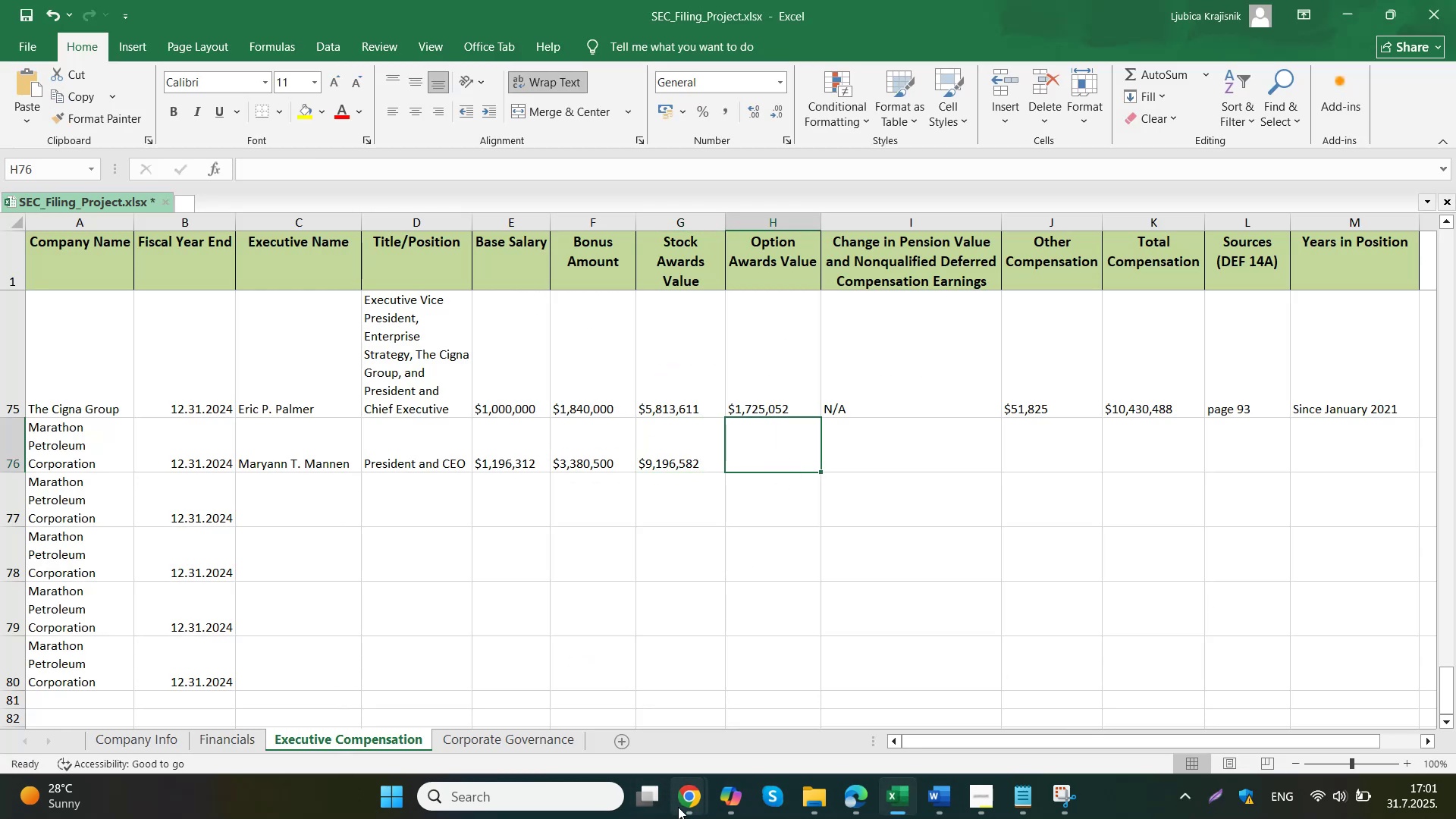 
left_click([619, 702])
 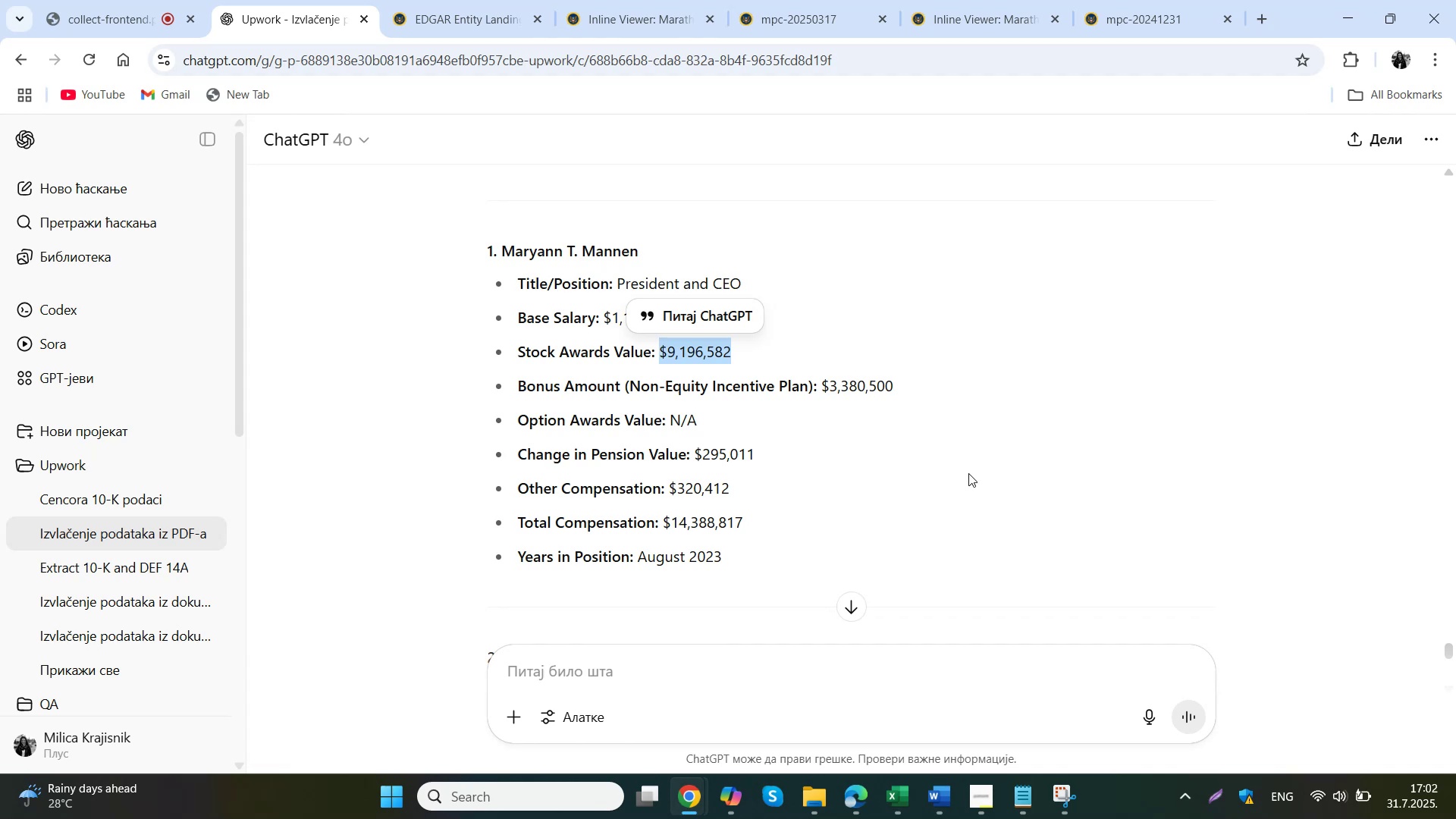 
wait(64.99)
 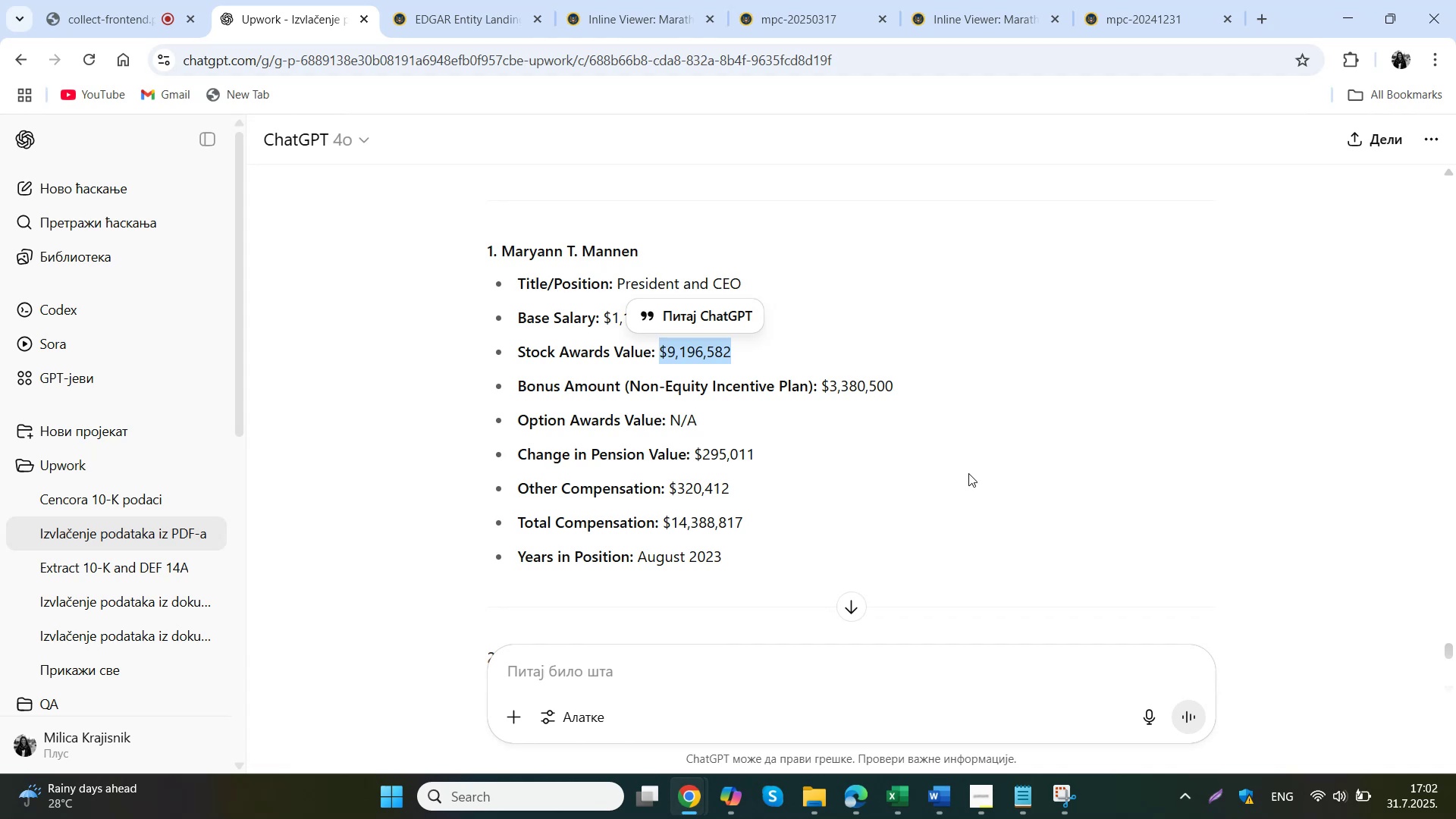 
key(Control+ControlLeft)
 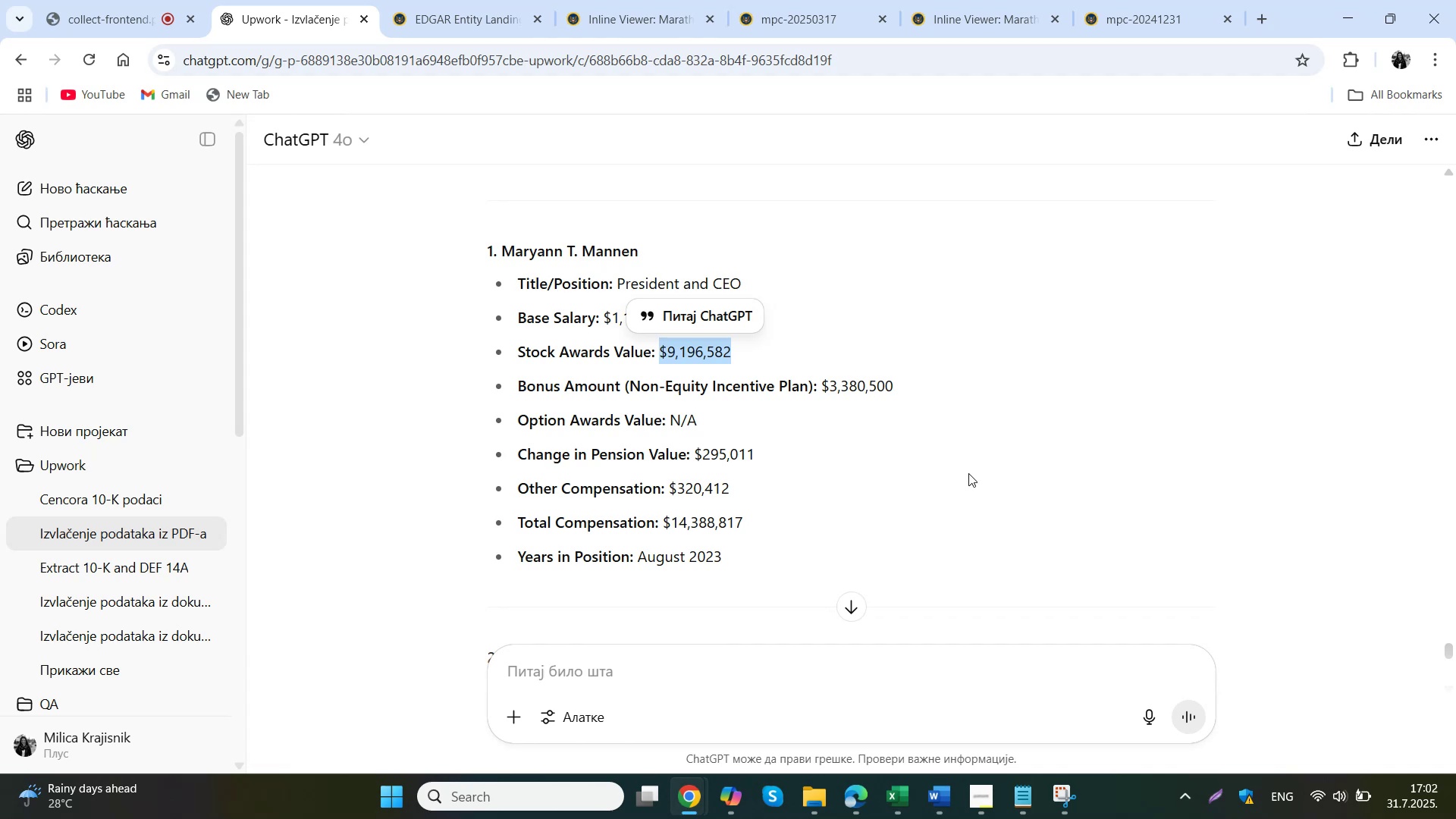 
key(Control+C)
 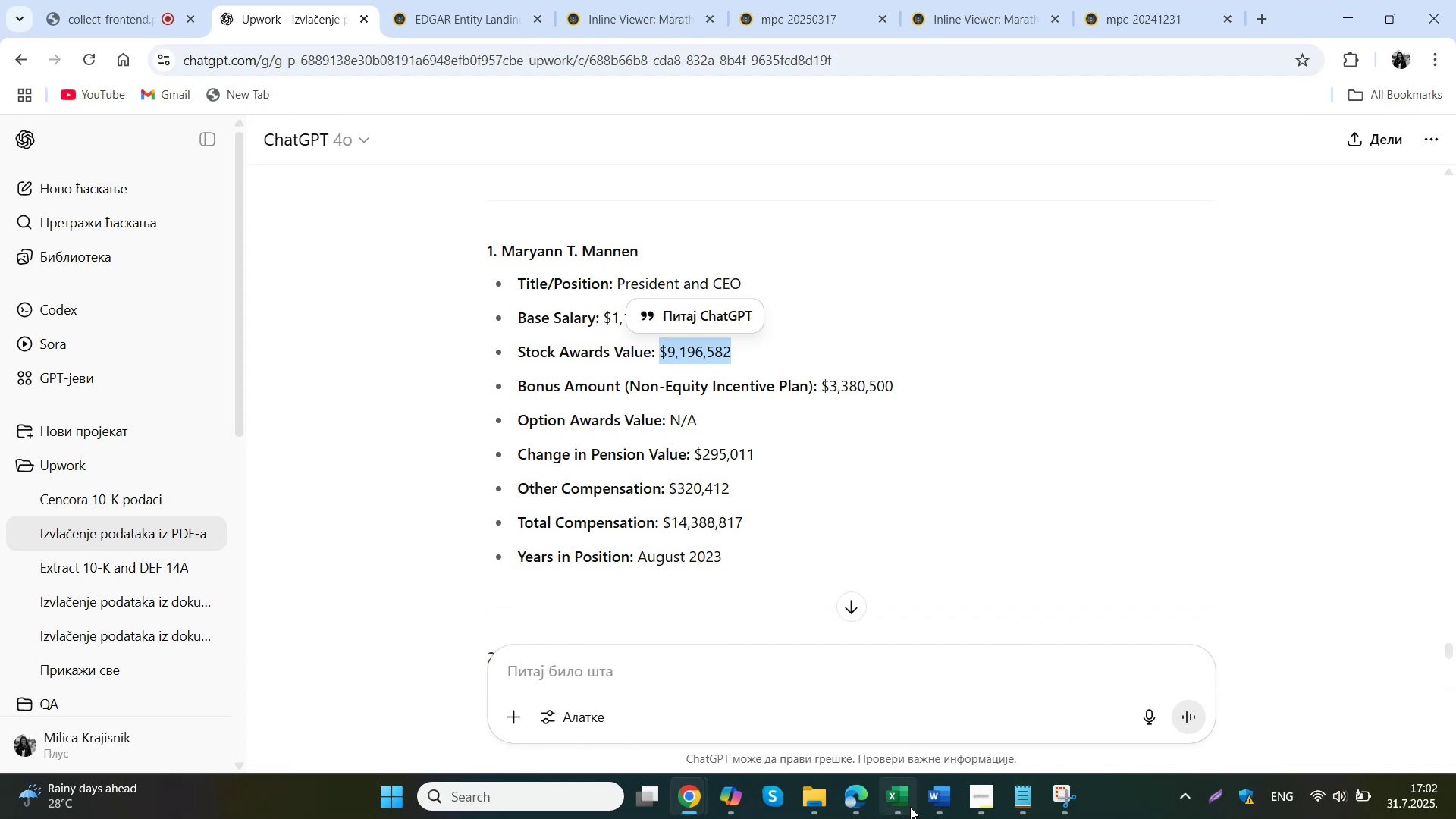 
left_click([813, 700])
 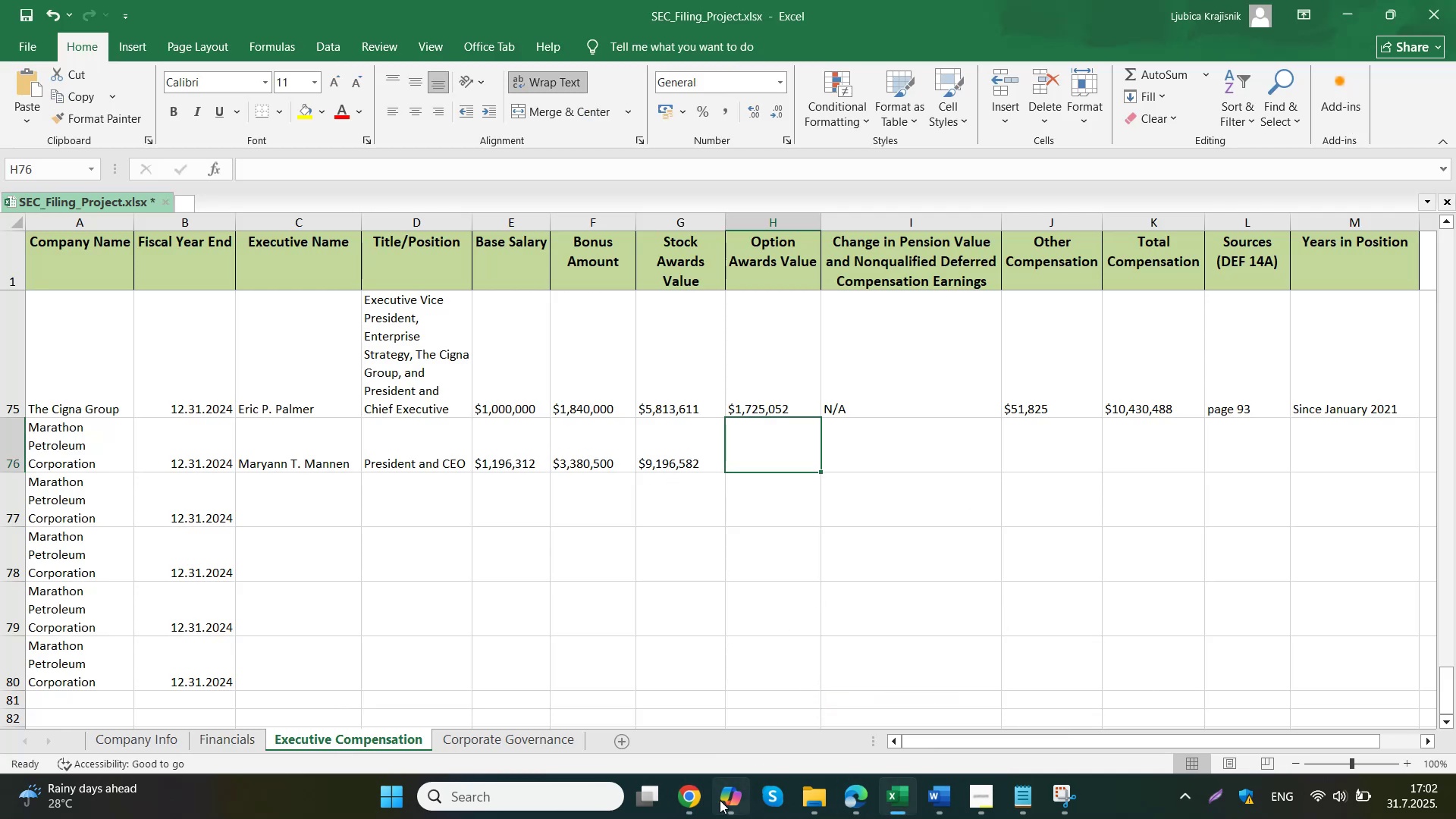 
left_click([652, 718])
 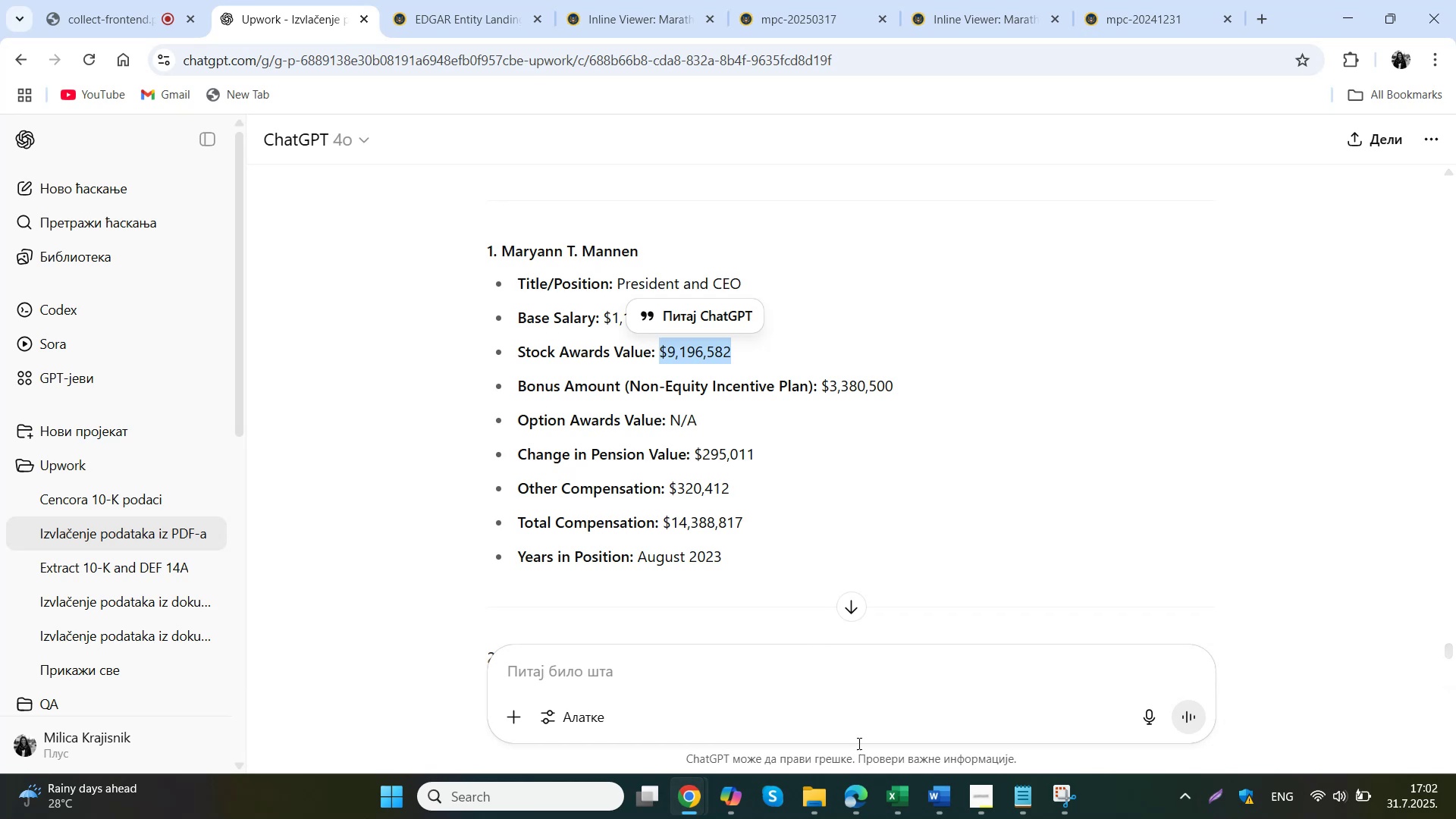 
left_click([812, 692])
 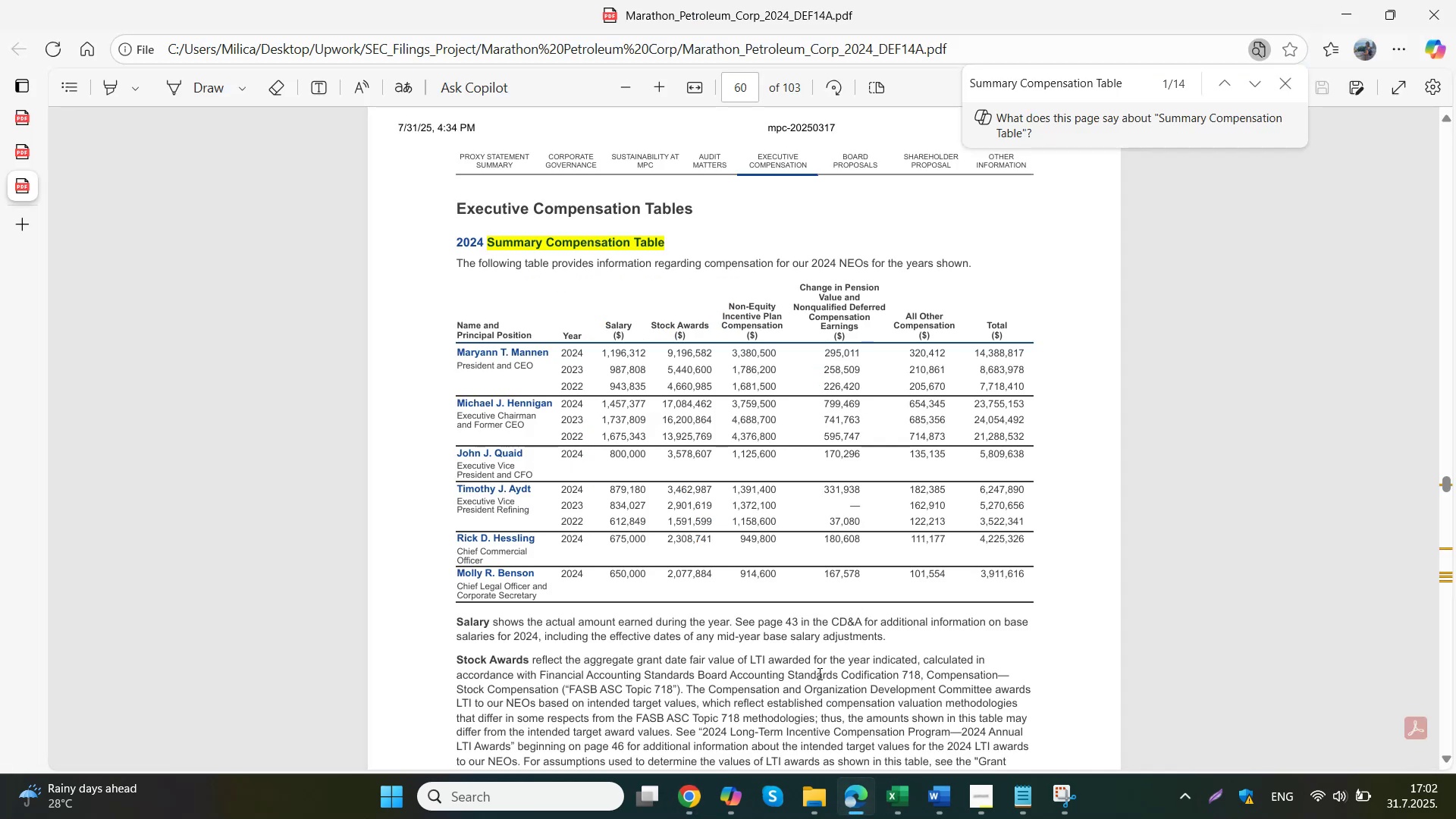 
left_click([892, 807])
 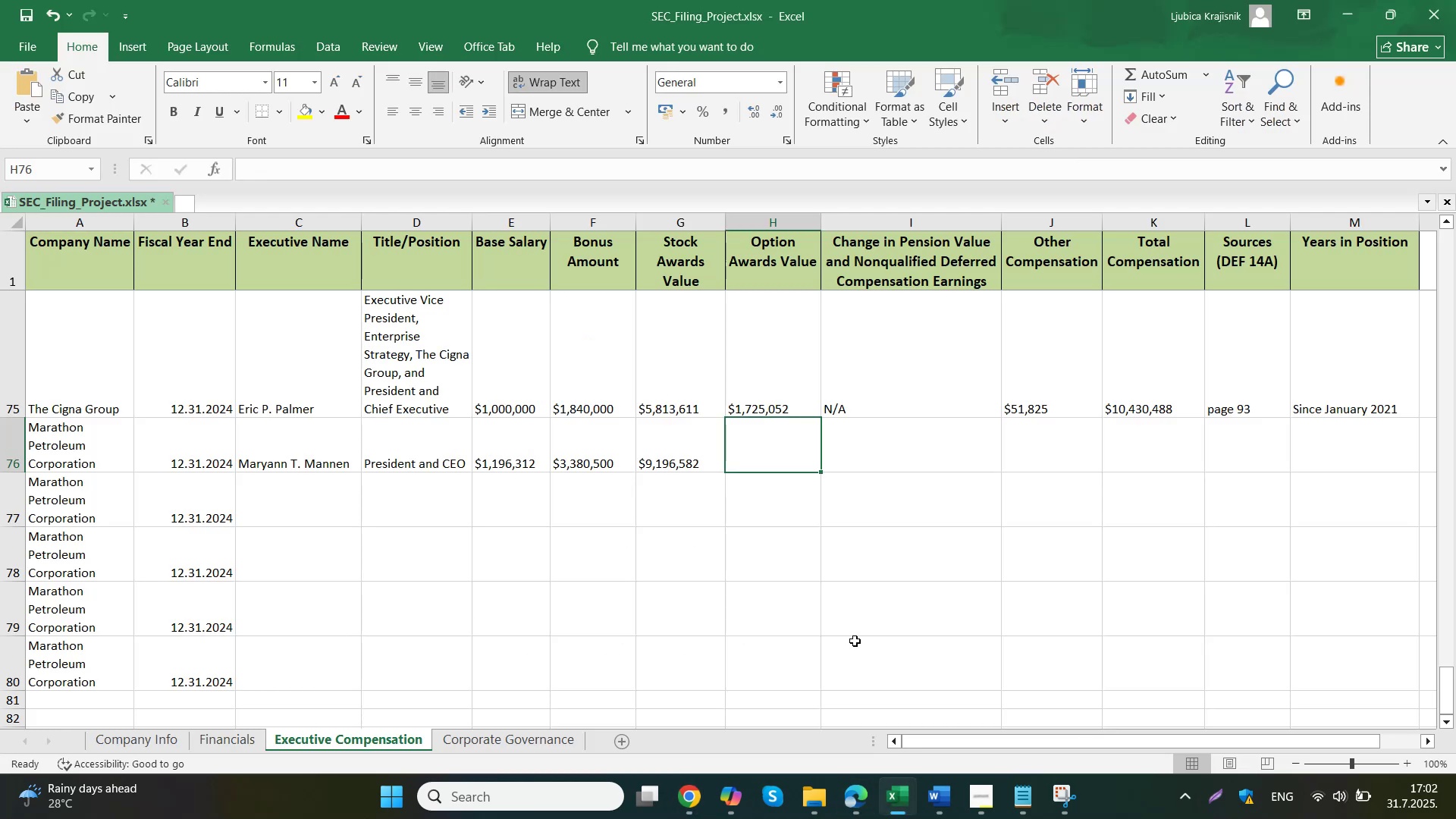 
key(N)
 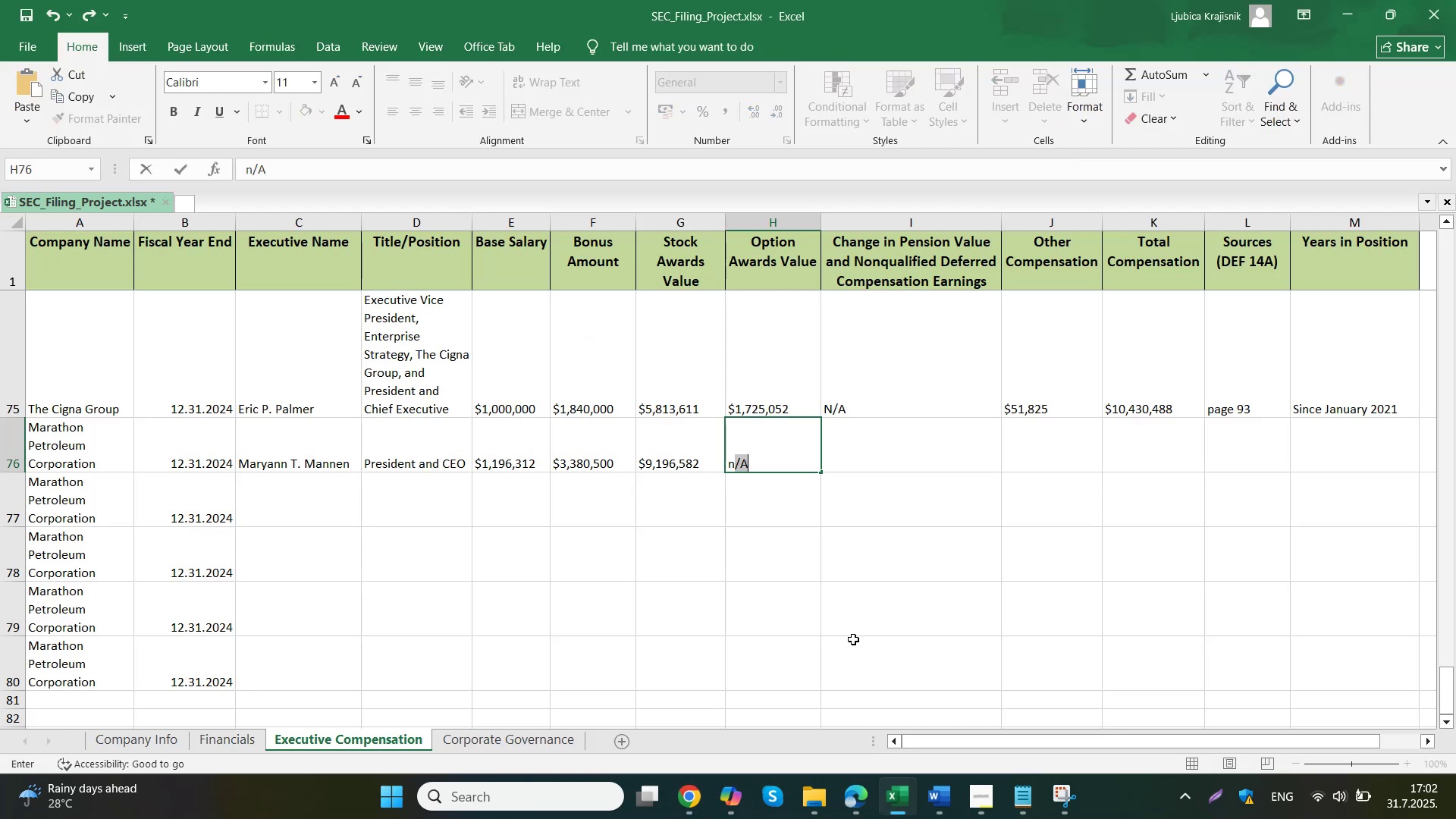 
key(Tab)
 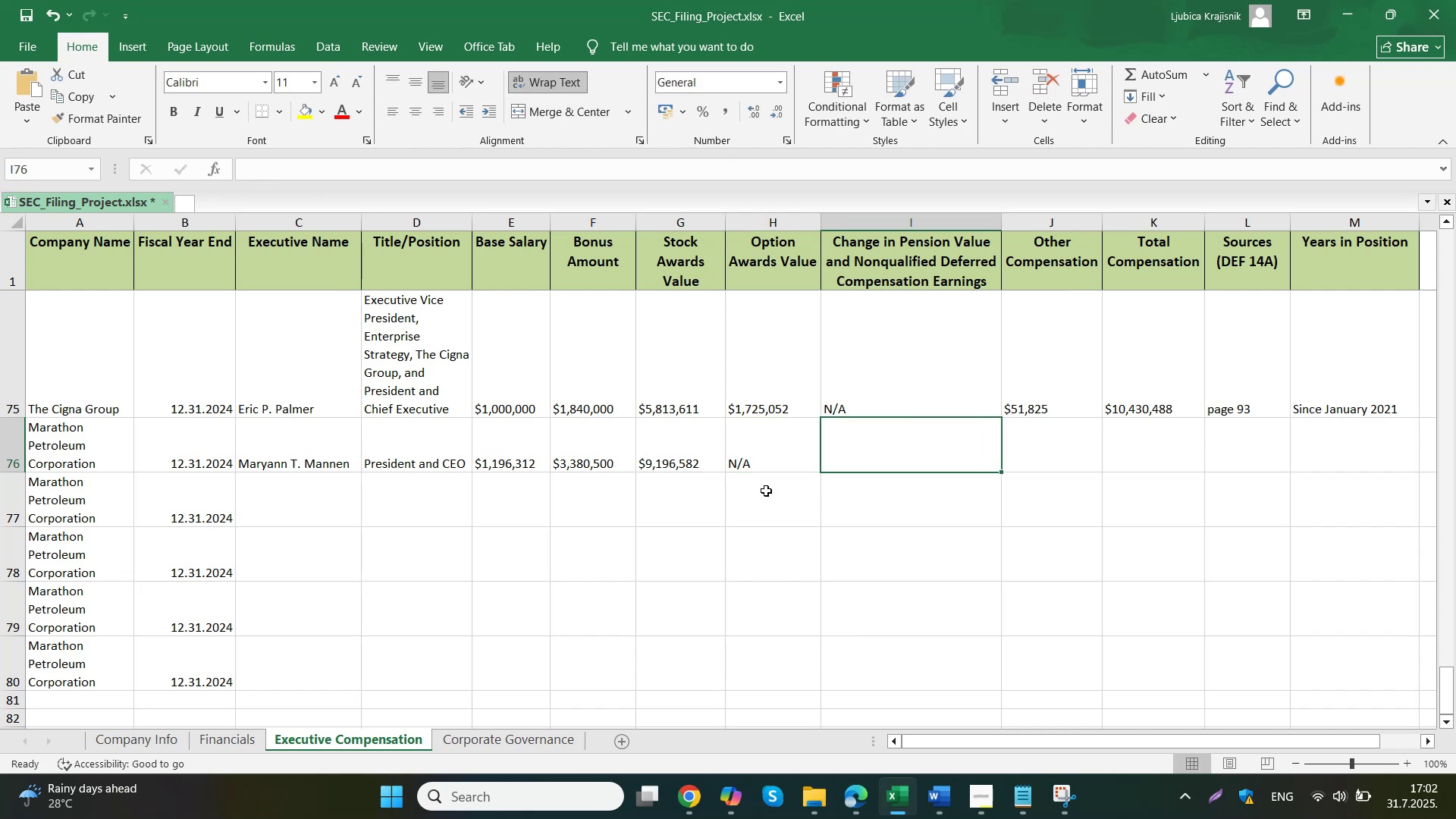 
left_click([762, 461])
 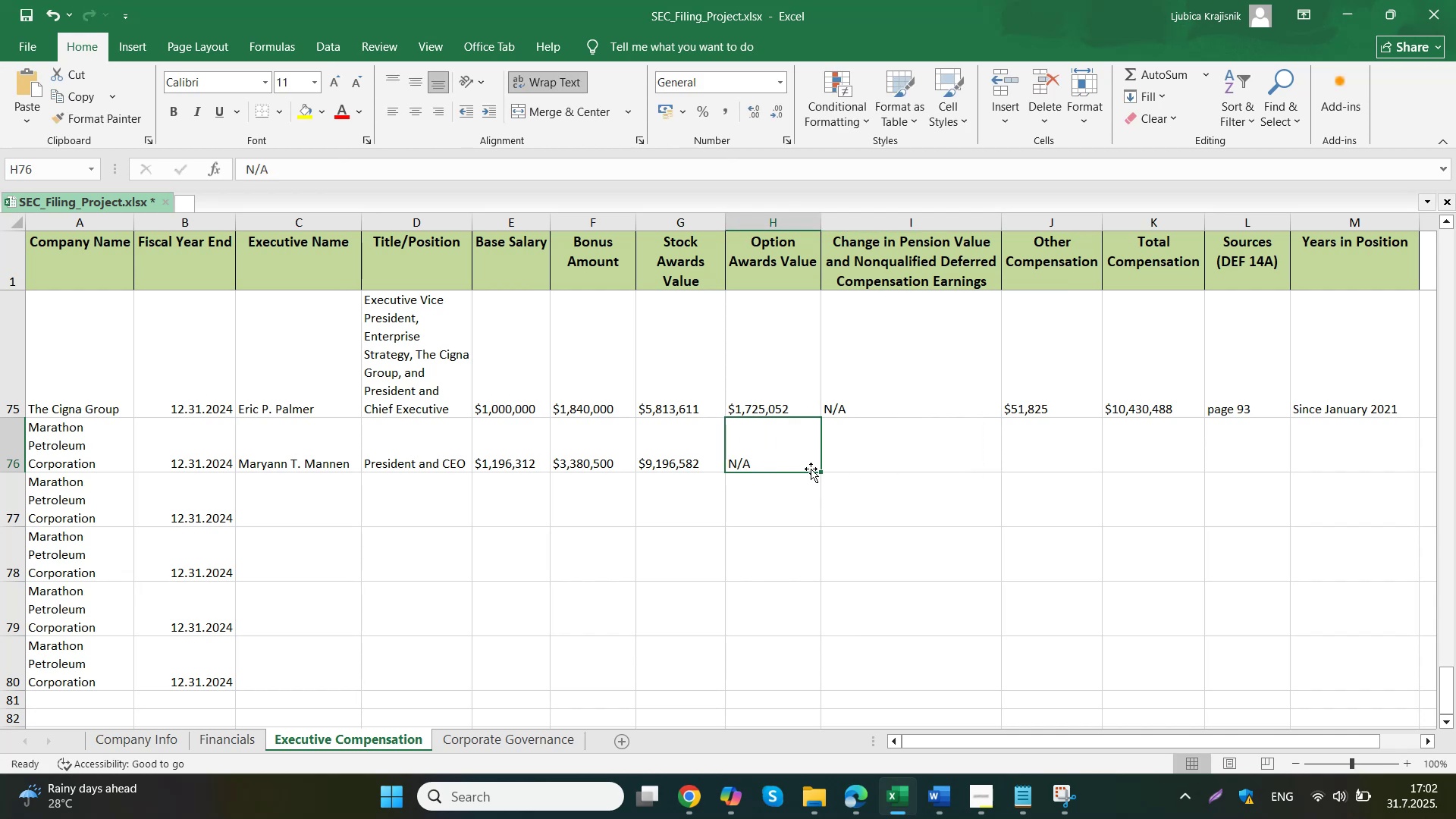 
left_click_drag(start_coordinate=[817, 472], to_coordinate=[805, 677])
 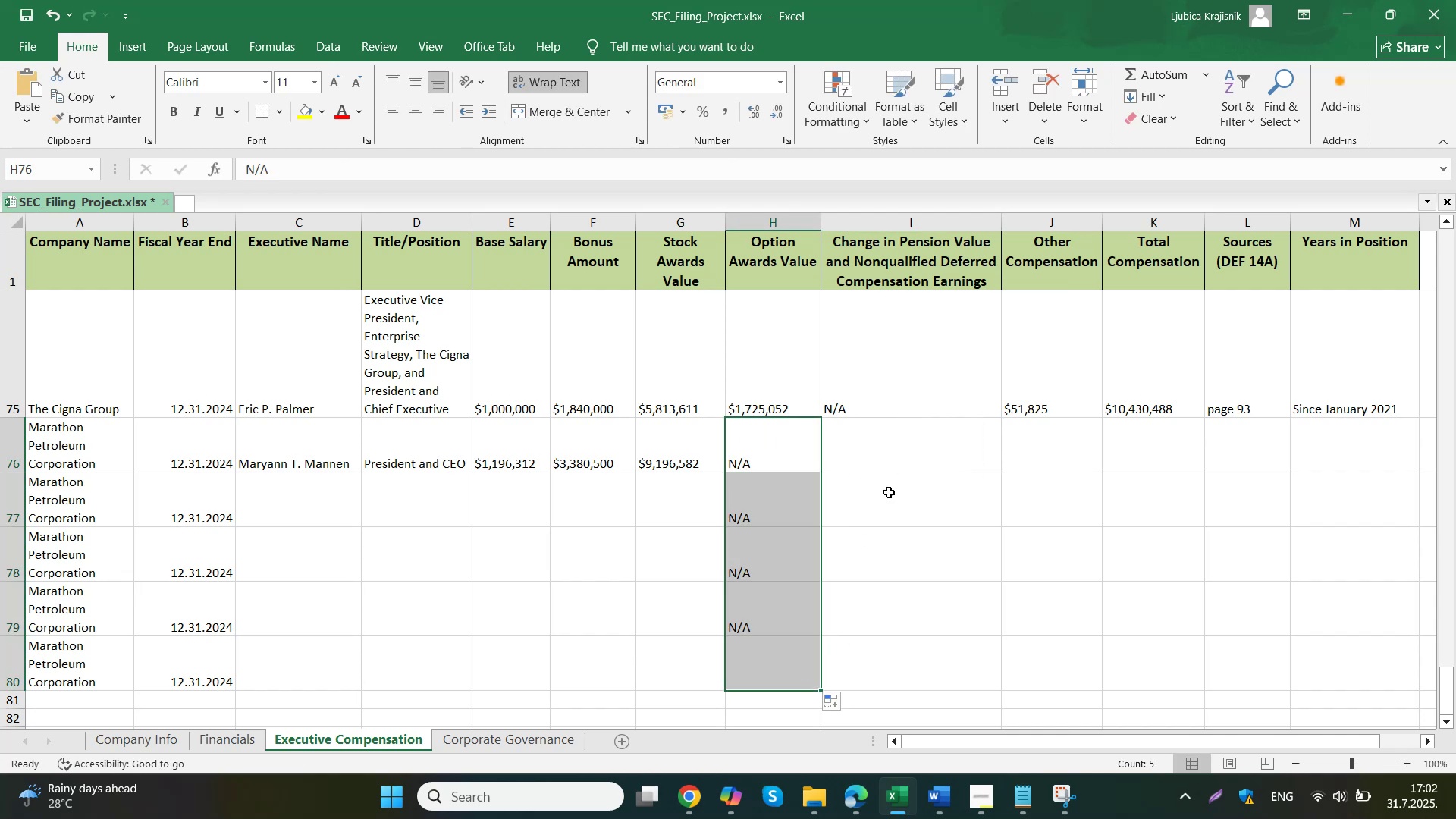 
left_click([904, 447])
 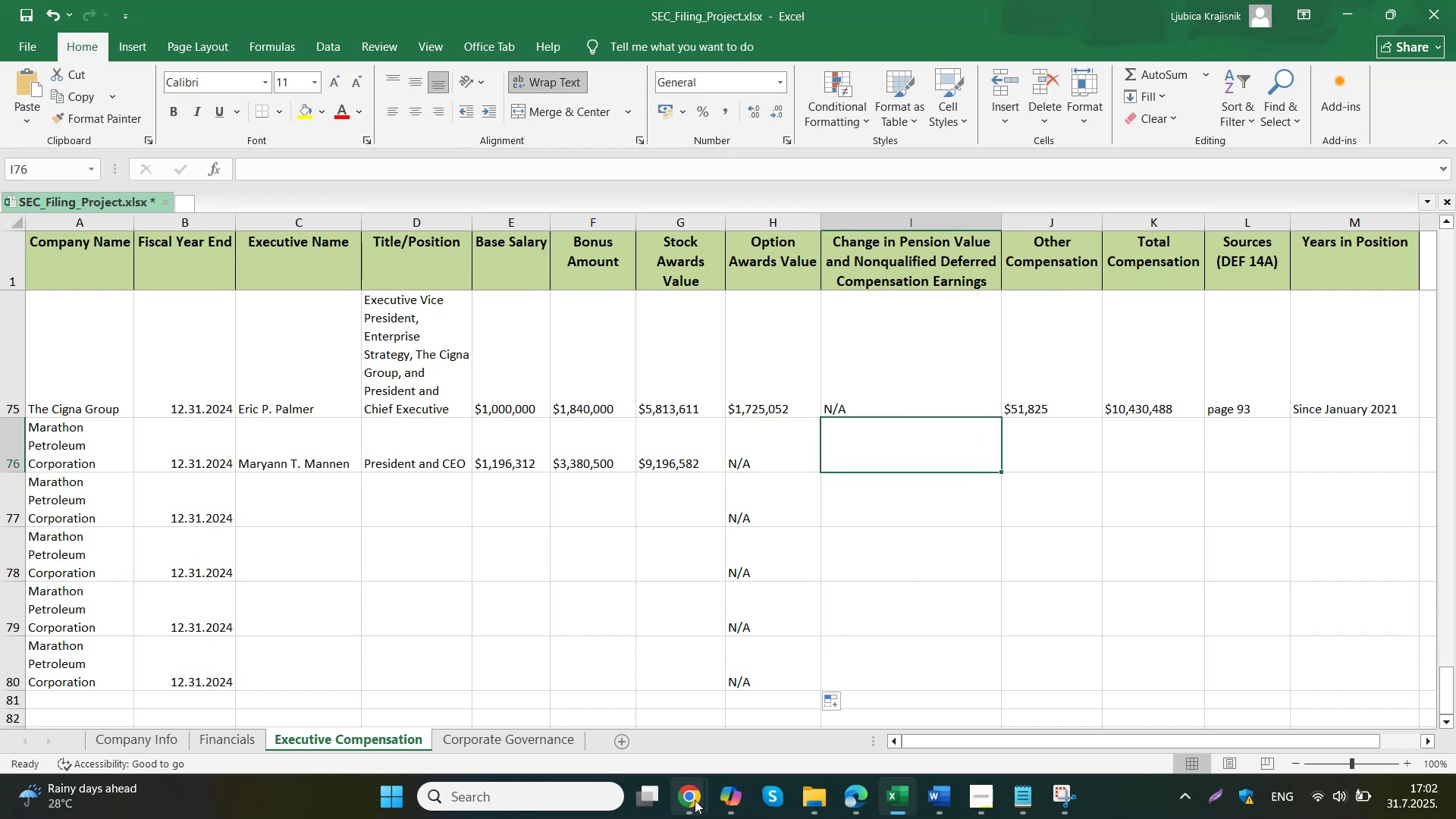 
left_click([635, 711])
 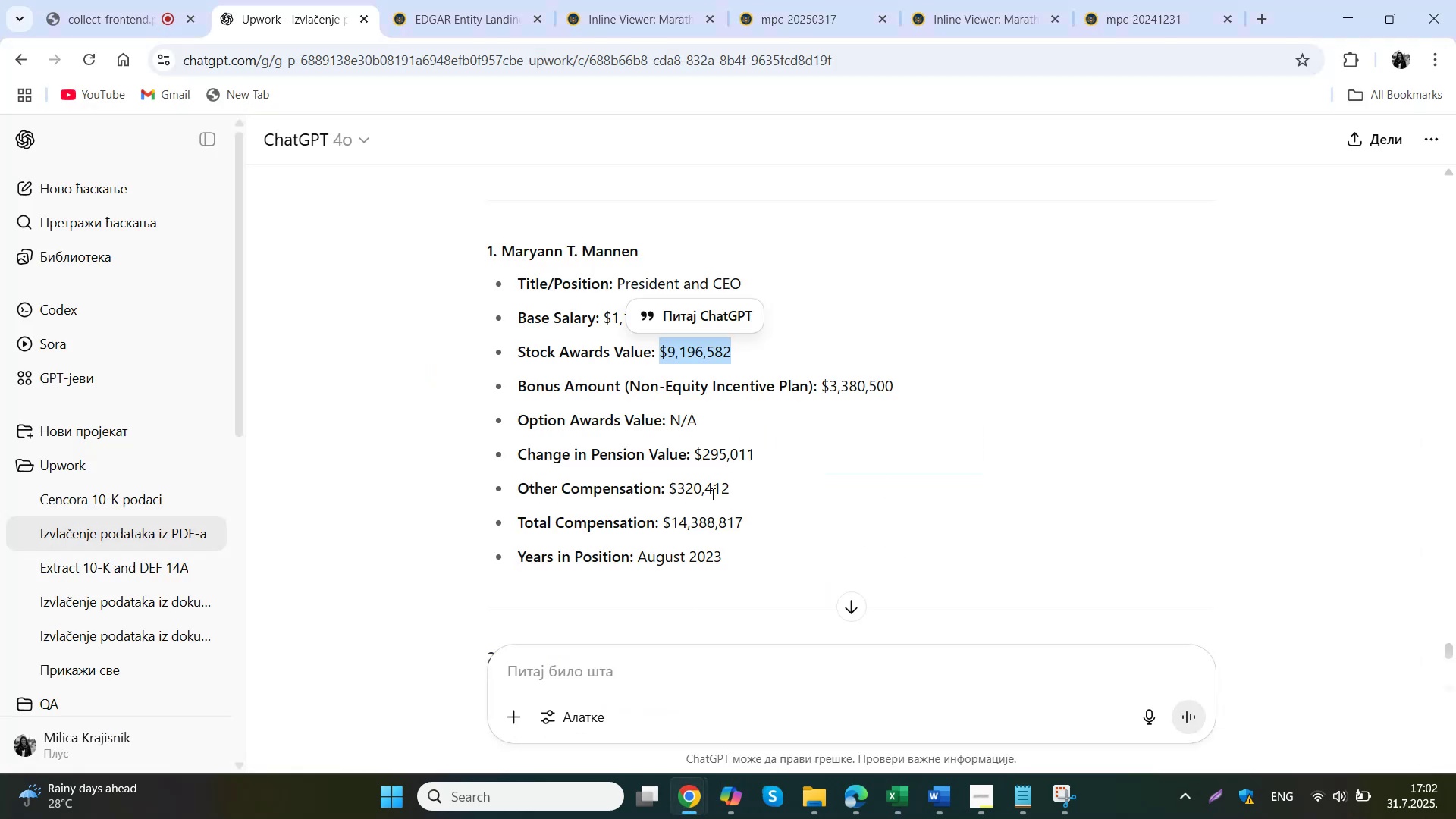 
left_click_drag(start_coordinate=[770, 457], to_coordinate=[694, 453])
 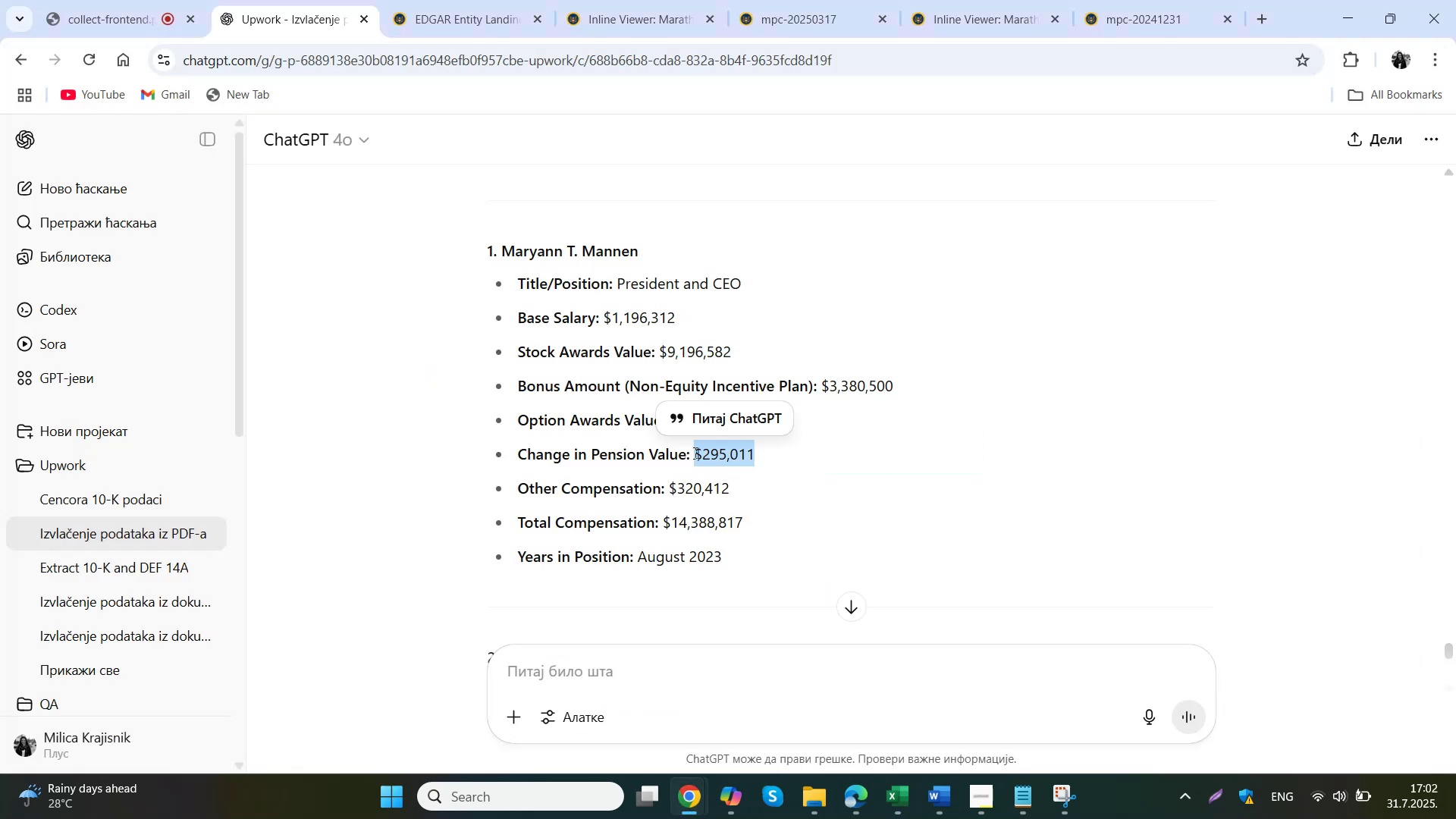 
key(Control+ControlLeft)
 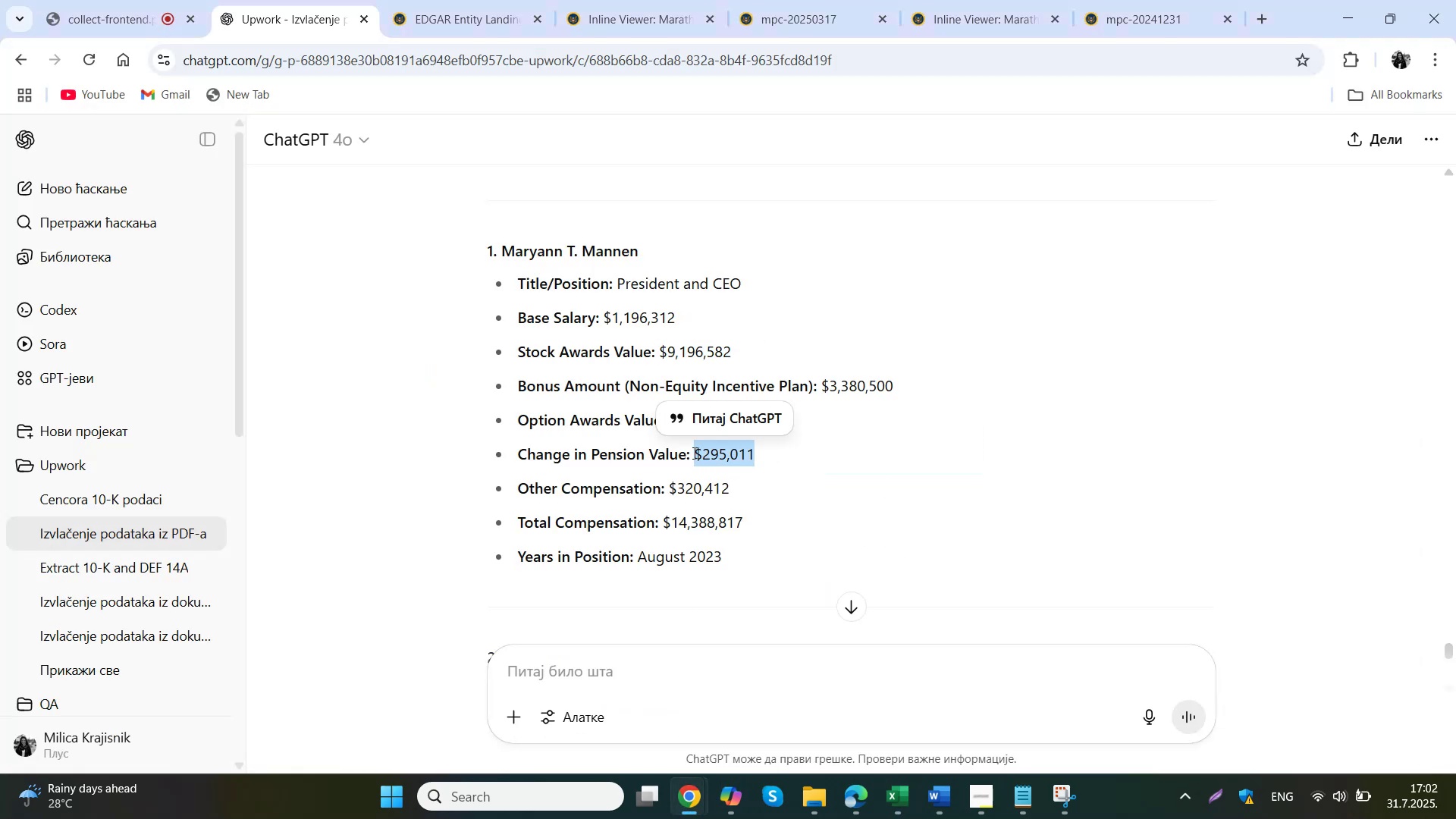 
key(Control+C)
 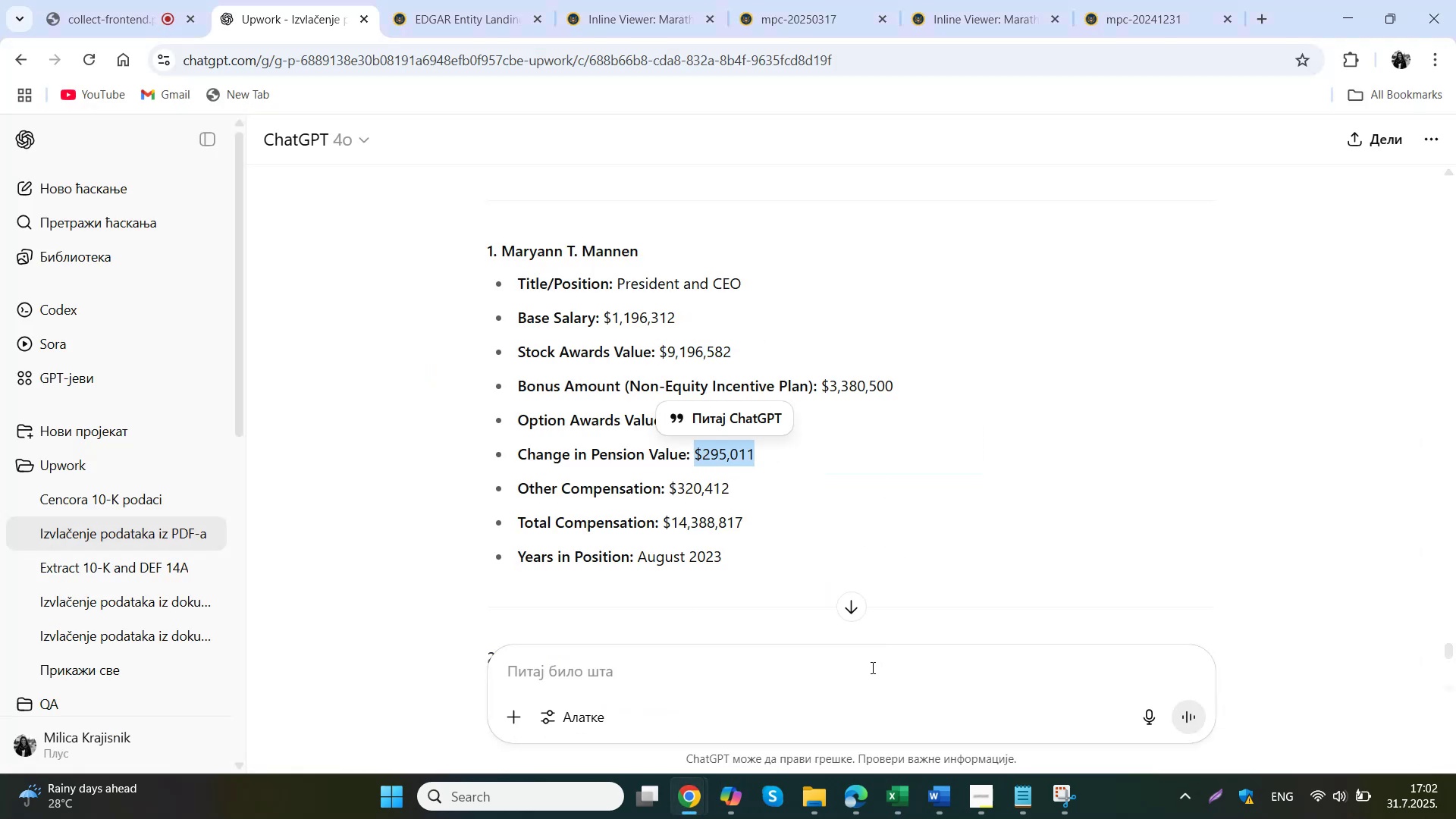 
left_click([902, 814])
 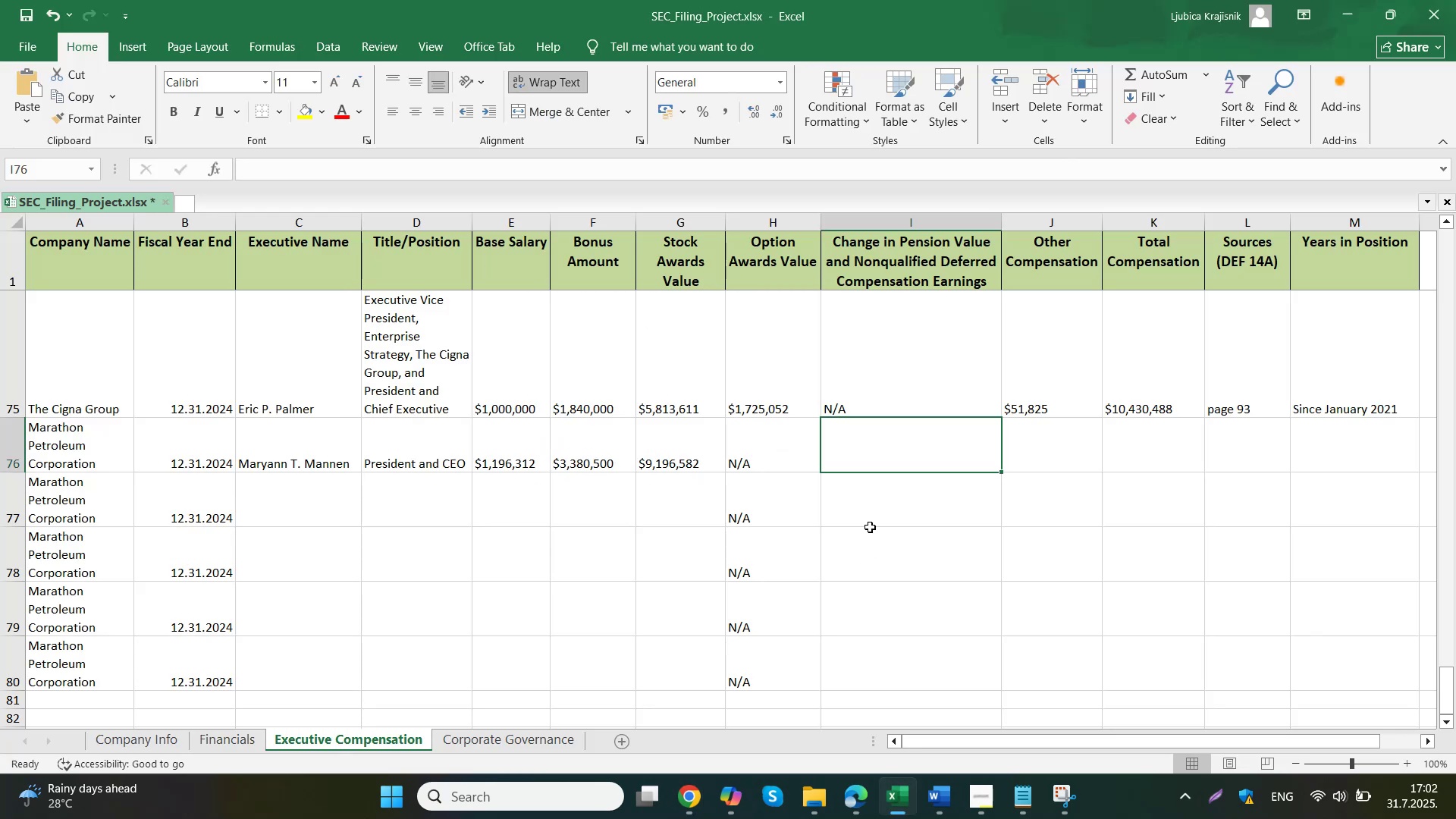 
double_click([902, 443])
 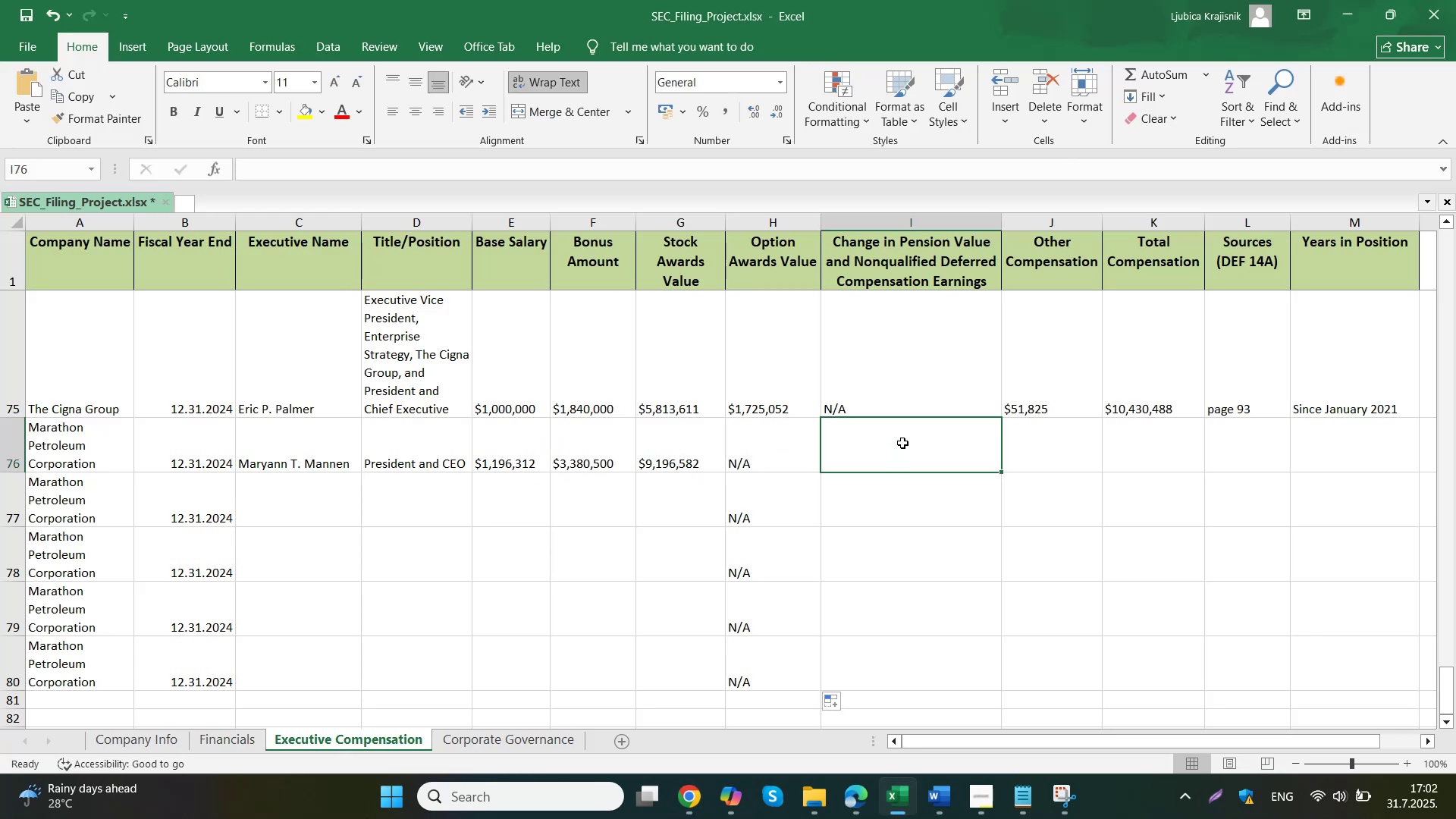 
key(Control+ControlLeft)
 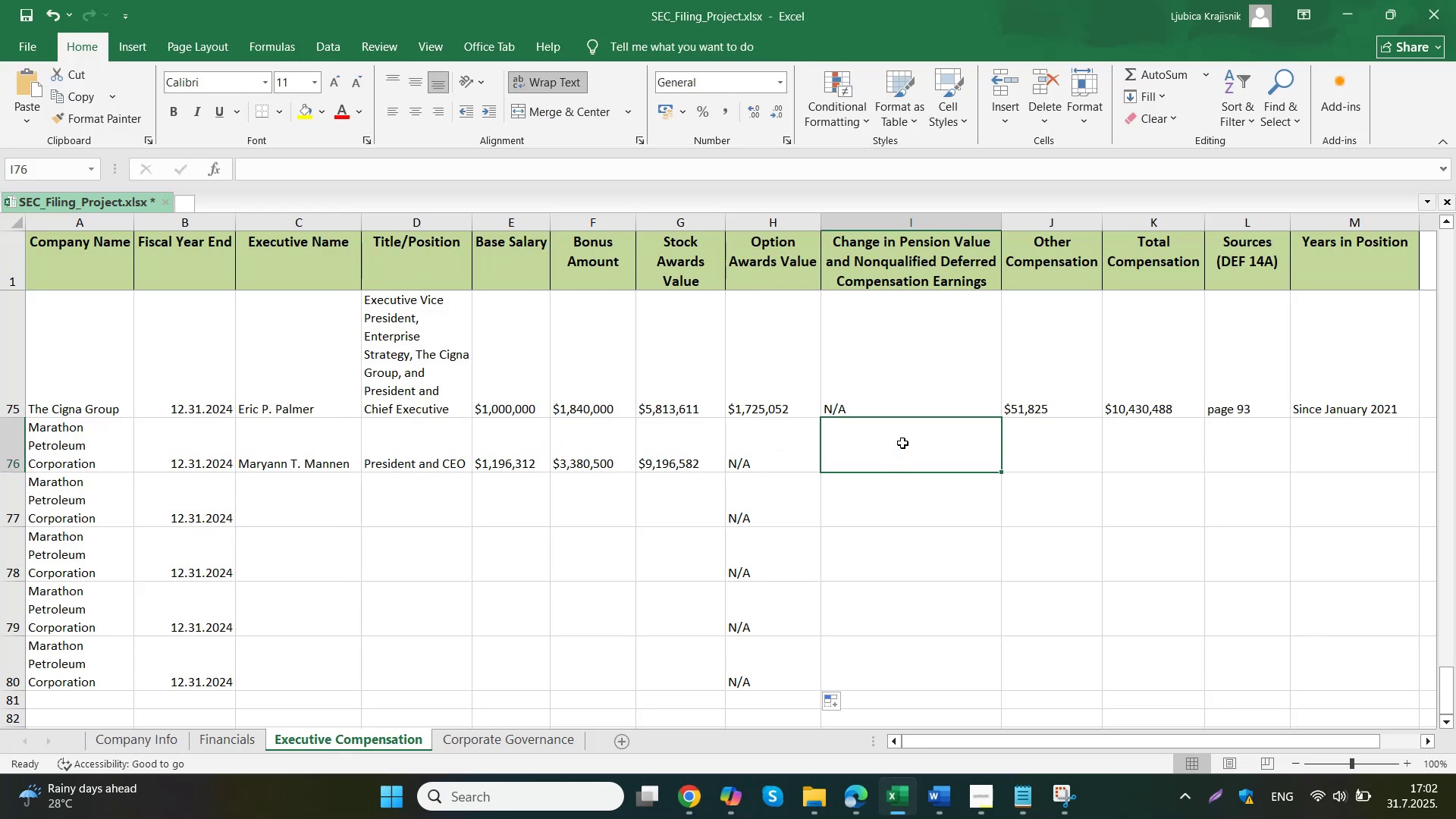 
key(Control+V)
 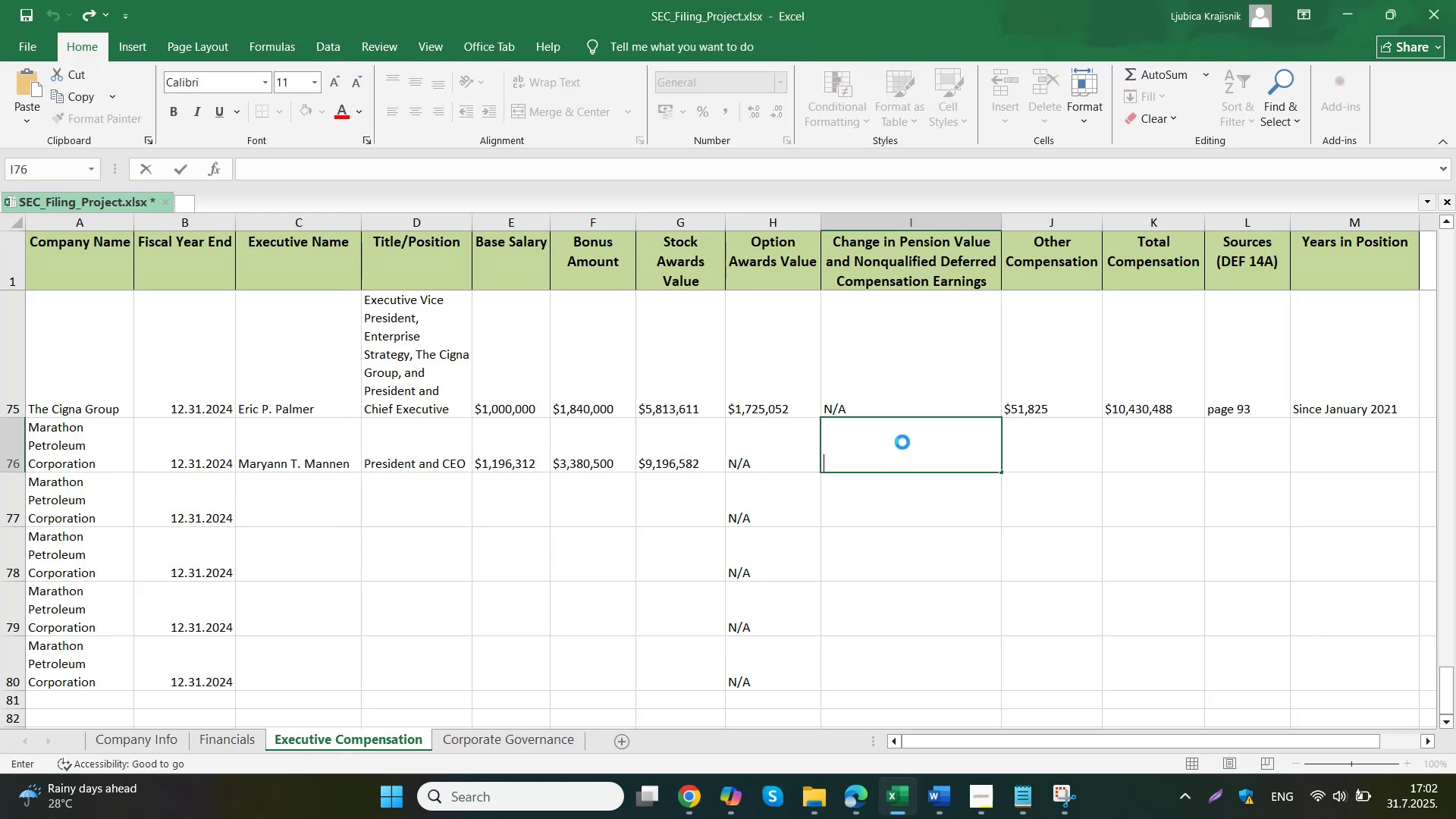 
left_click([1029, 450])
 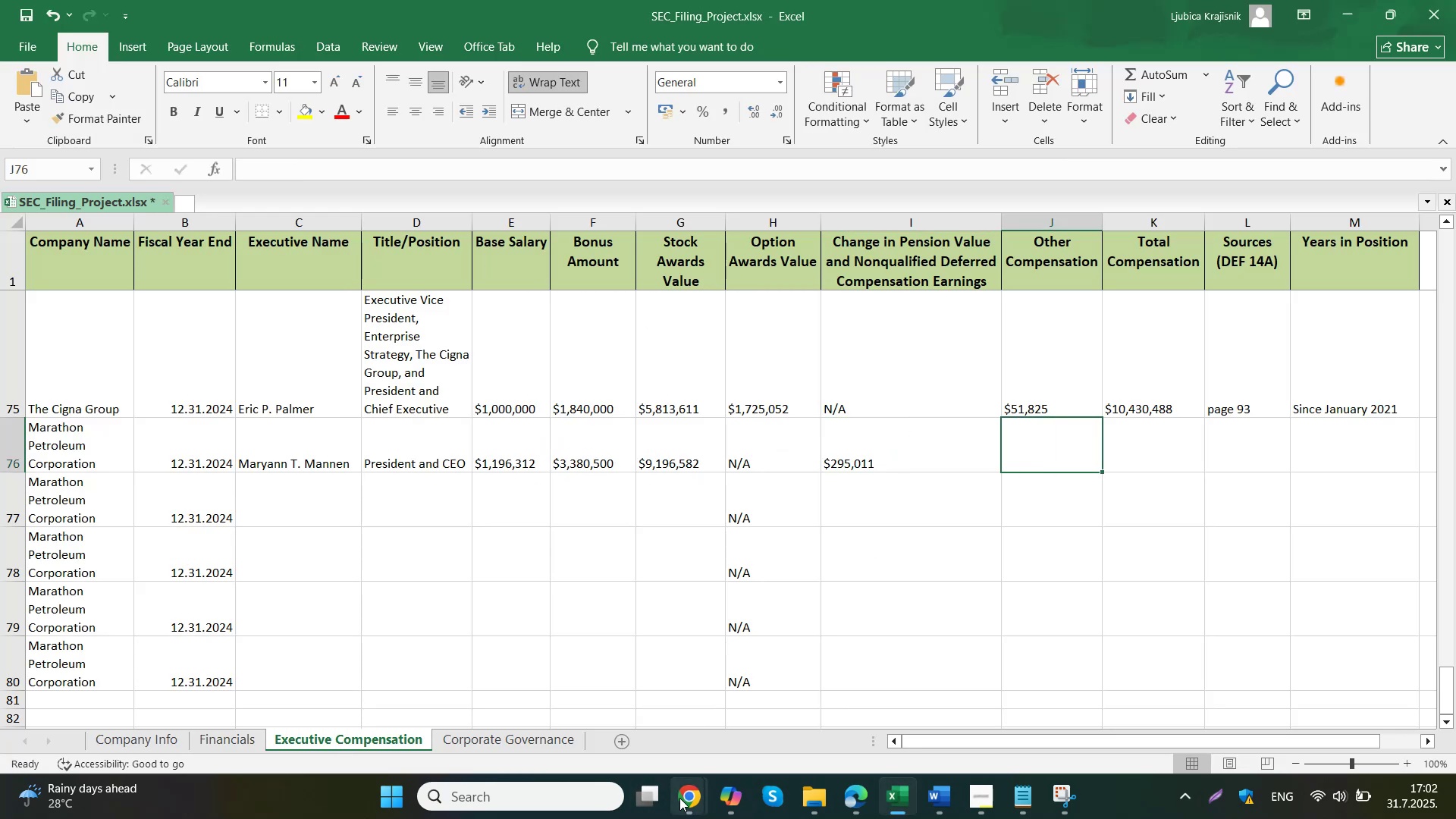 
left_click([592, 680])
 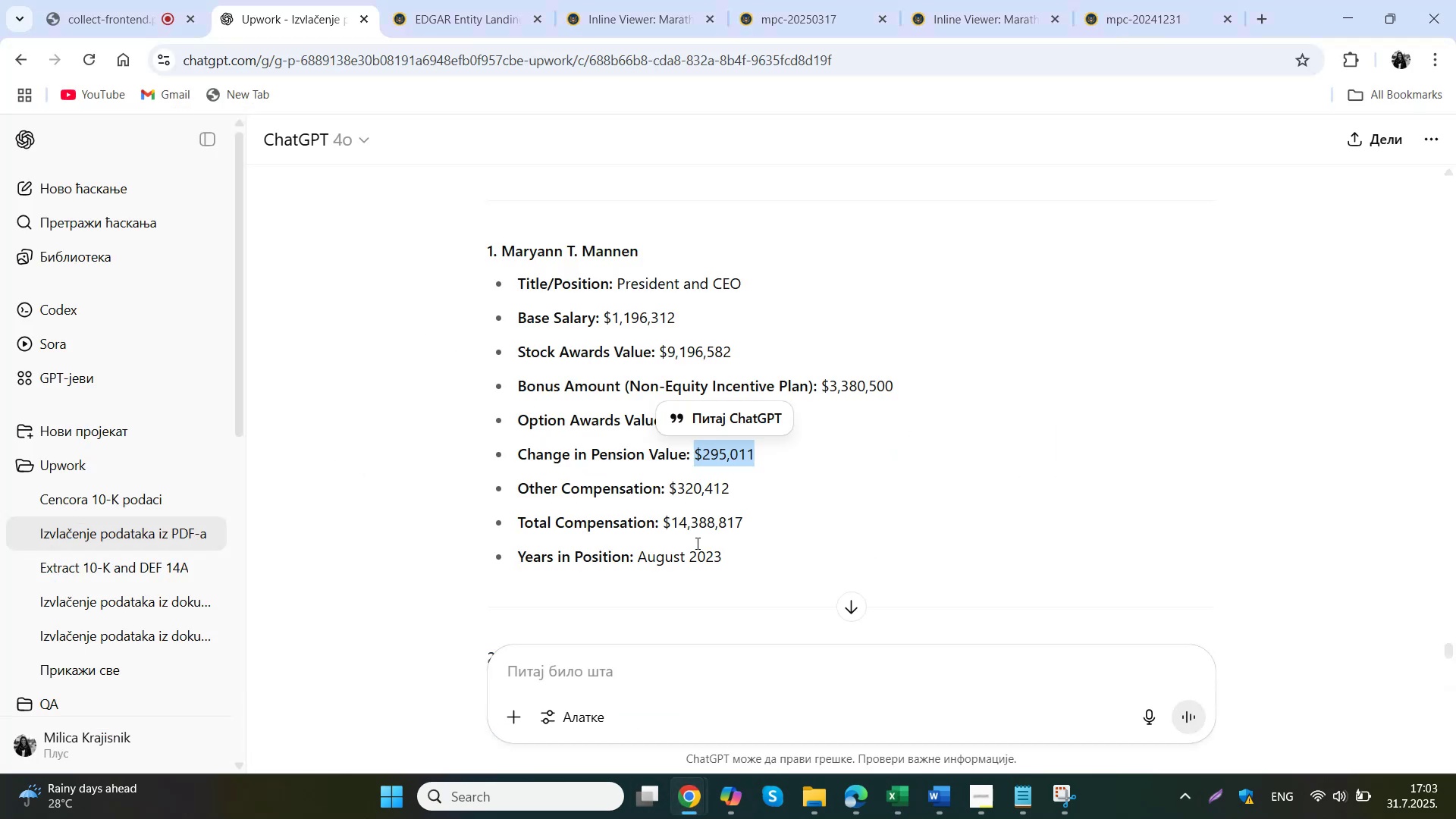 
left_click_drag(start_coordinate=[748, 490], to_coordinate=[667, 496])
 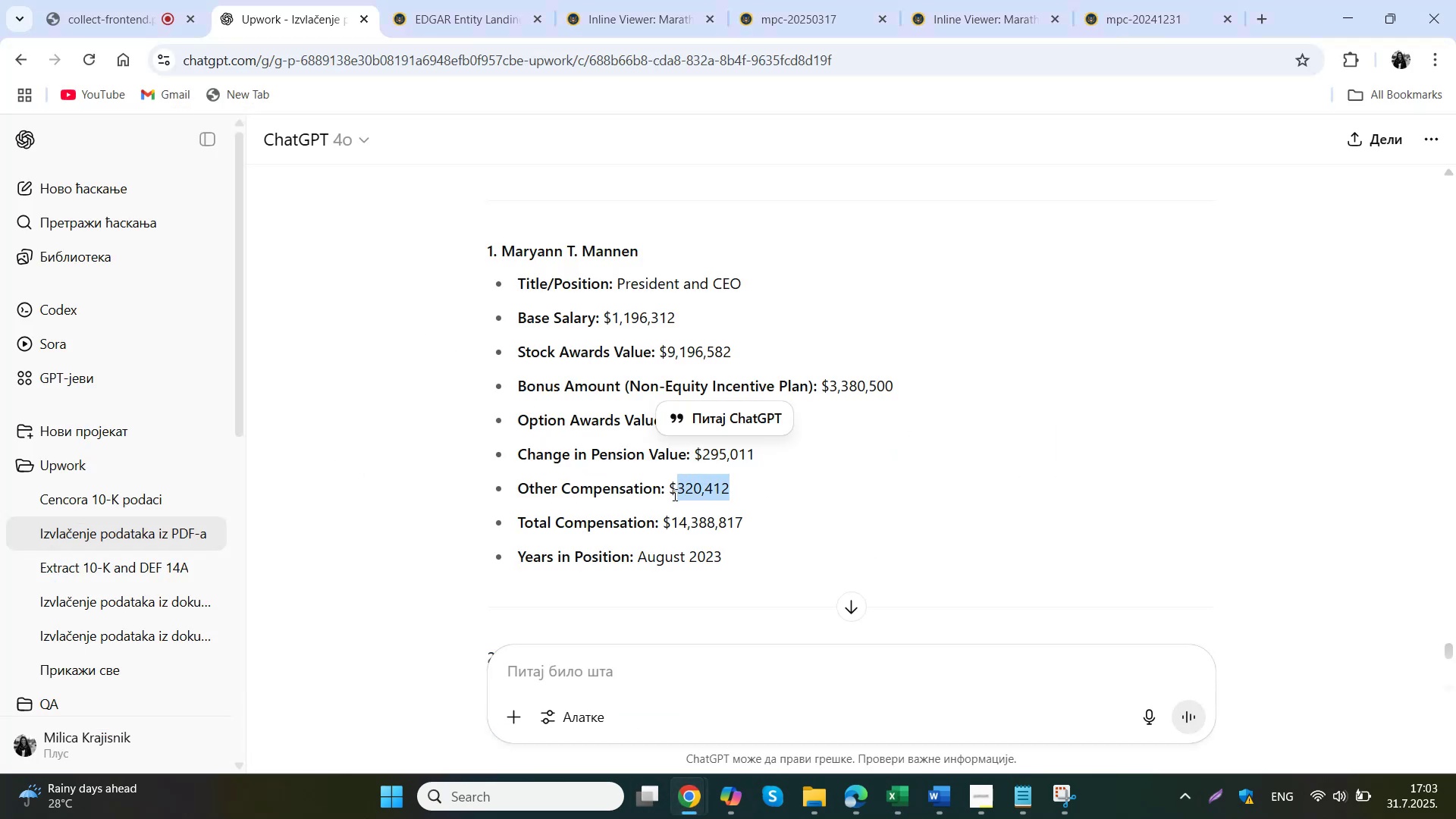 
hold_key(key=ControlLeft, duration=0.3)
 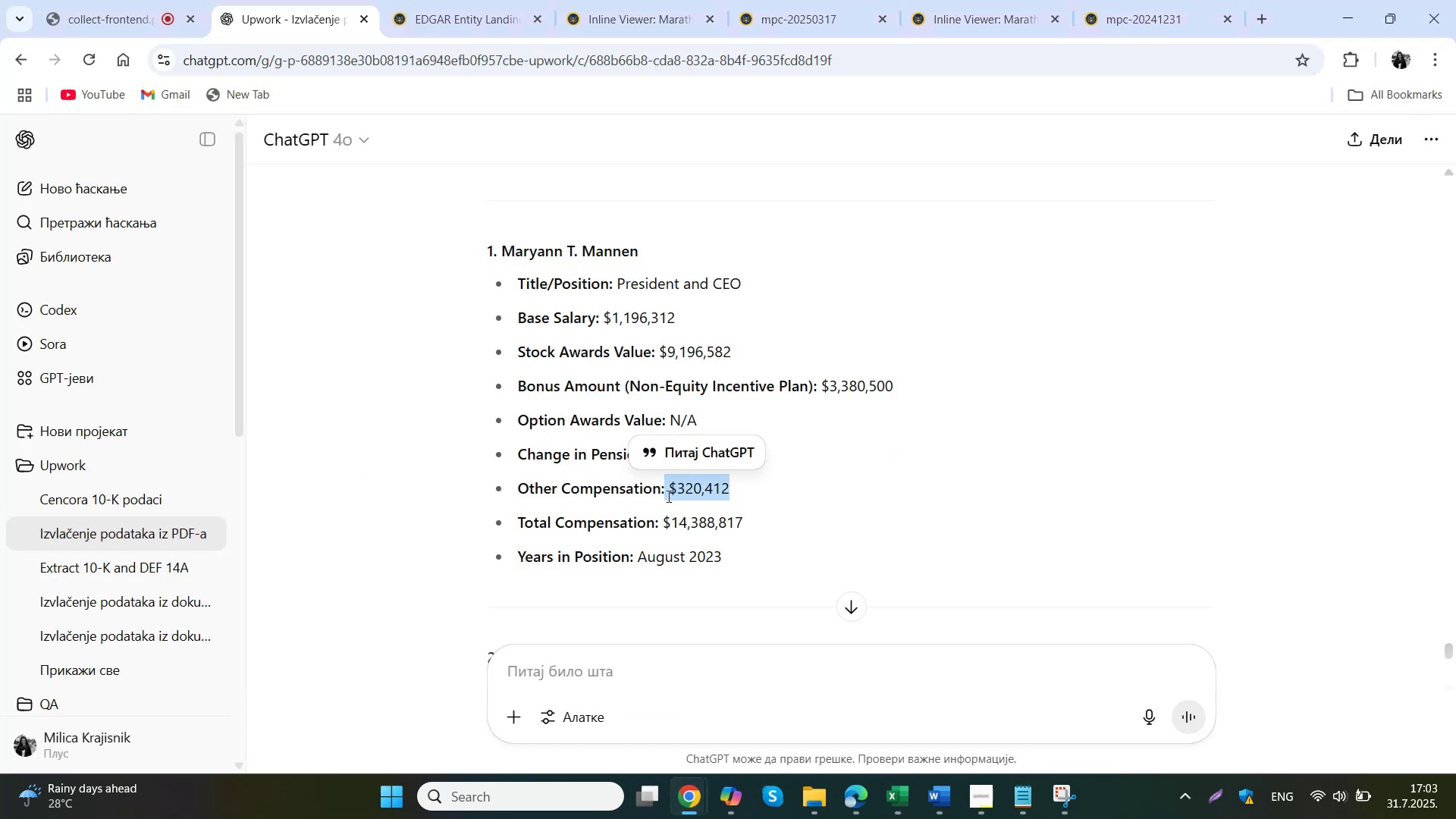 
left_click([776, 499])
 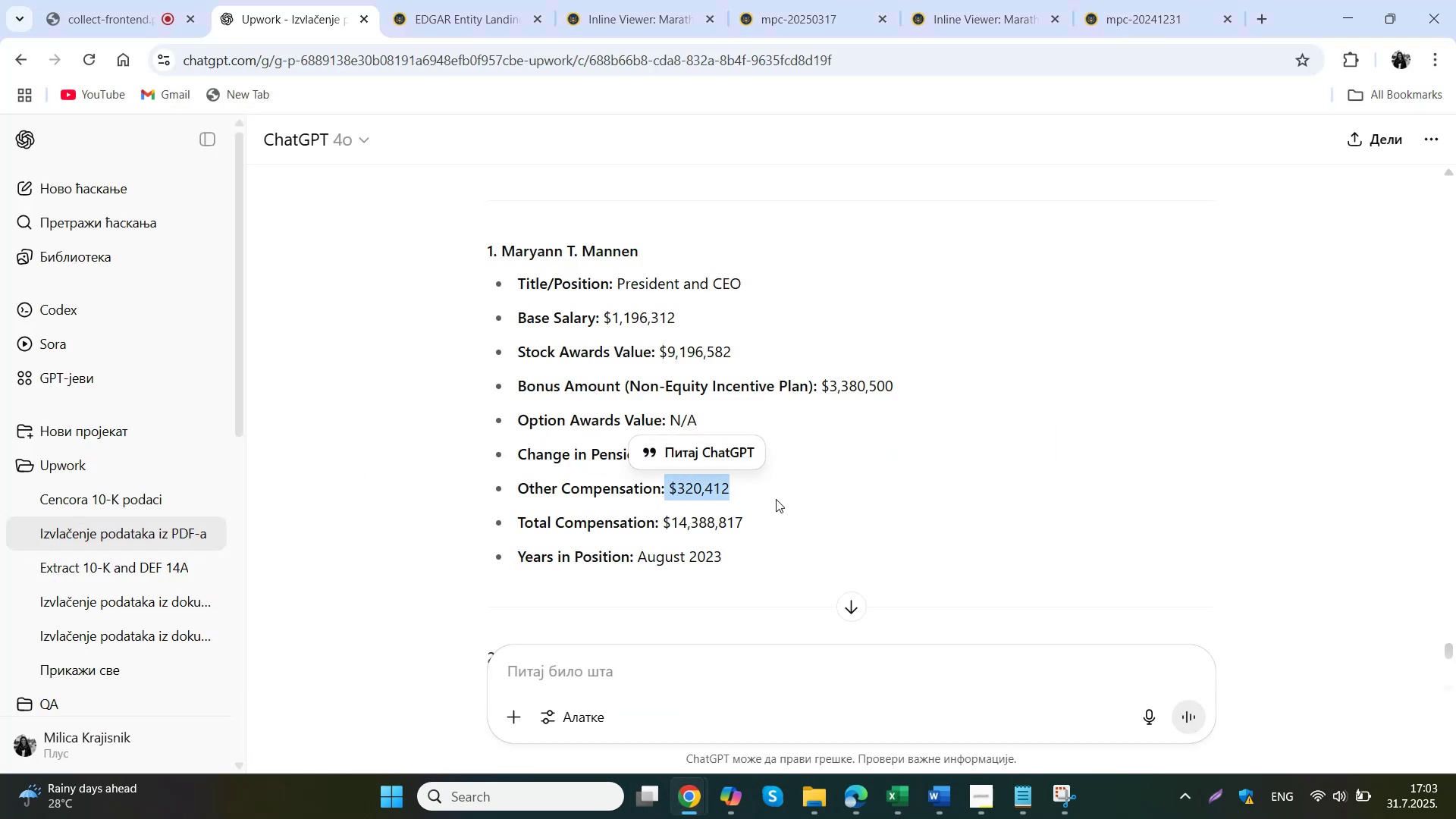 
left_click_drag(start_coordinate=[734, 492], to_coordinate=[673, 497])
 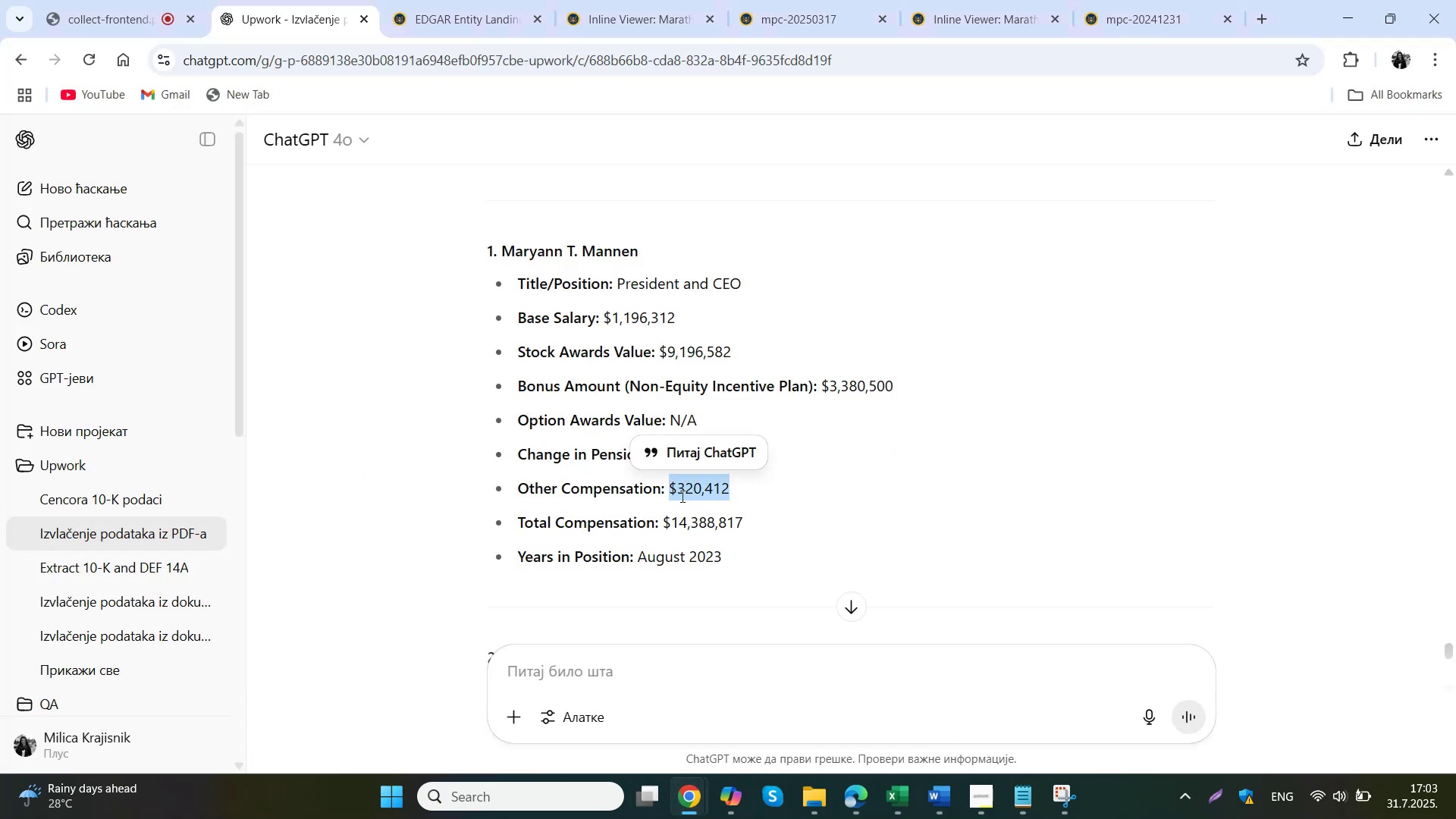 
key(Control+ControlLeft)
 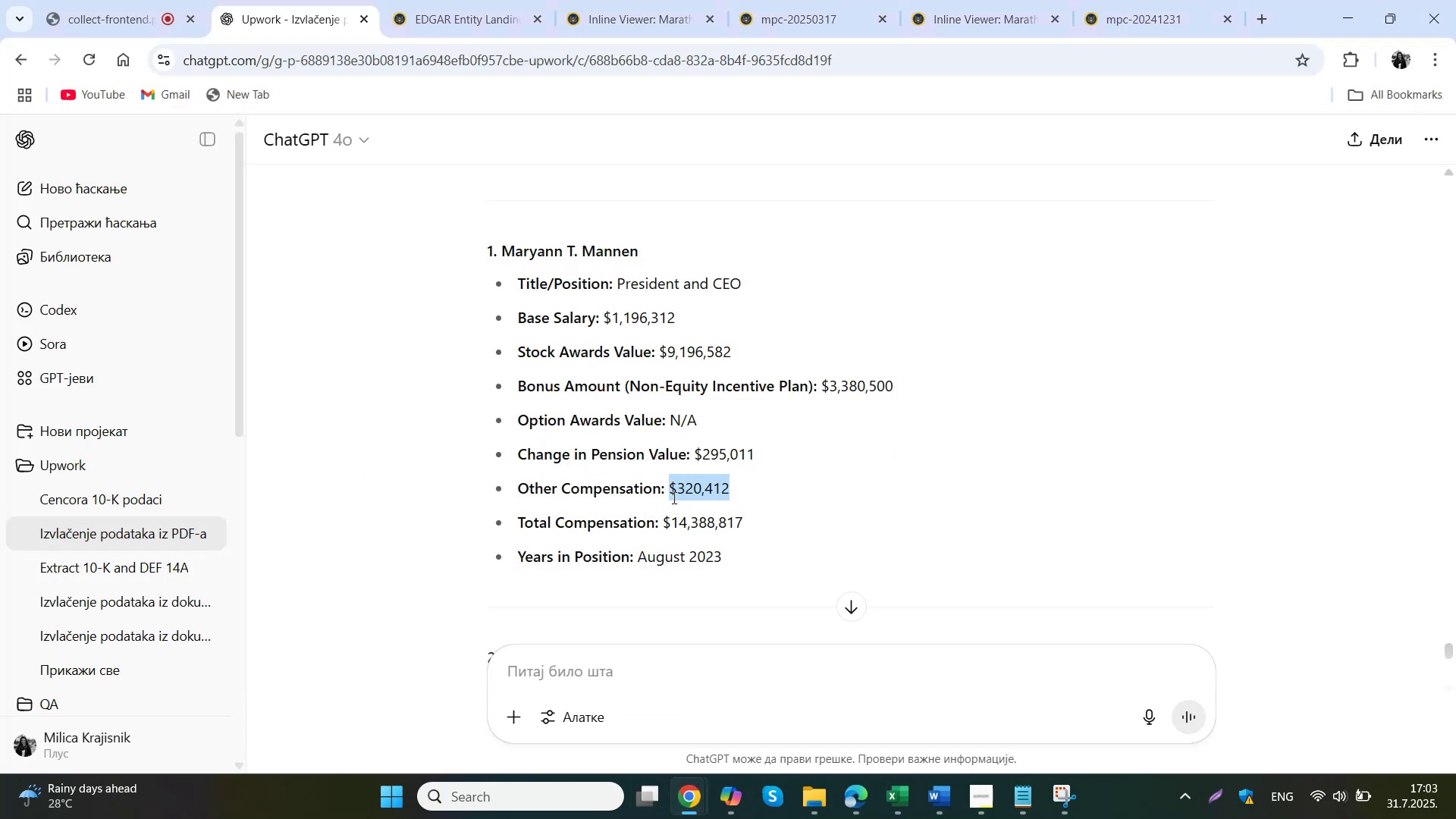 
key(Control+C)
 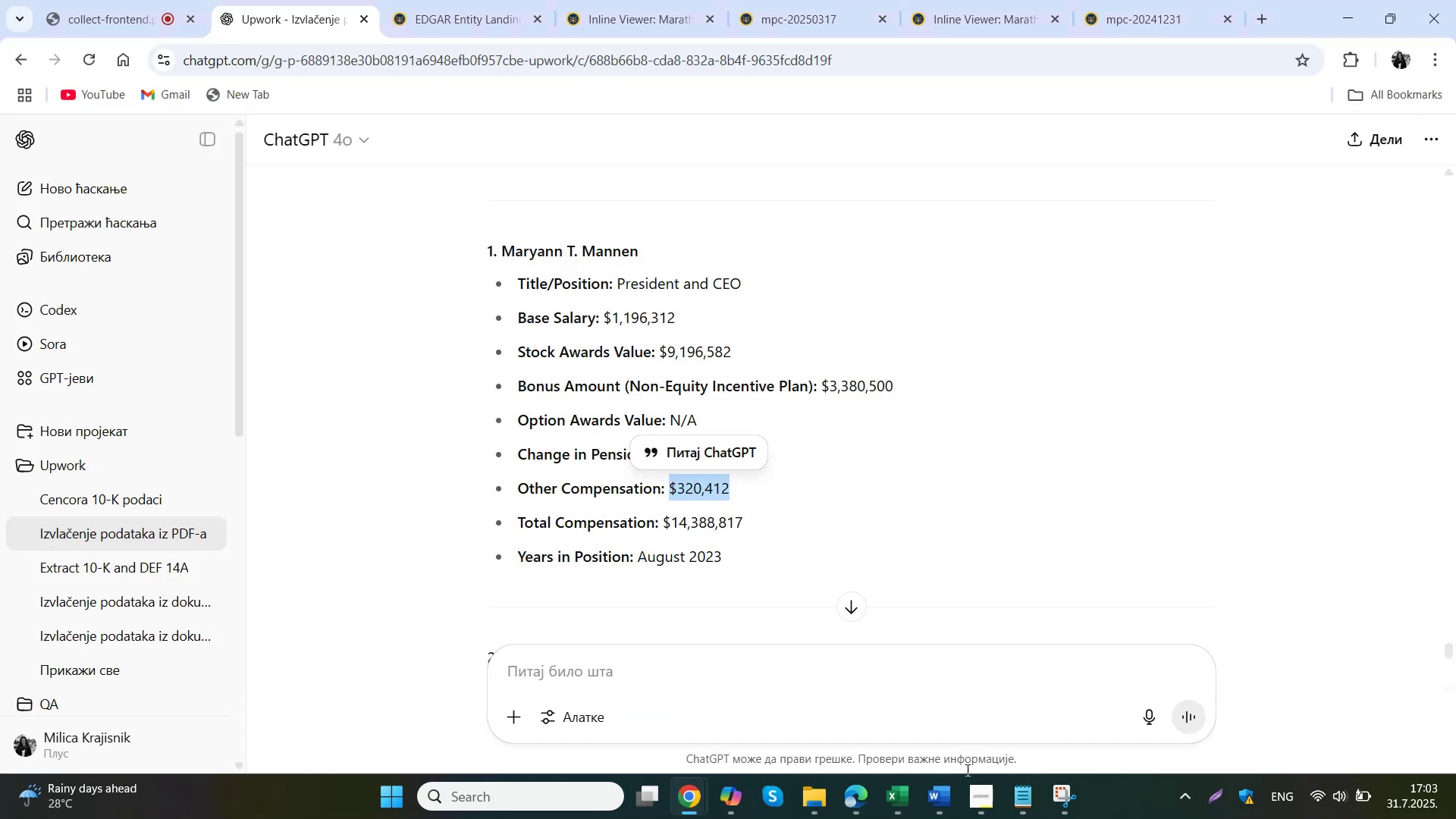 
left_click([902, 799])
 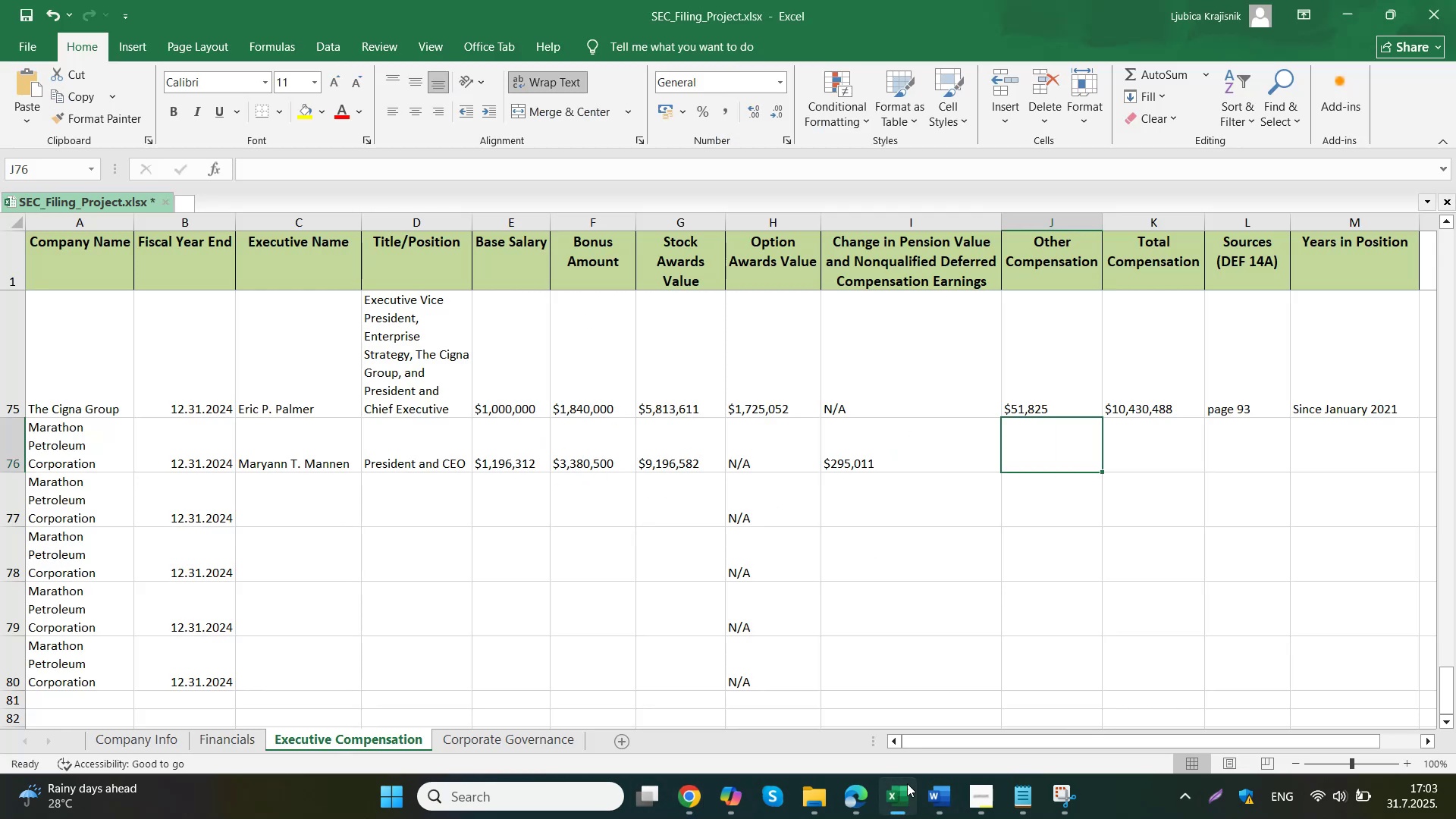 
left_click([1064, 450])
 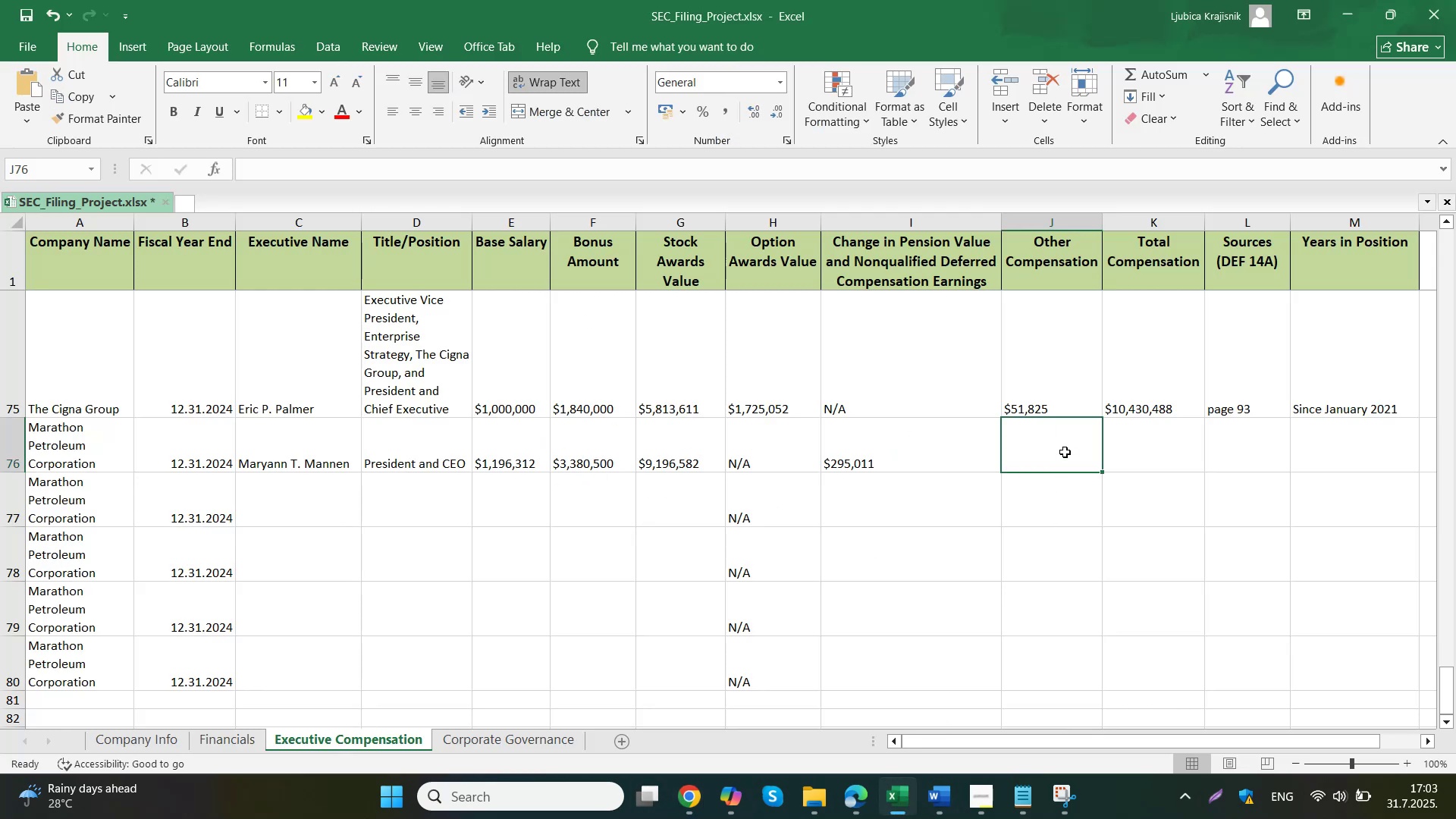 
double_click([1064, 450])
 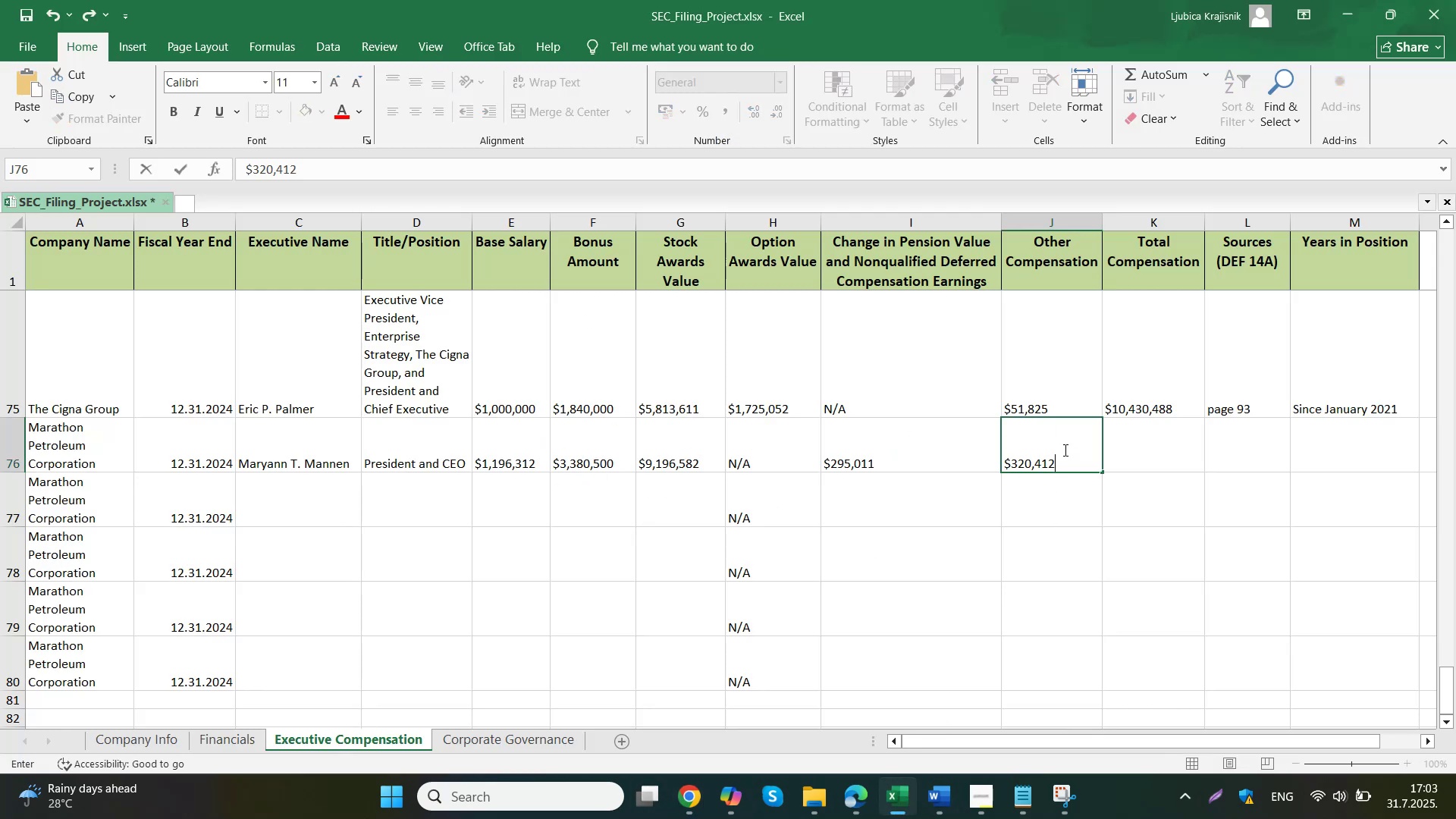 
key(Control+ControlLeft)
 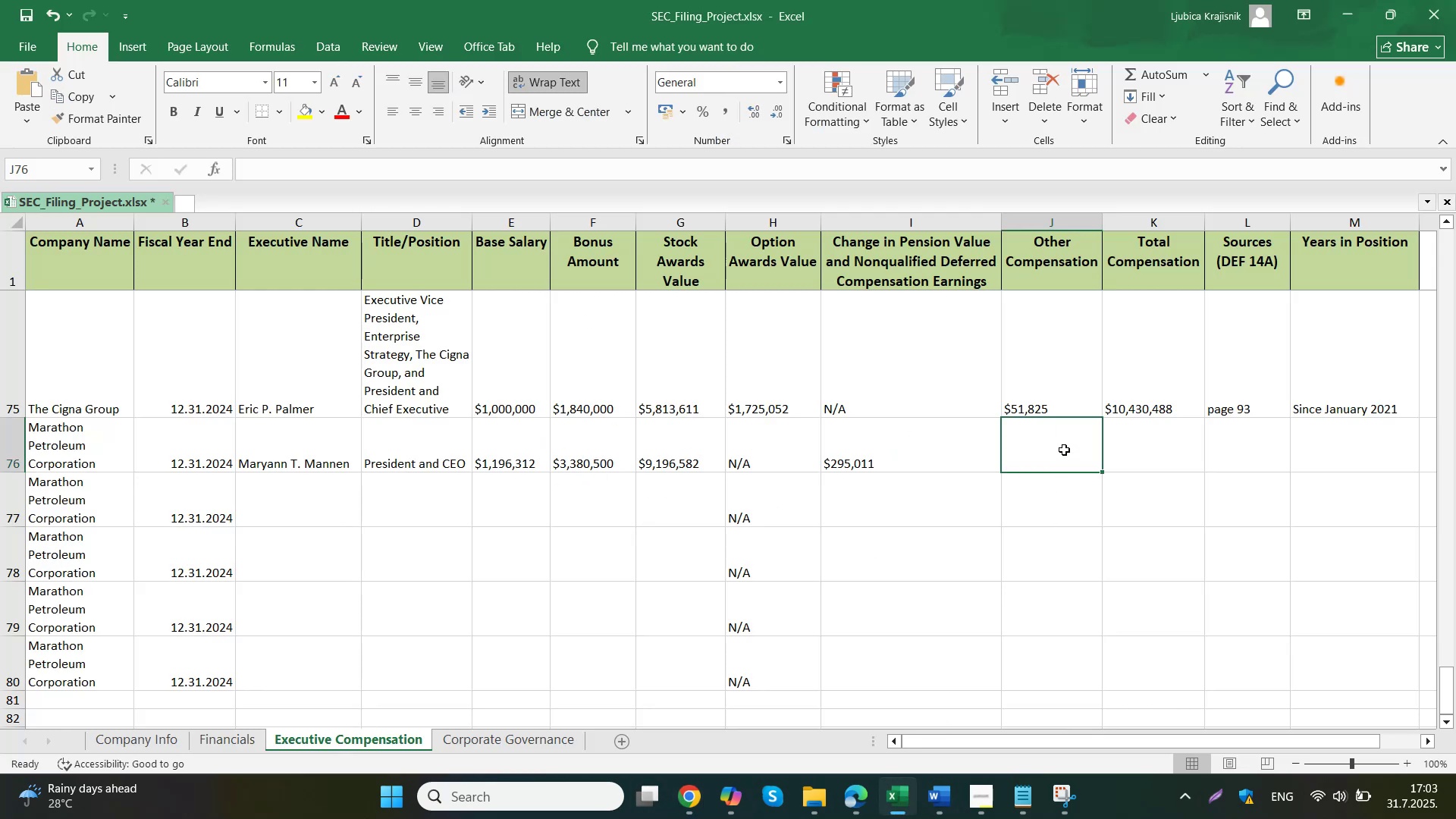 
key(Control+V)
 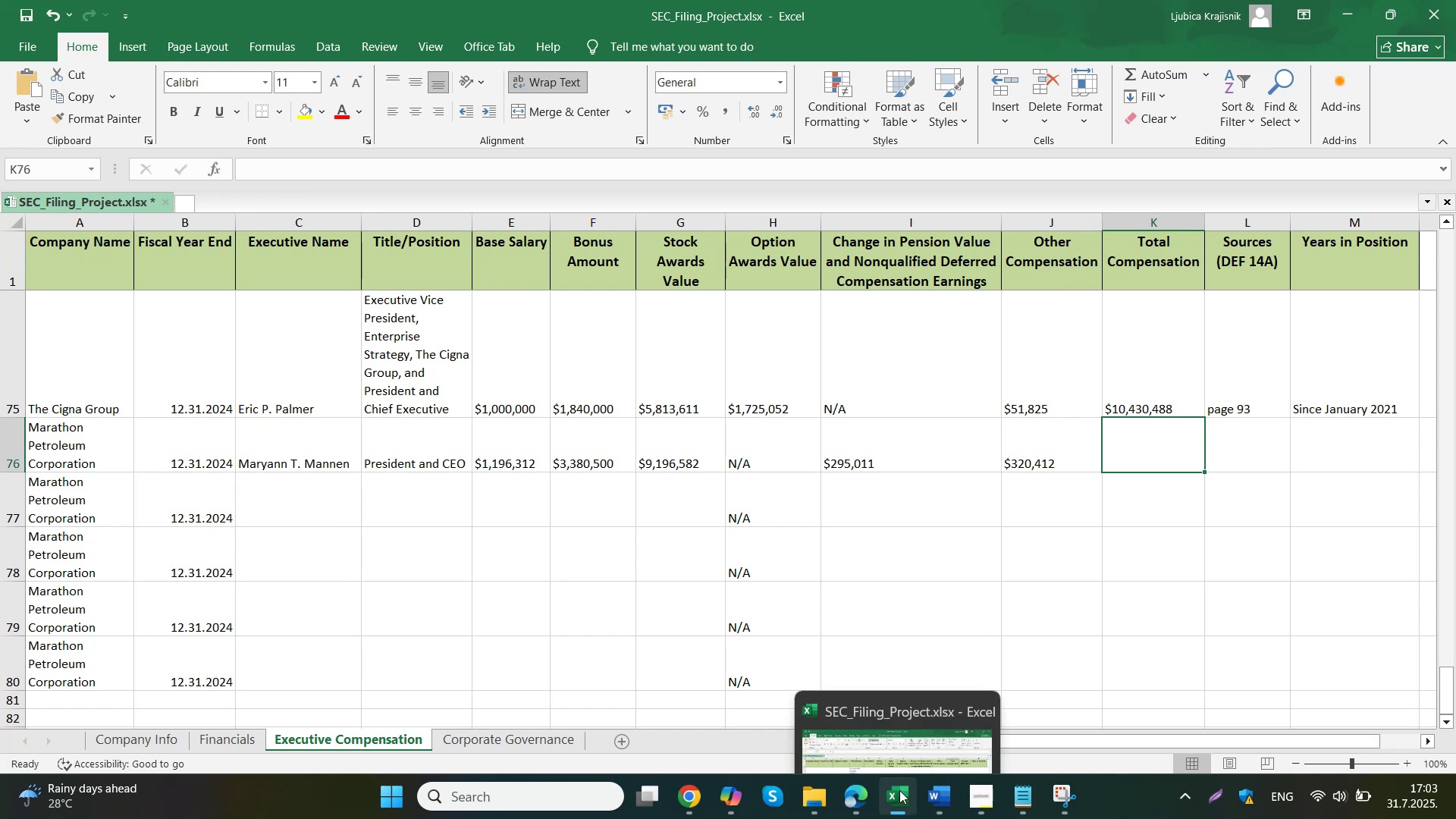 
wait(5.41)
 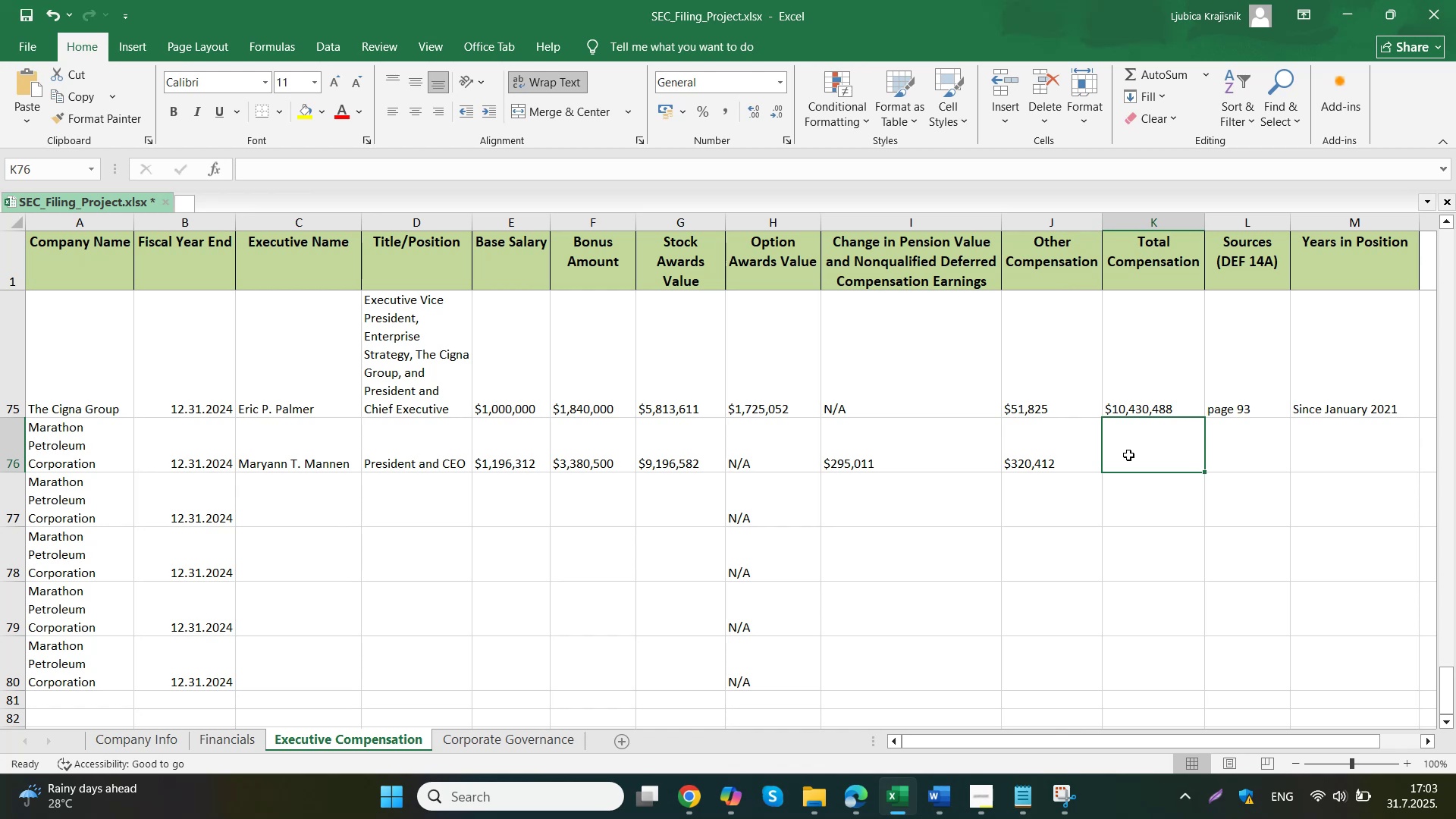 
left_click([617, 692])
 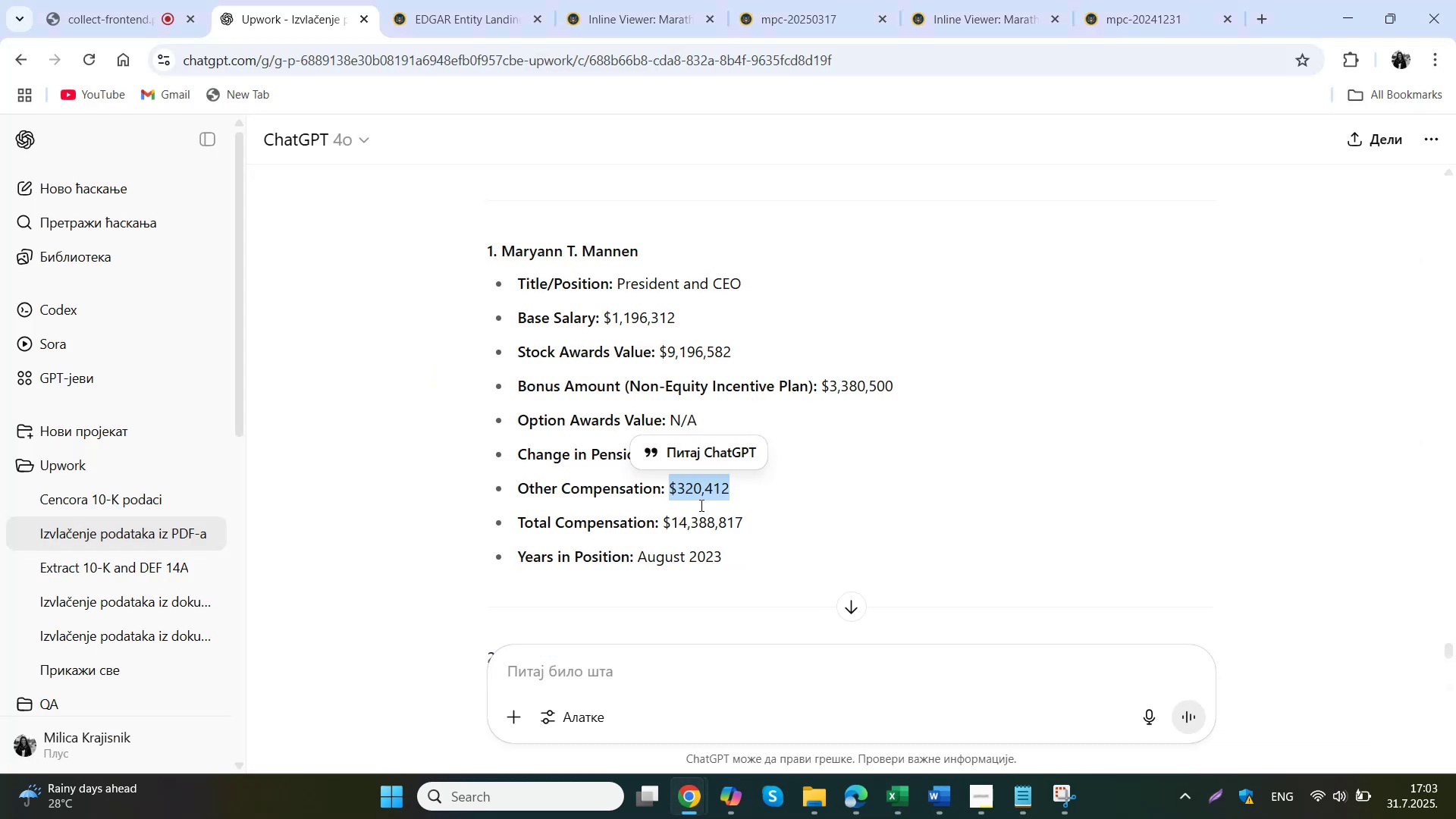 
left_click_drag(start_coordinate=[783, 525], to_coordinate=[663, 529])
 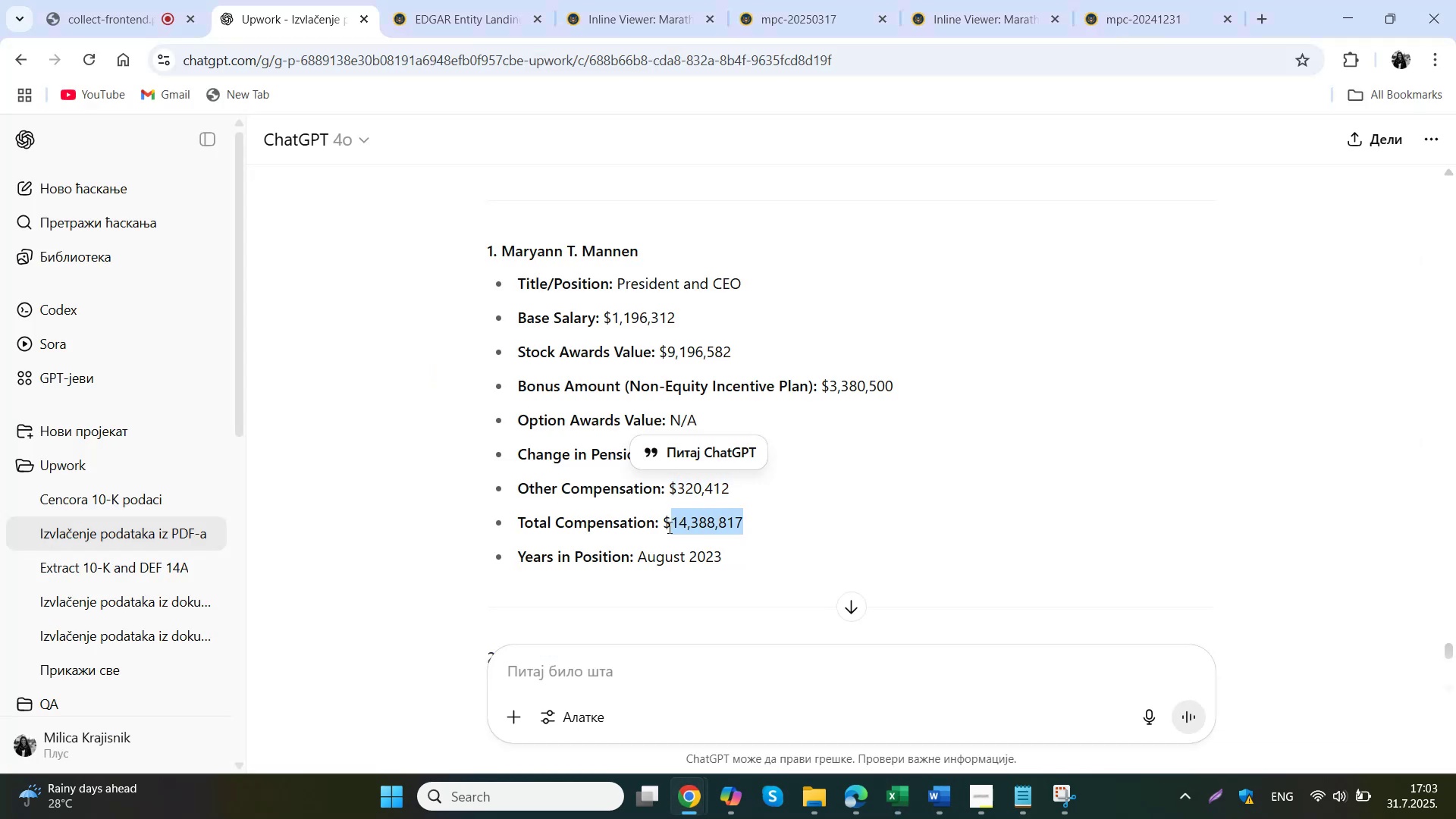 
key(Control+C)
 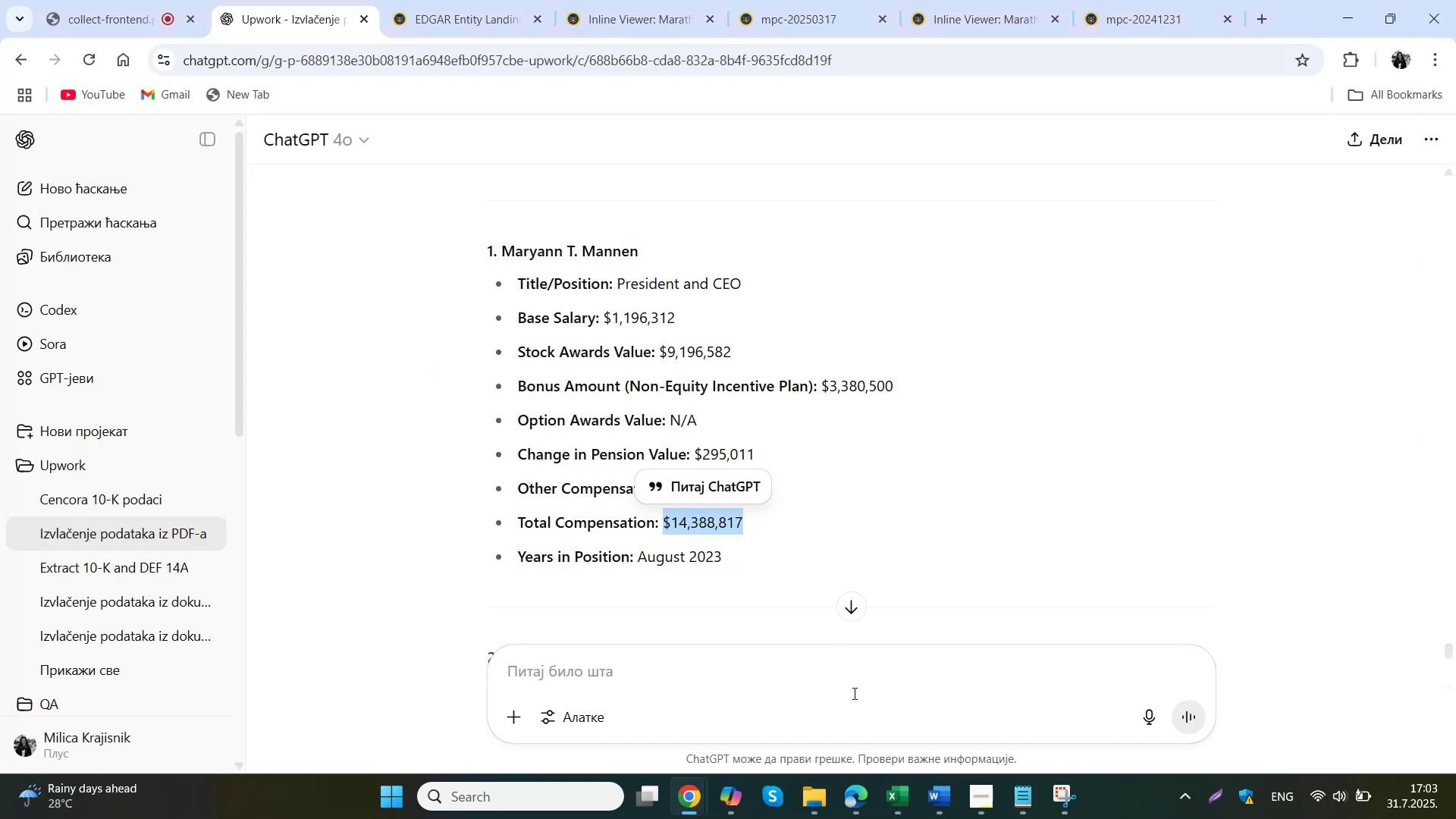 
left_click([899, 802])
 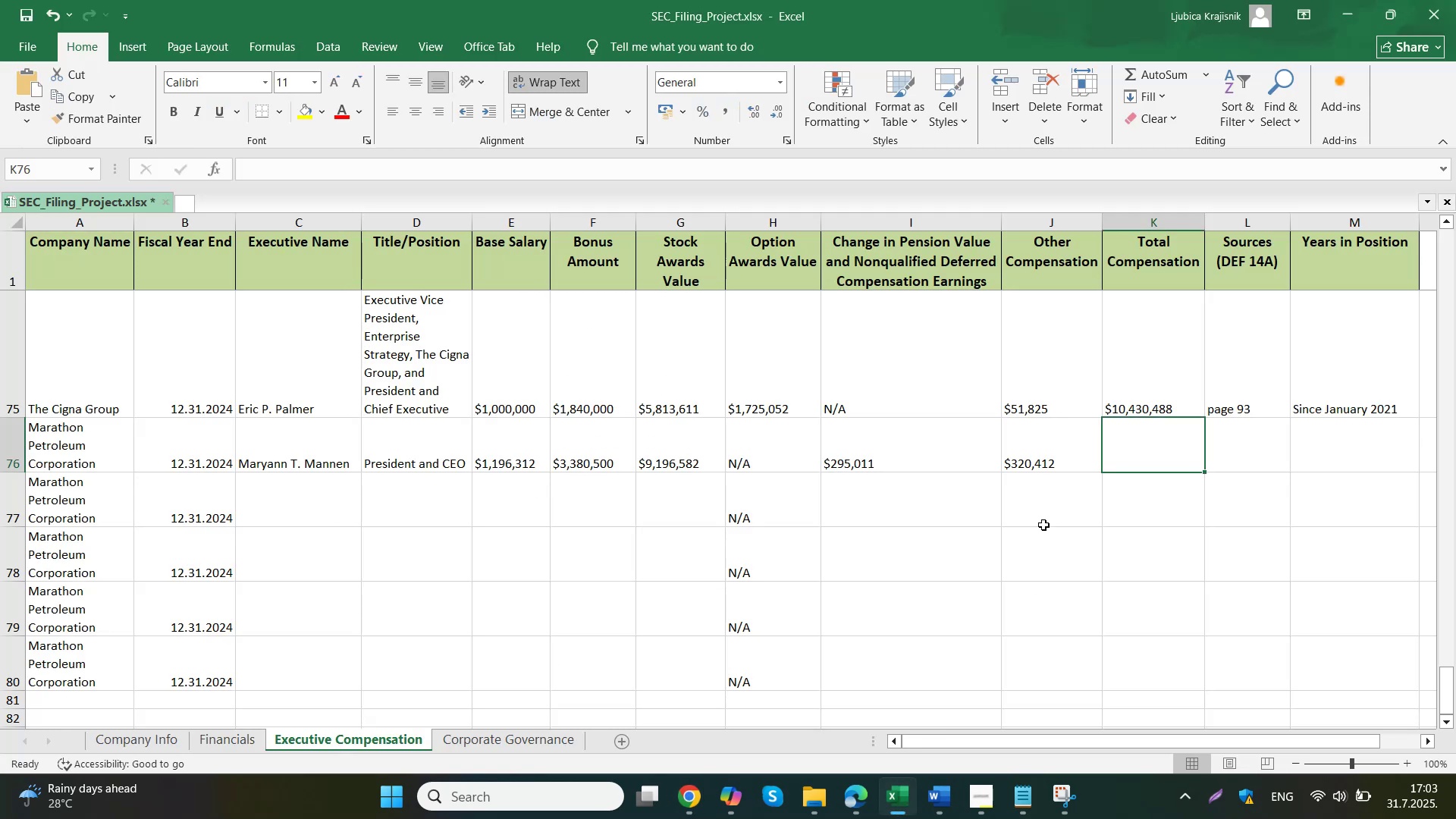 
left_click([1144, 444])
 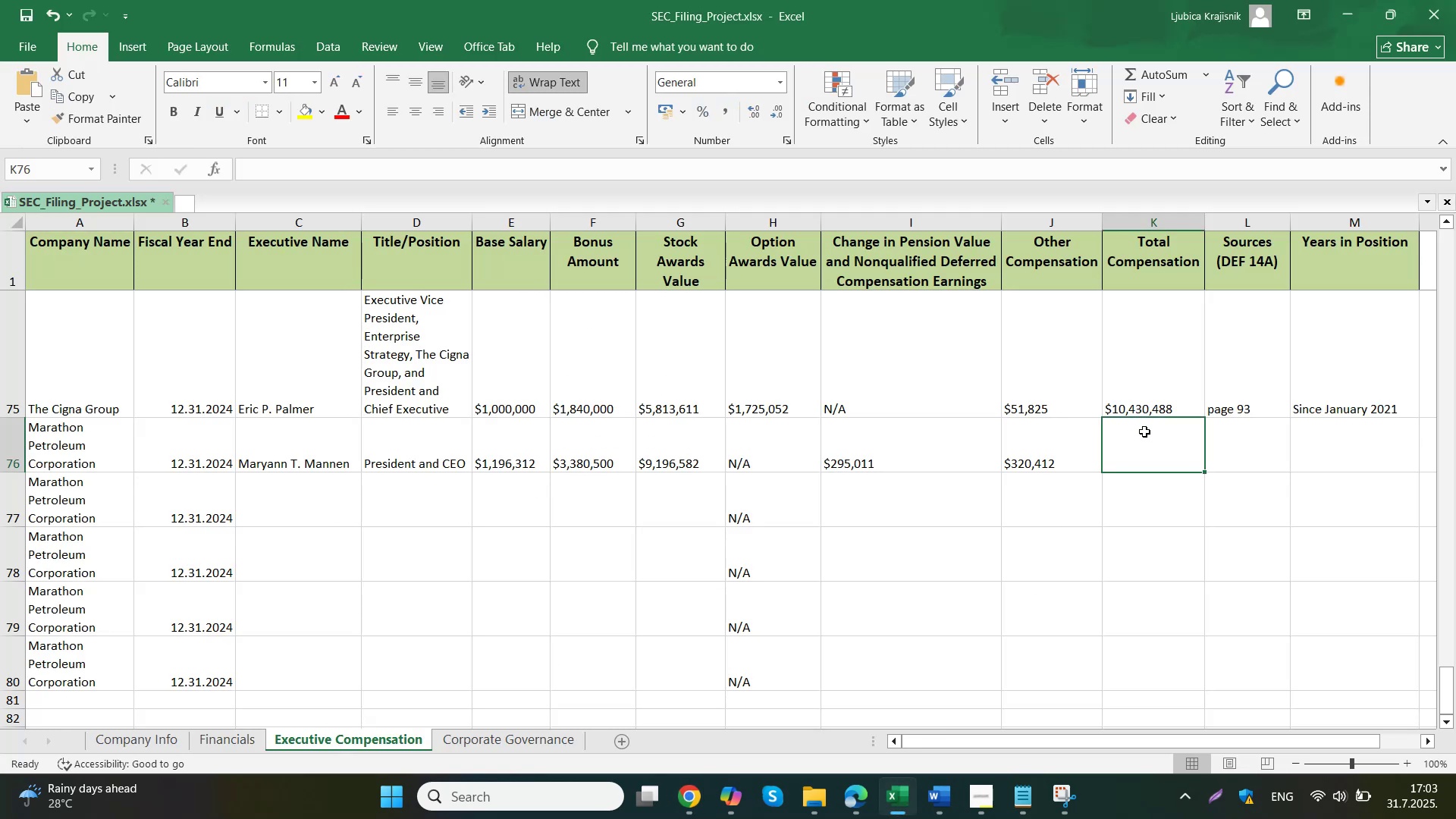 
key(Control+ControlLeft)
 